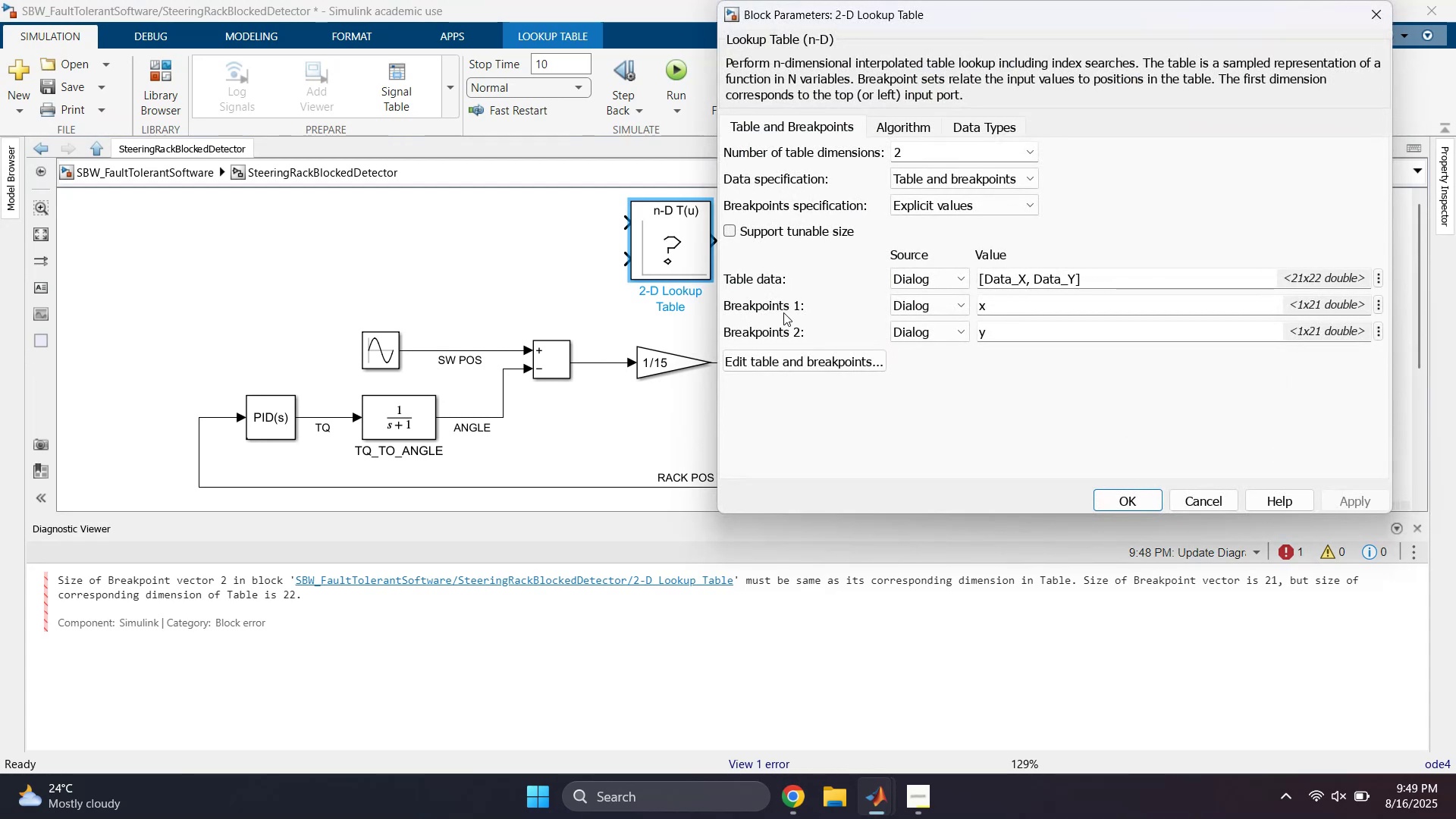 
left_click([780, 361])
 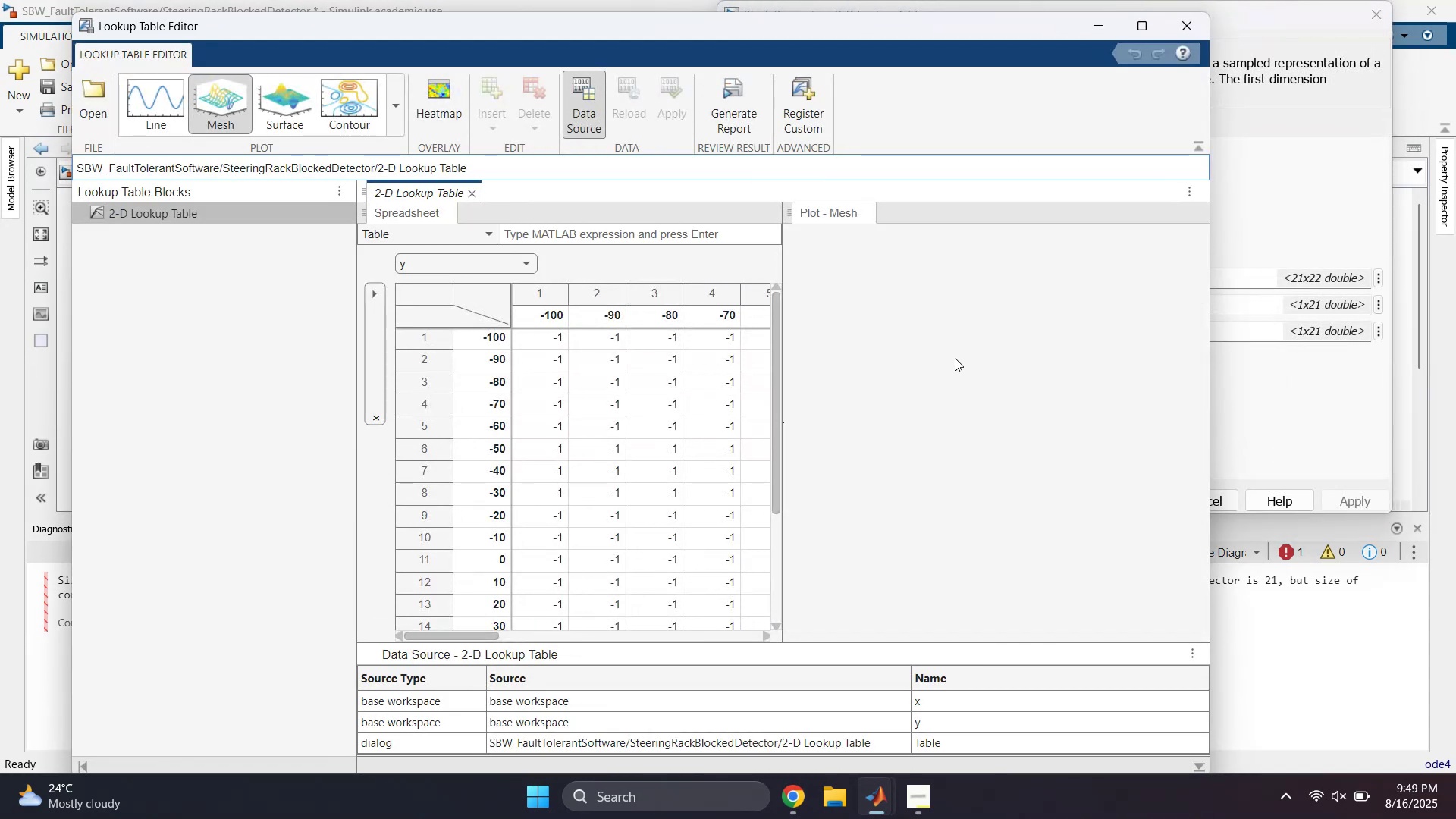 
wait(7.93)
 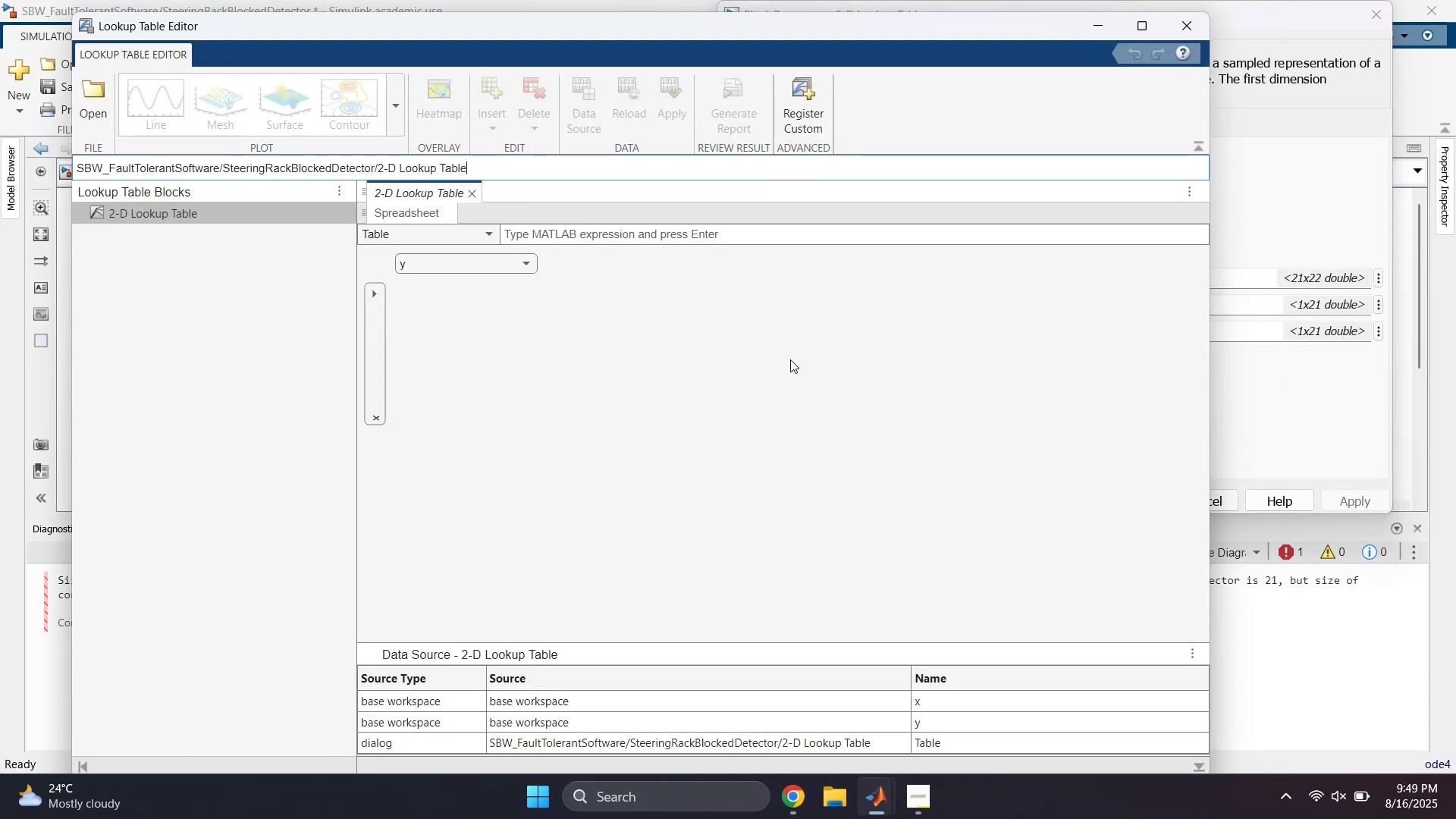 
left_click([1072, 258])
 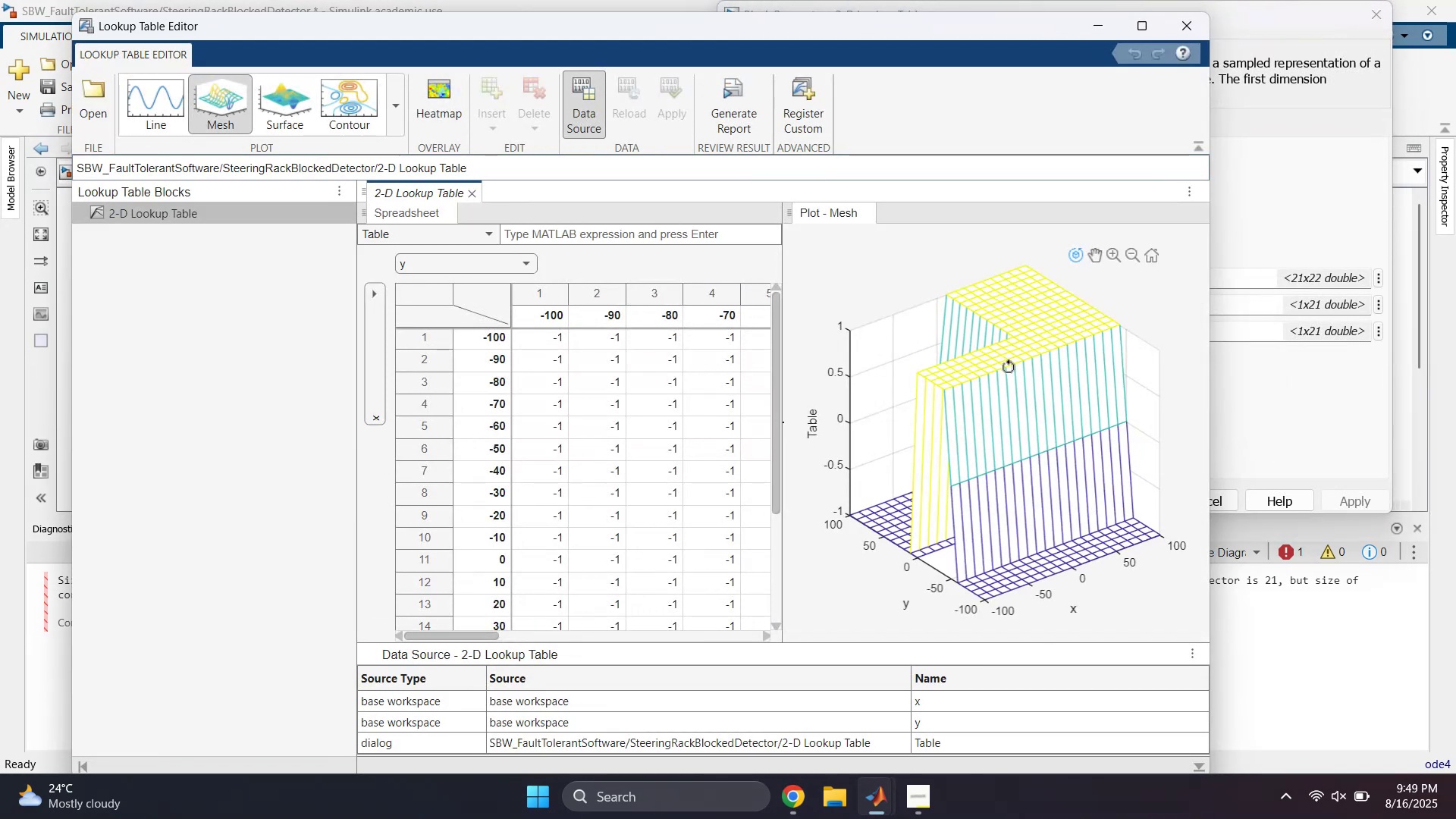 
left_click_drag(start_coordinate=[974, 399], to_coordinate=[1054, 385])
 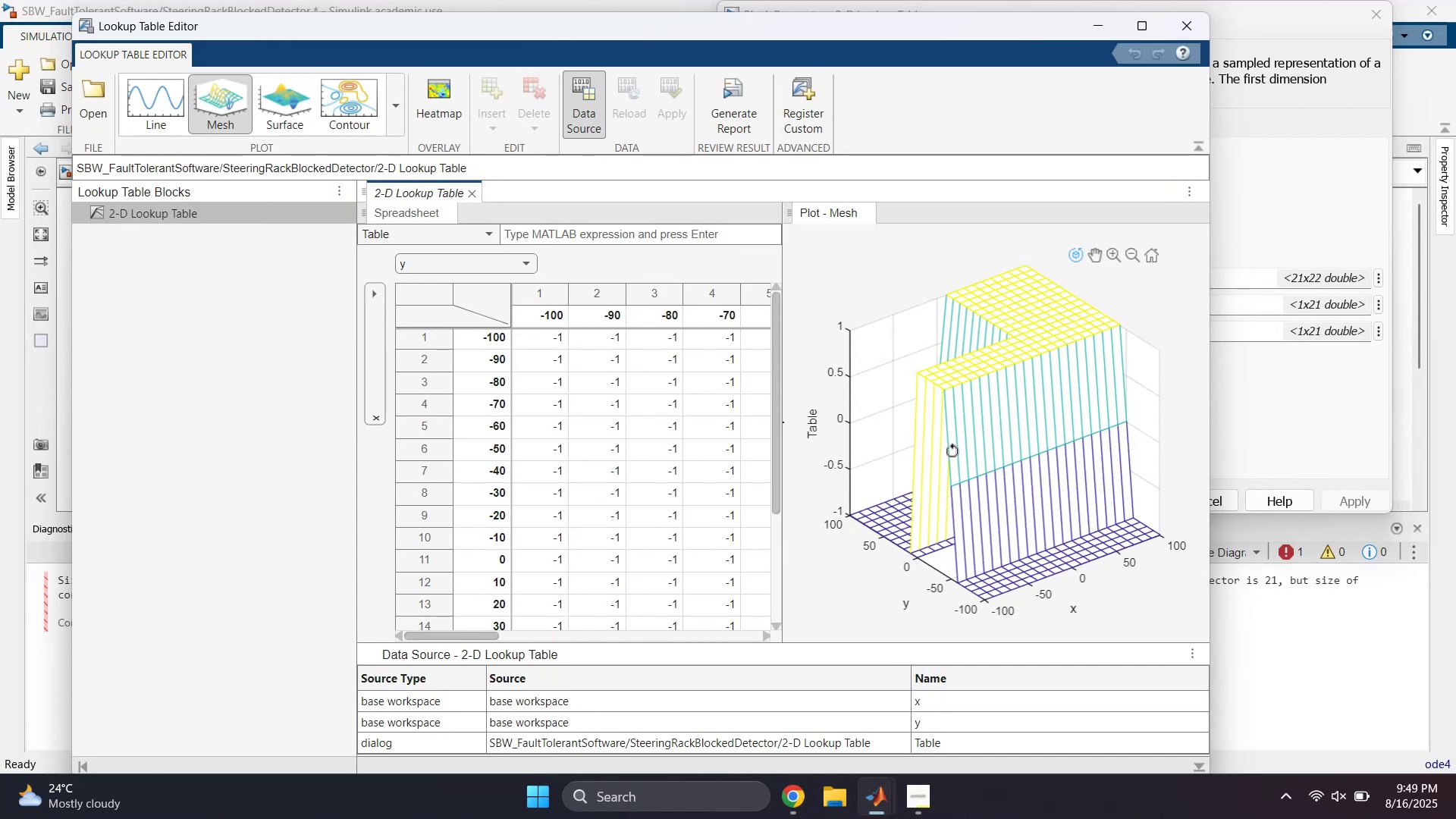 
left_click_drag(start_coordinate=[949, 450], to_coordinate=[1105, 413])
 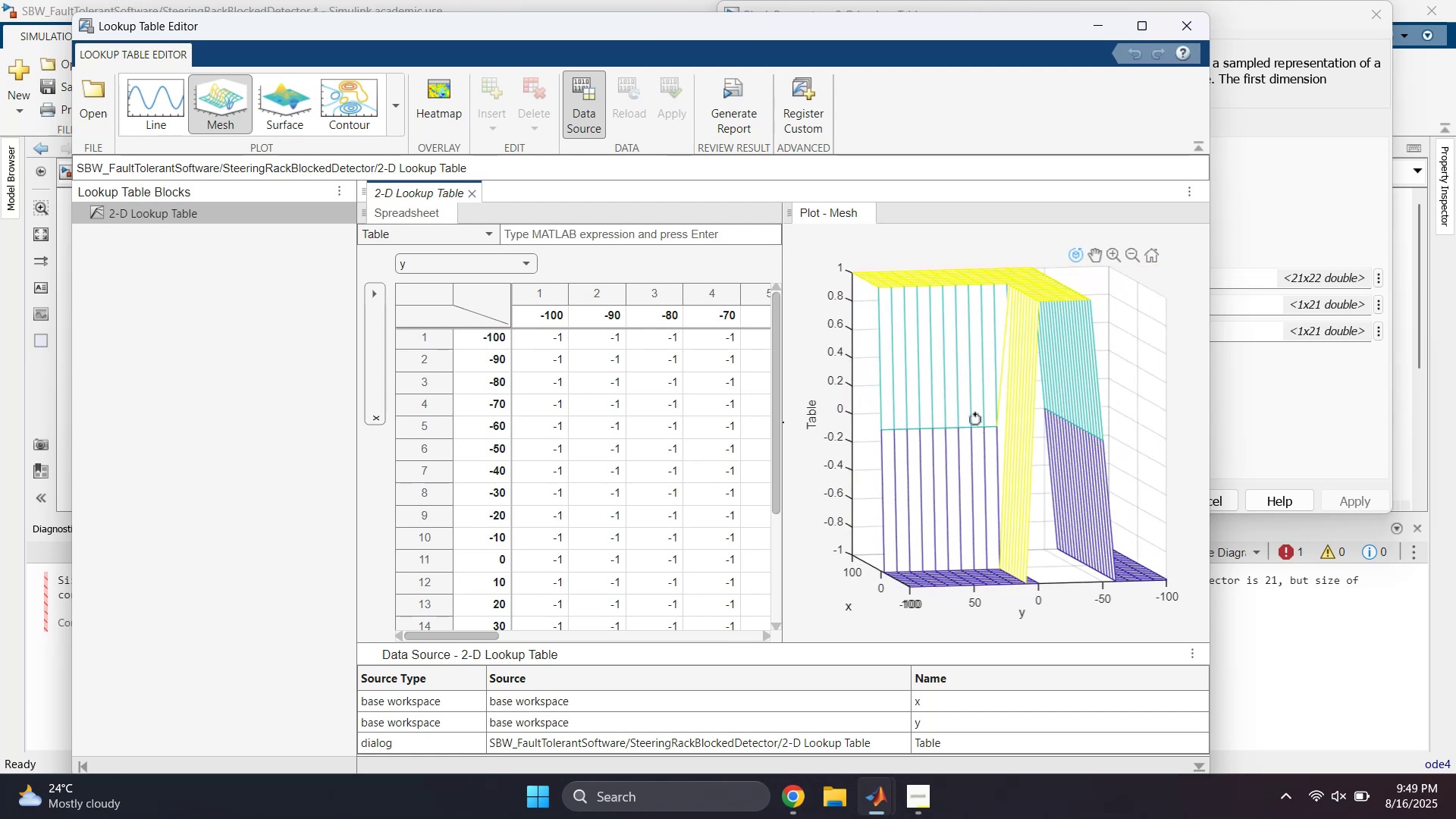 
left_click_drag(start_coordinate=[970, 417], to_coordinate=[908, 497])
 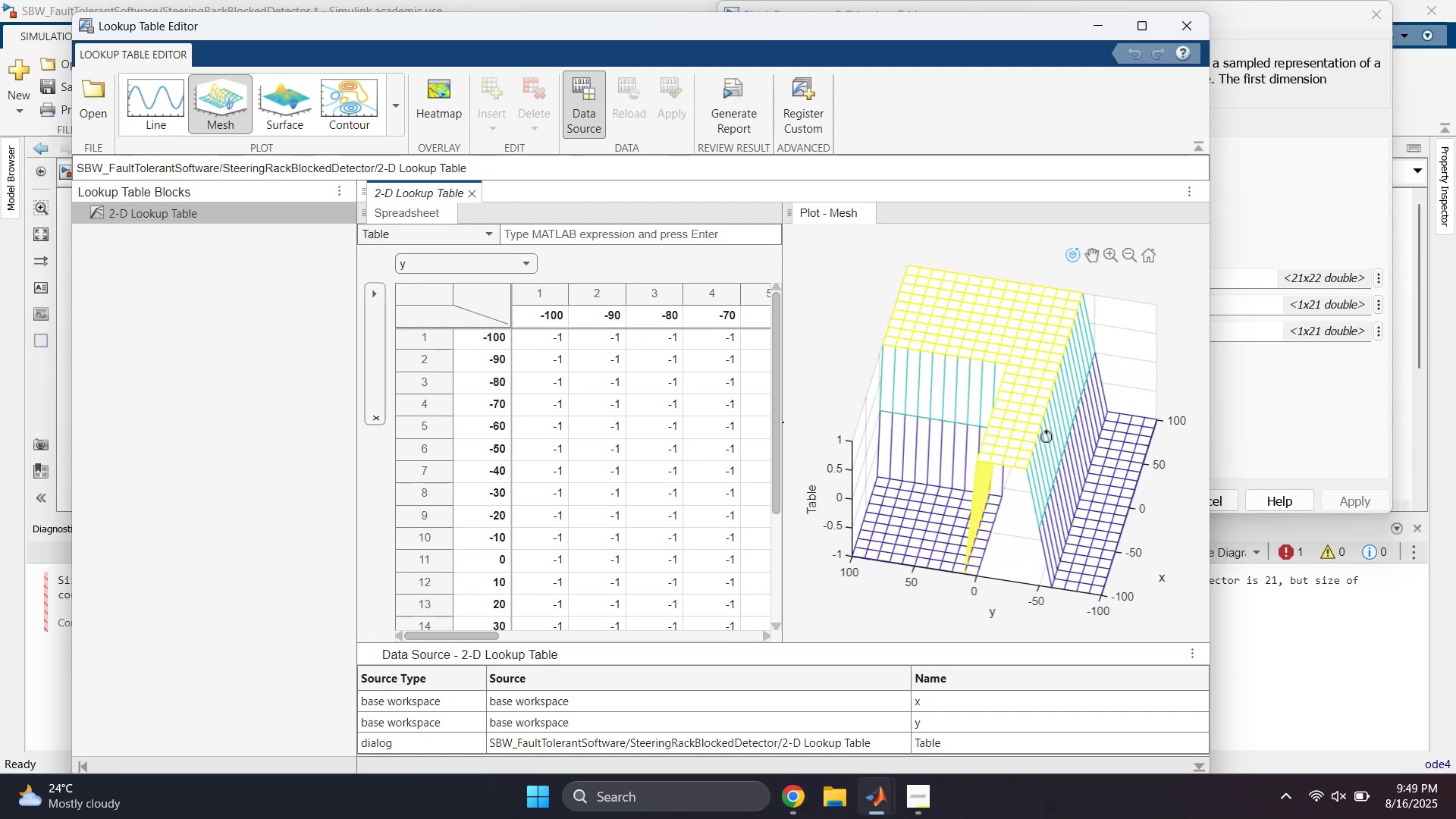 
left_click_drag(start_coordinate=[1063, 403], to_coordinate=[976, 416])
 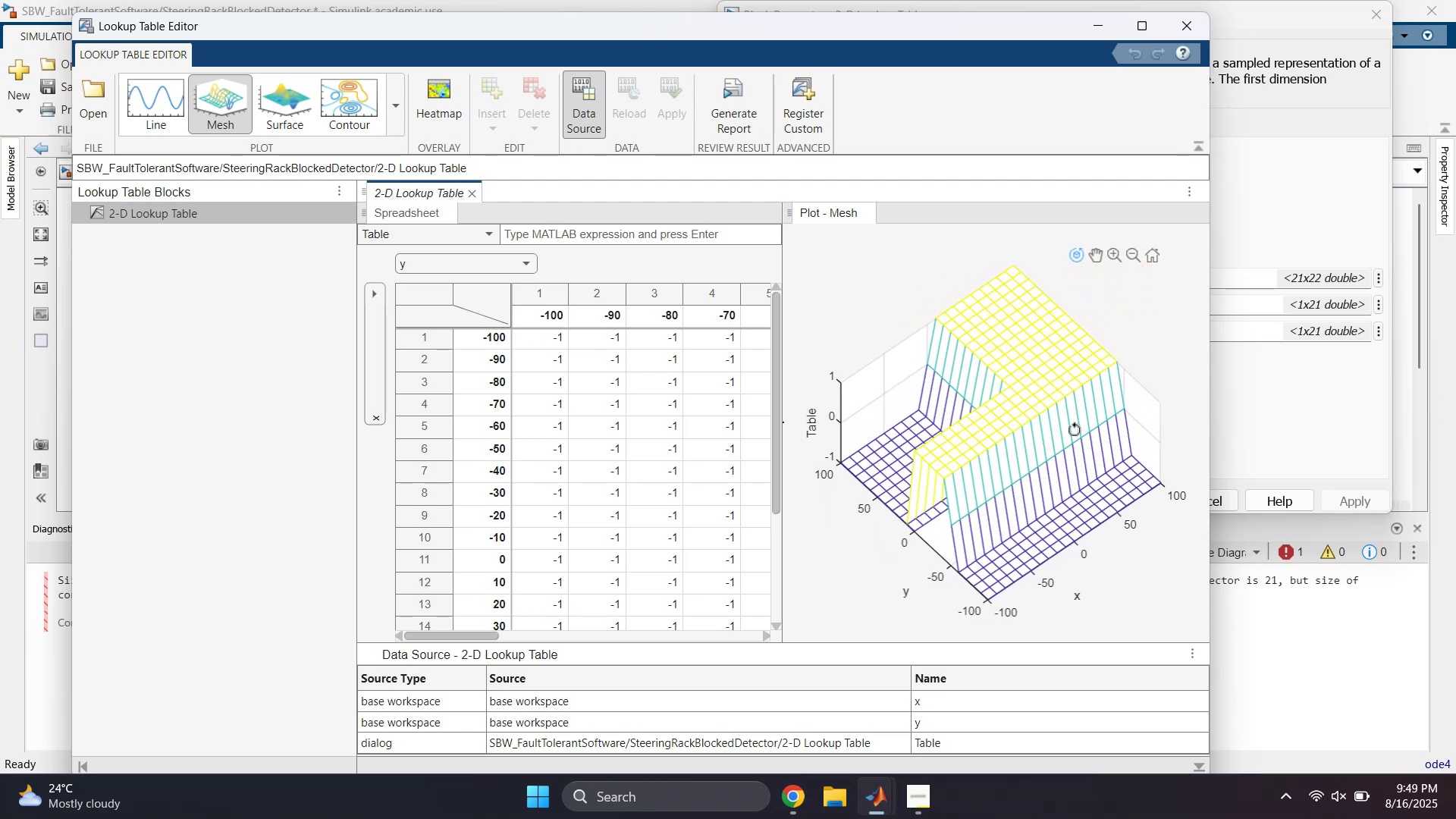 
left_click_drag(start_coordinate=[1075, 430], to_coordinate=[1006, 429])
 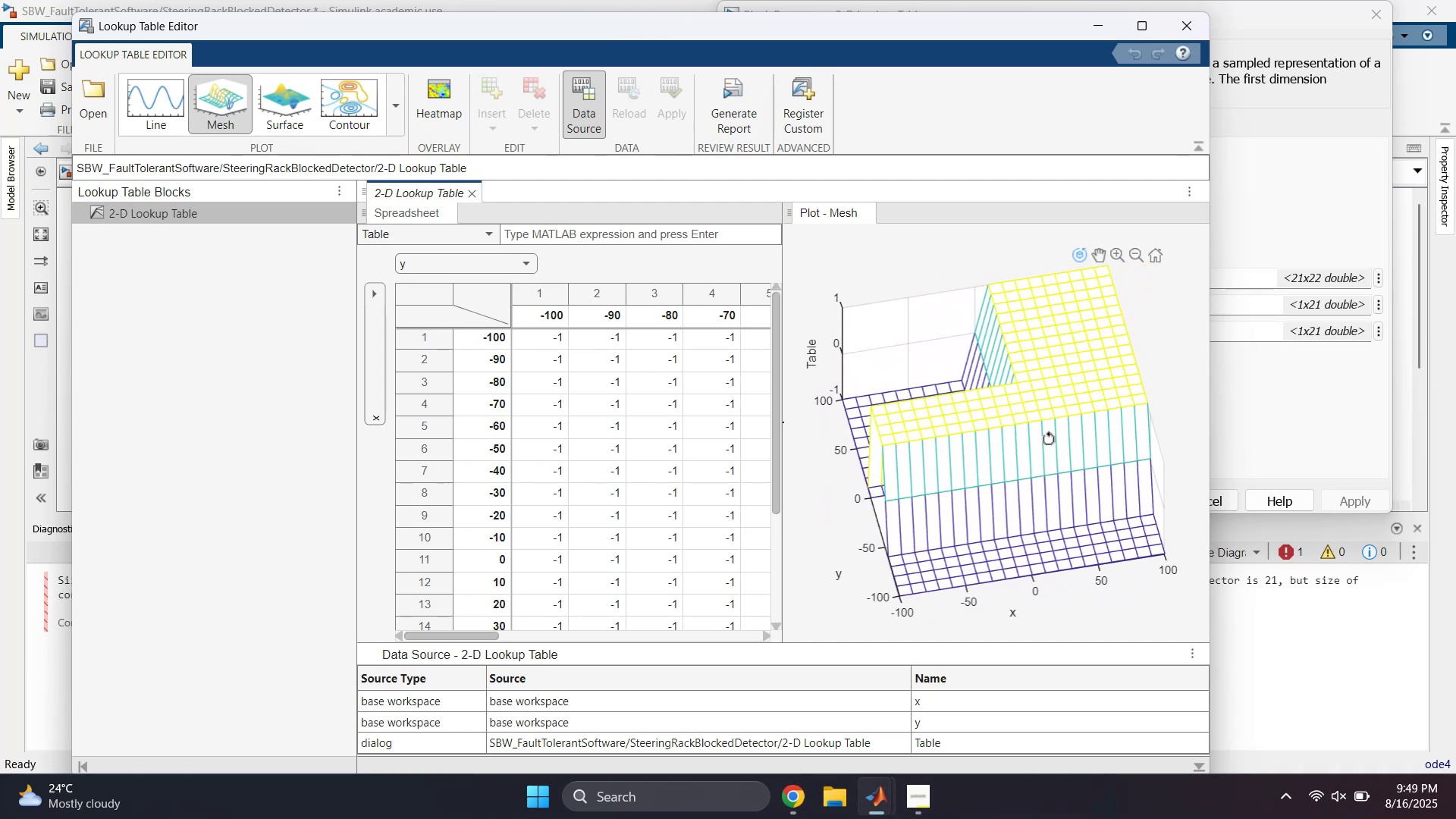 
left_click_drag(start_coordinate=[1050, 438], to_coordinate=[1013, 441])
 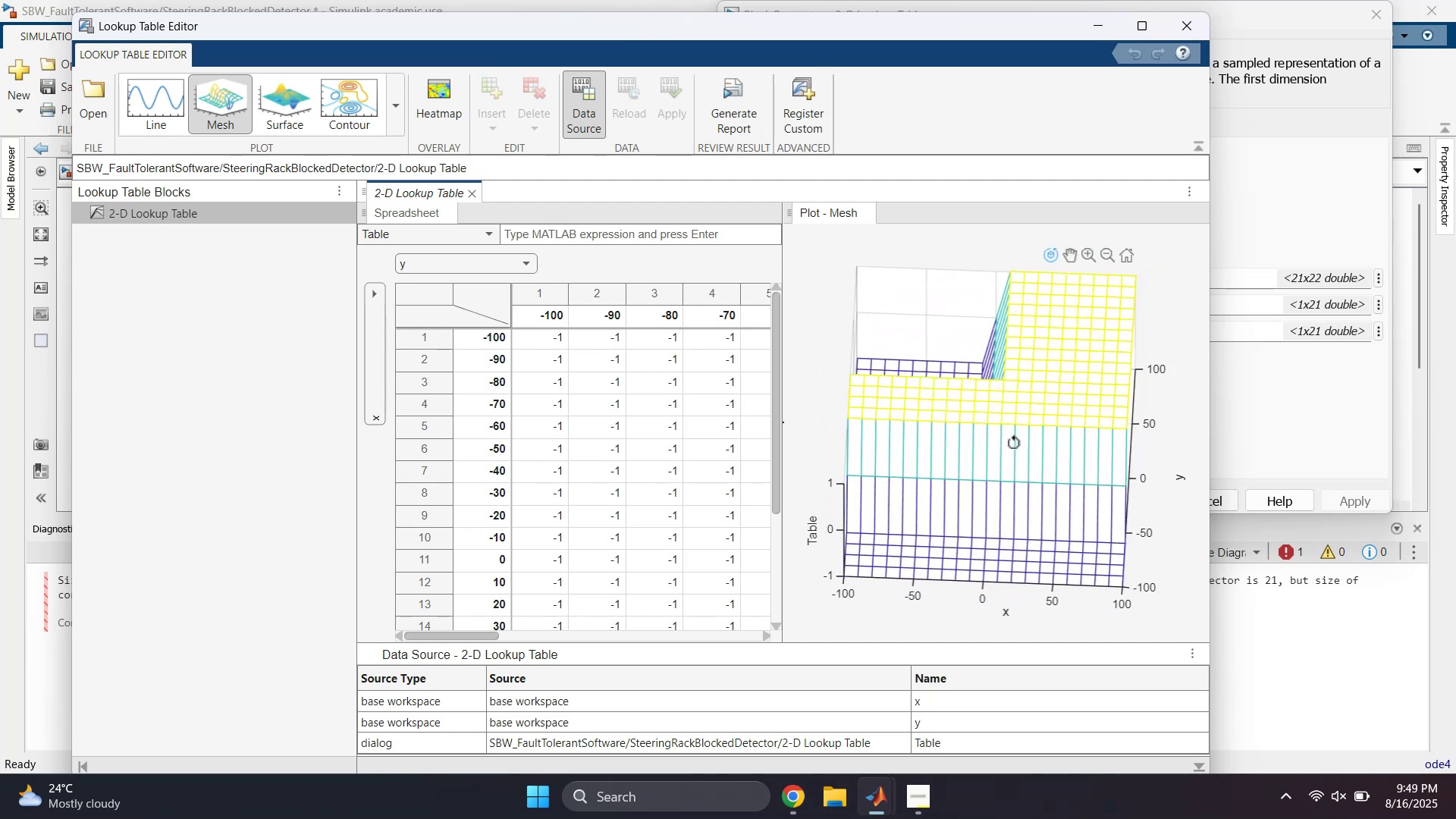 
left_click_drag(start_coordinate=[1116, 491], to_coordinate=[1090, 490])
 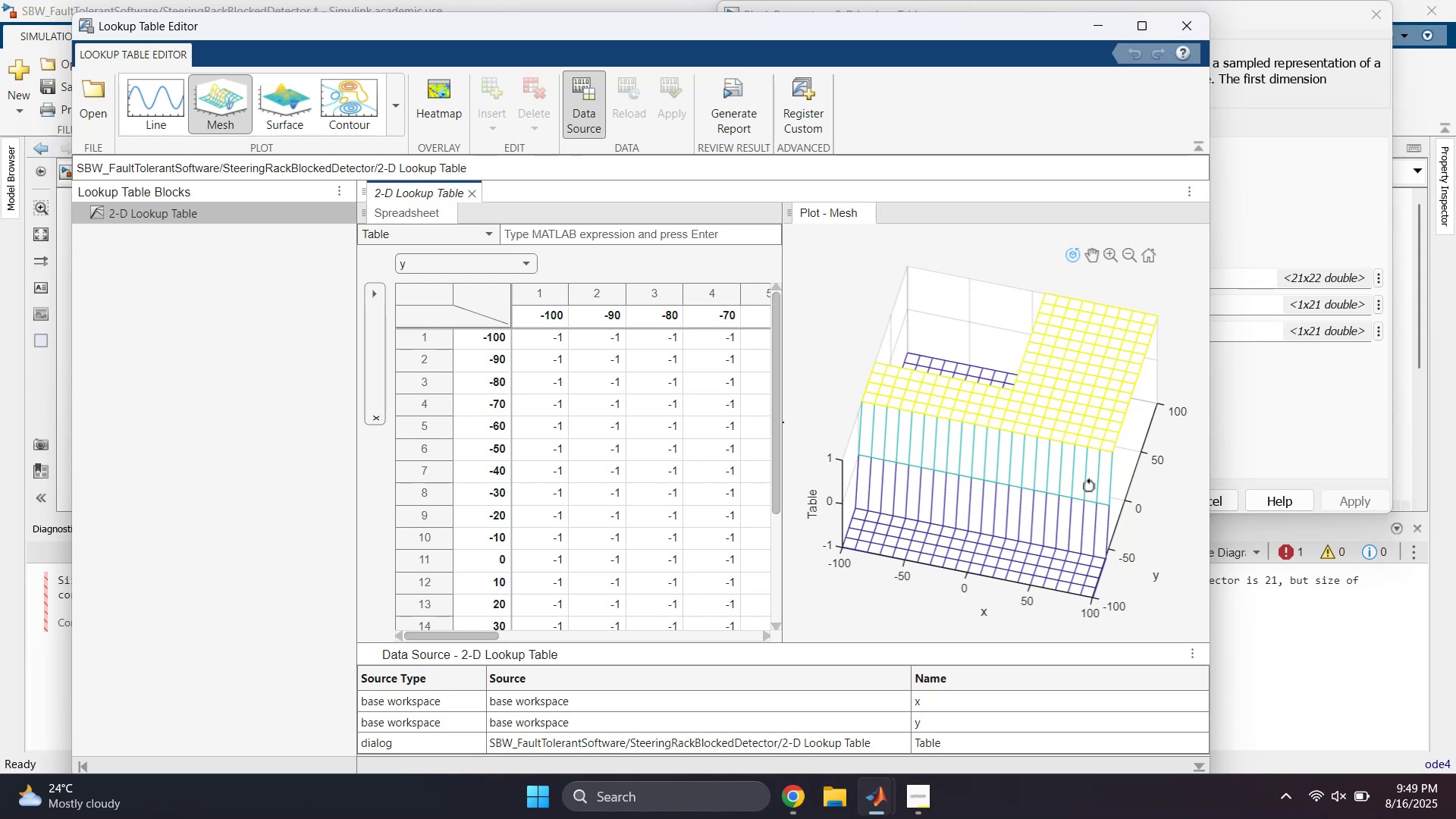 
left_click_drag(start_coordinate=[1088, 484], to_coordinate=[1003, 469])
 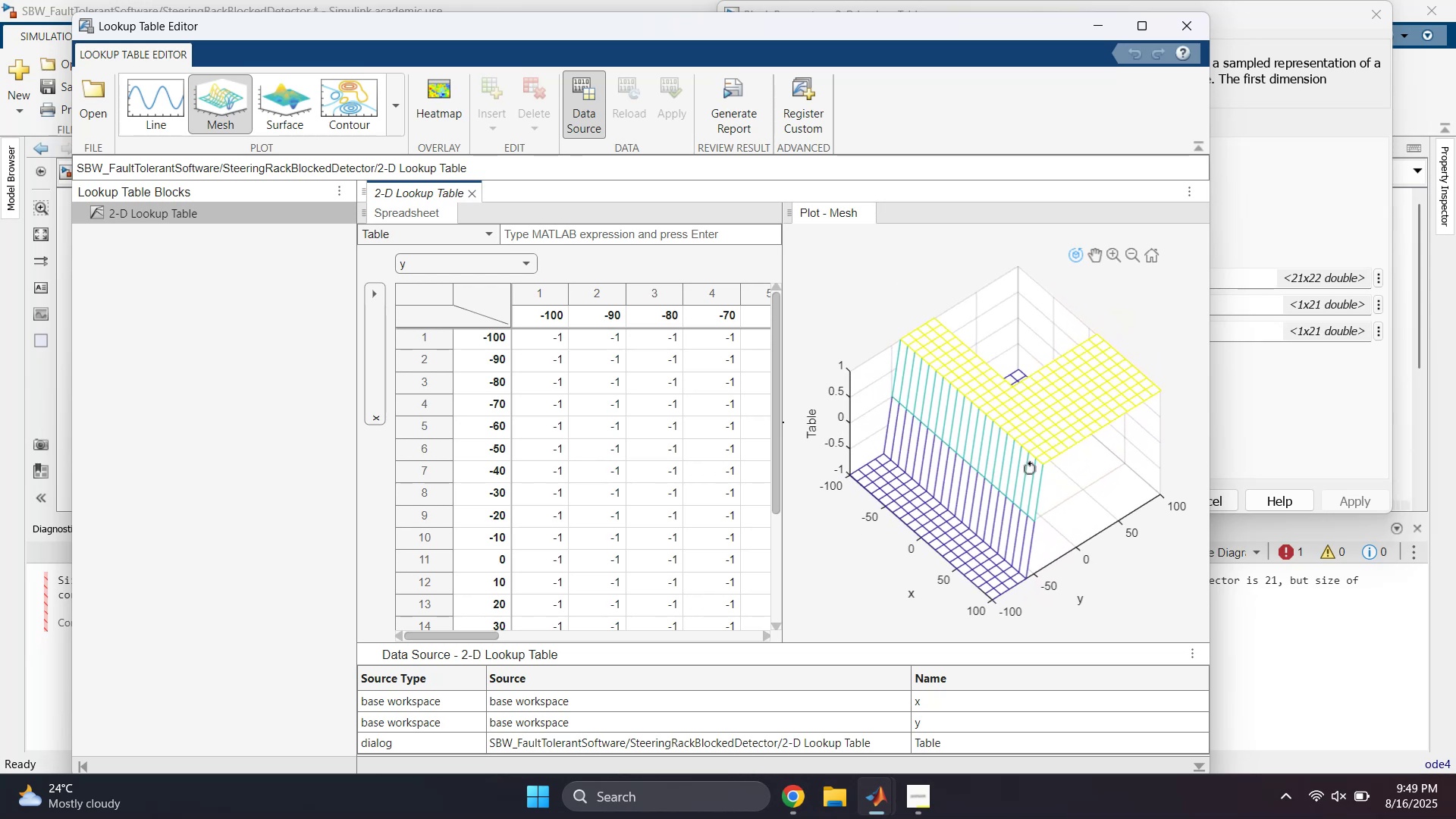 
left_click_drag(start_coordinate=[1035, 465], to_coordinate=[993, 462])
 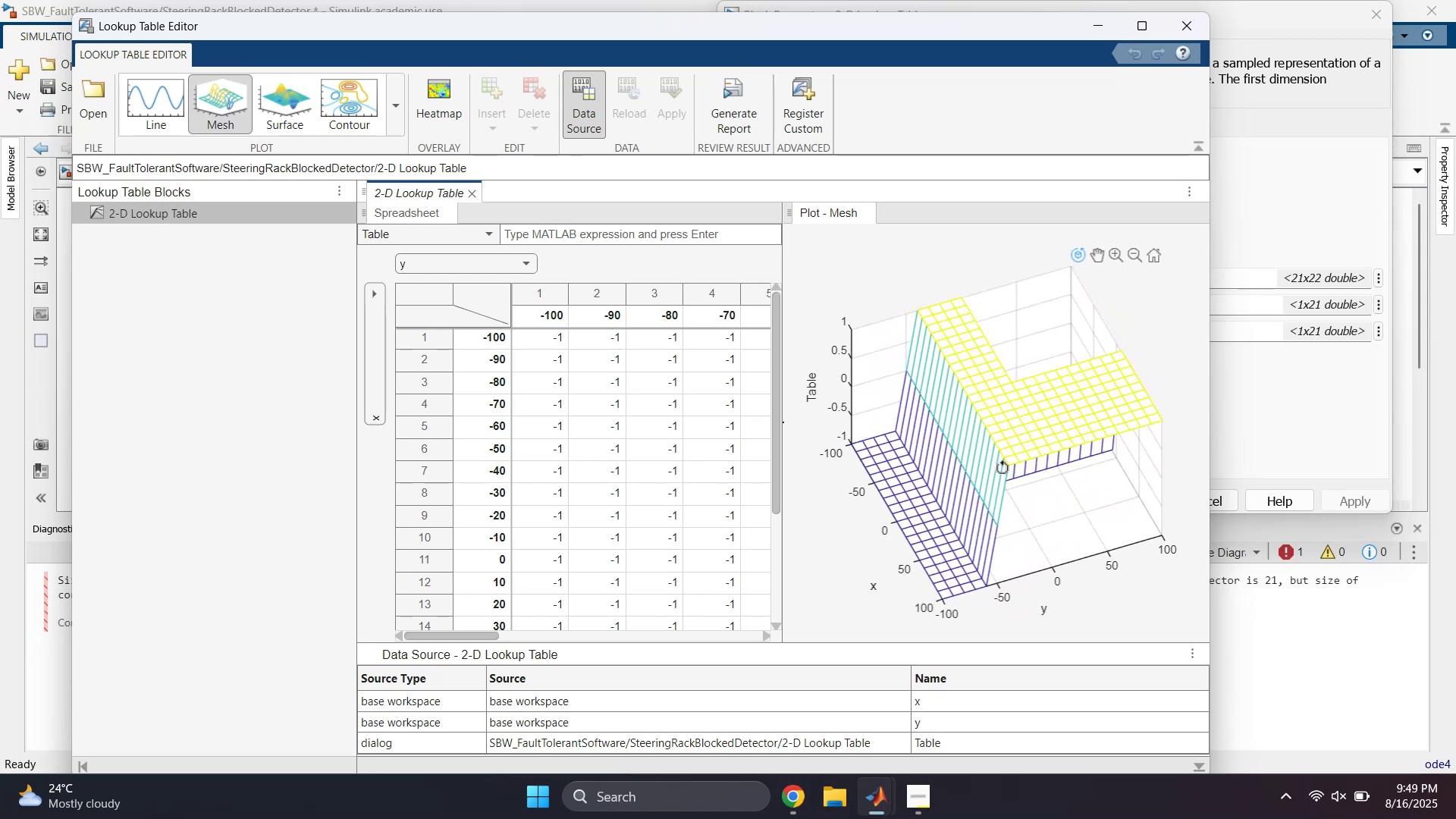 
left_click_drag(start_coordinate=[1051, 474], to_coordinate=[969, 416])
 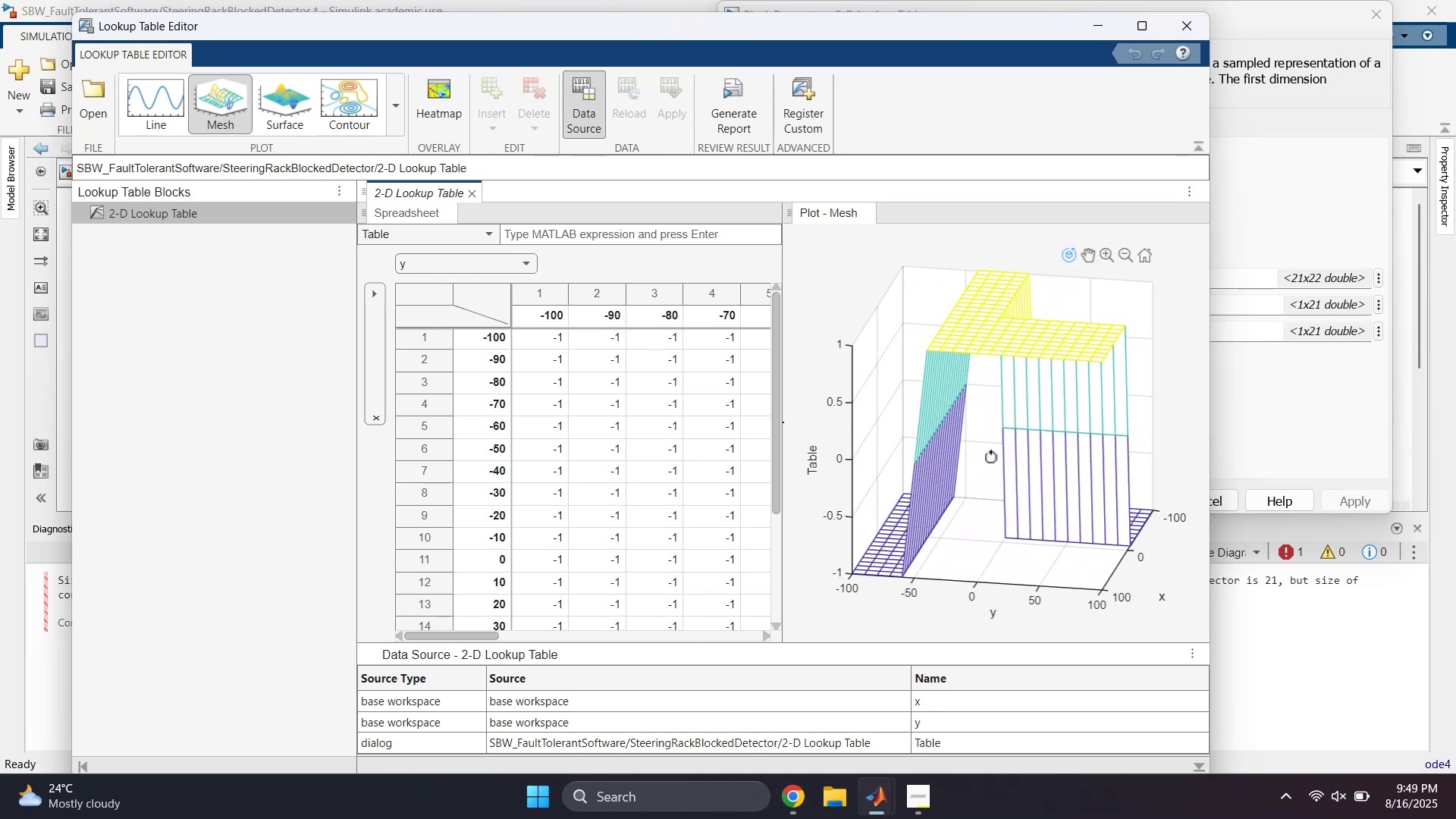 
left_click_drag(start_coordinate=[1013, 466], to_coordinate=[990, 541])
 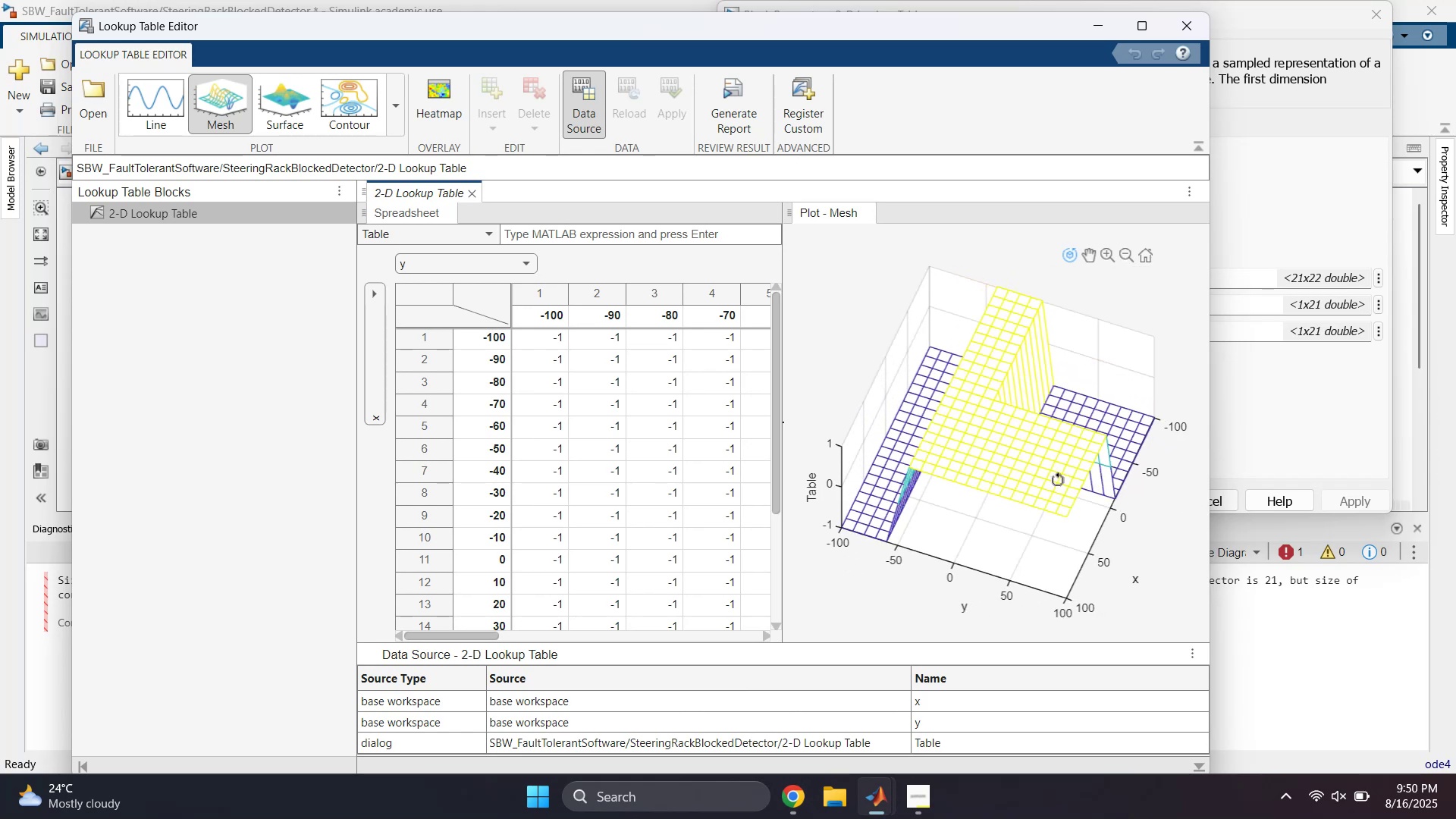 
left_click_drag(start_coordinate=[1069, 467], to_coordinate=[886, 485])
 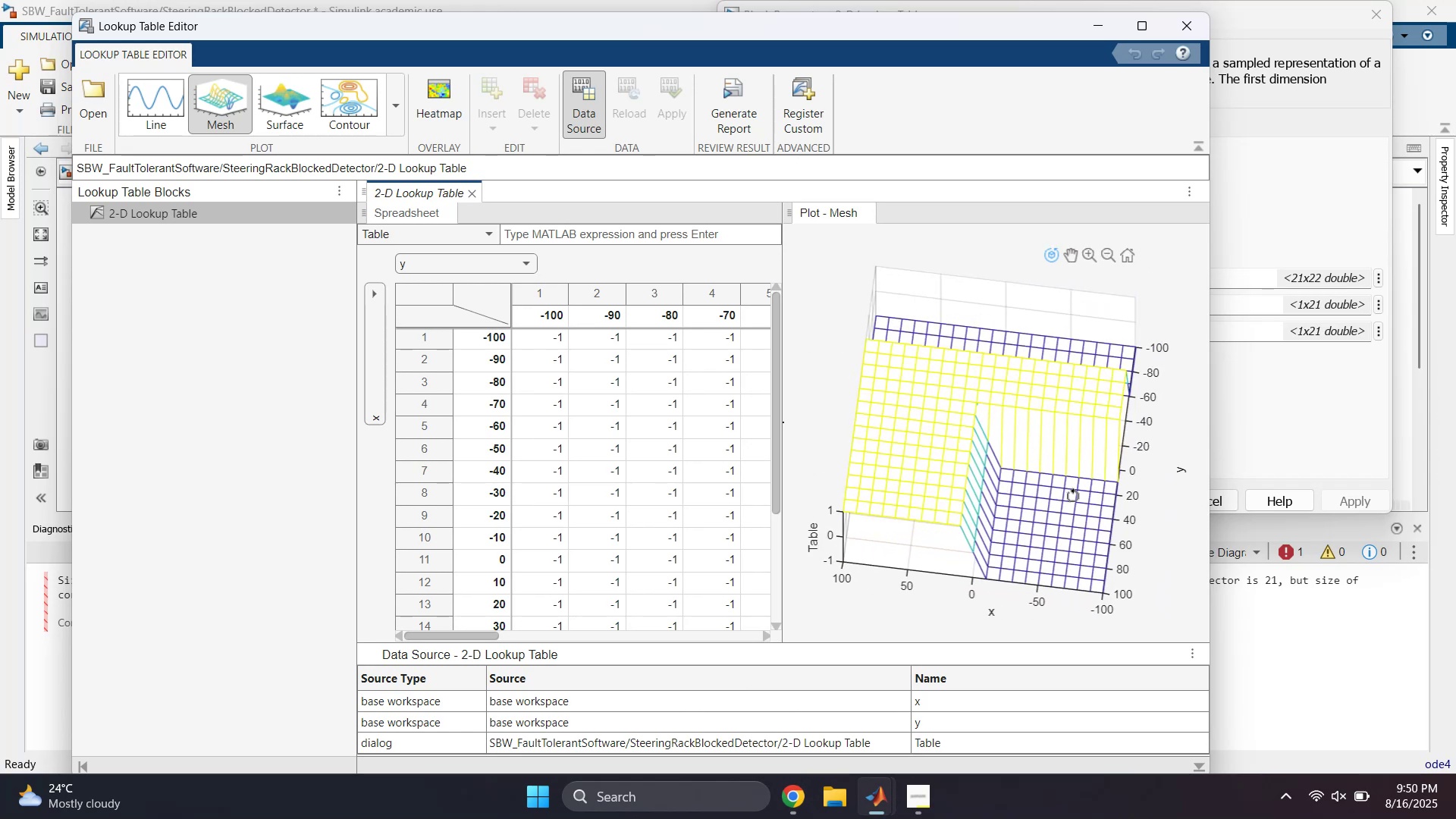 
left_click_drag(start_coordinate=[1072, 494], to_coordinate=[902, 431])
 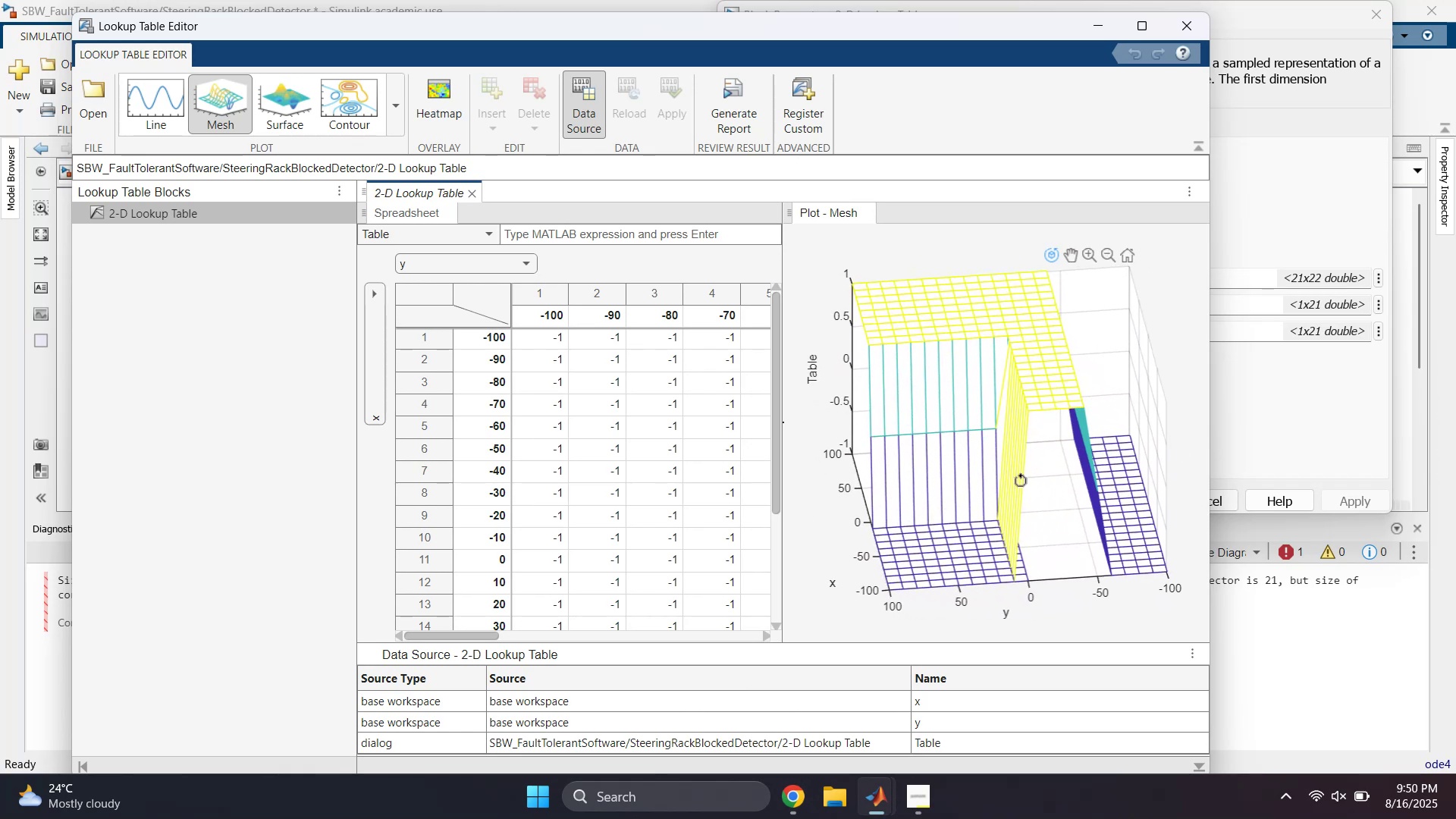 
left_click_drag(start_coordinate=[1022, 479], to_coordinate=[1141, 443])
 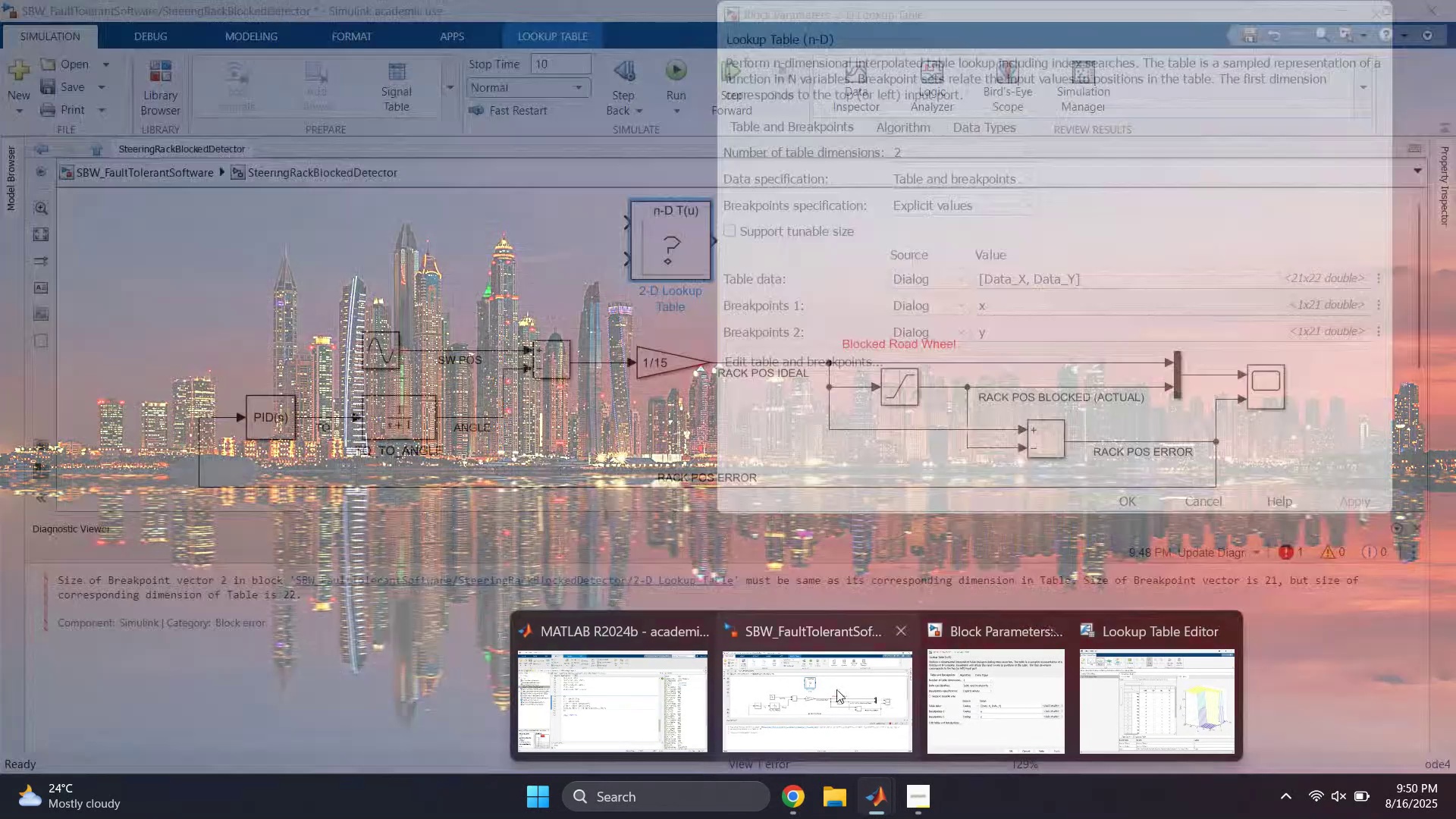 
left_click([695, 687])
 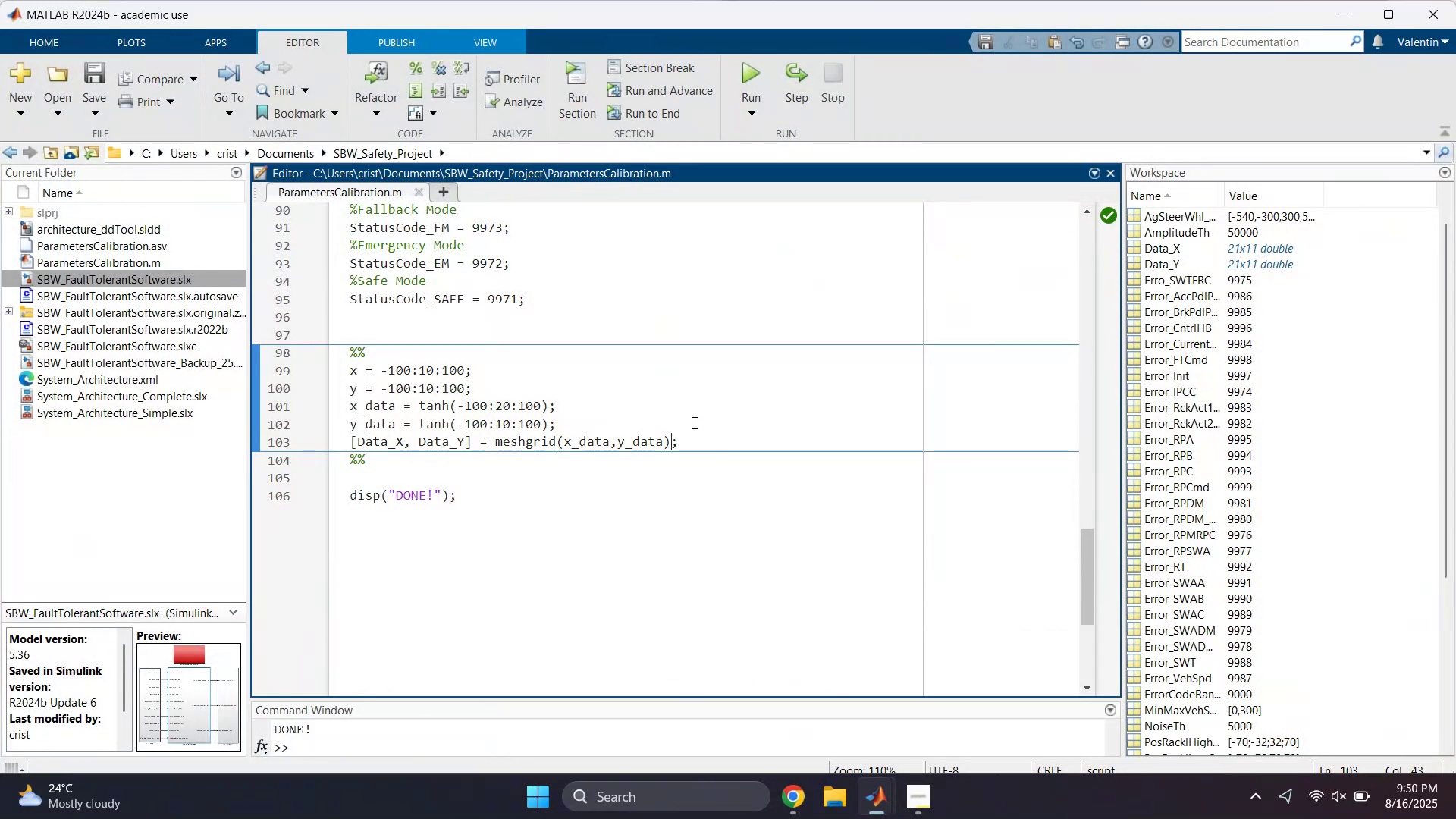 
type(/100)
 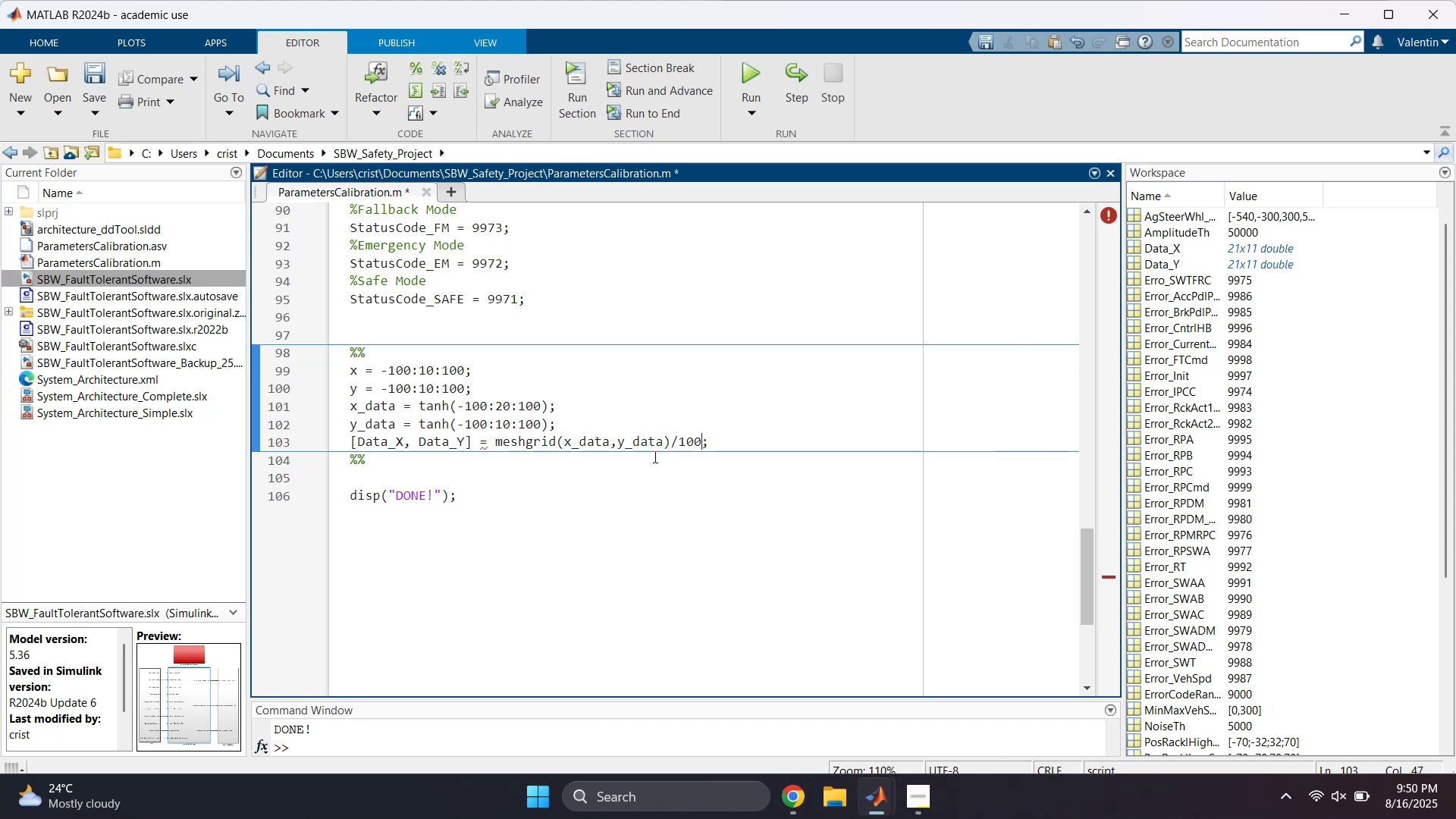 
left_click([676, 444])
 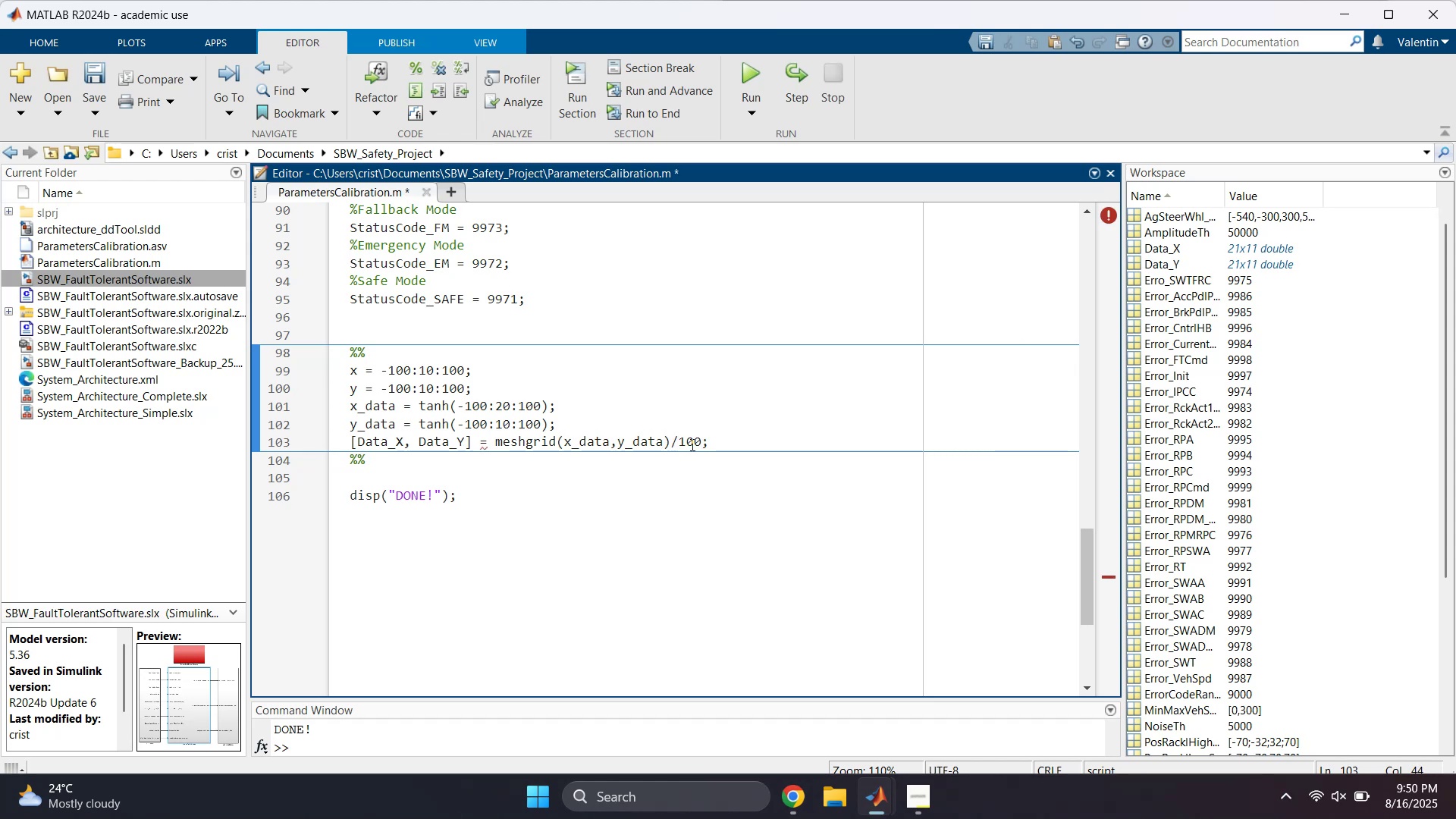 
key(Period)
 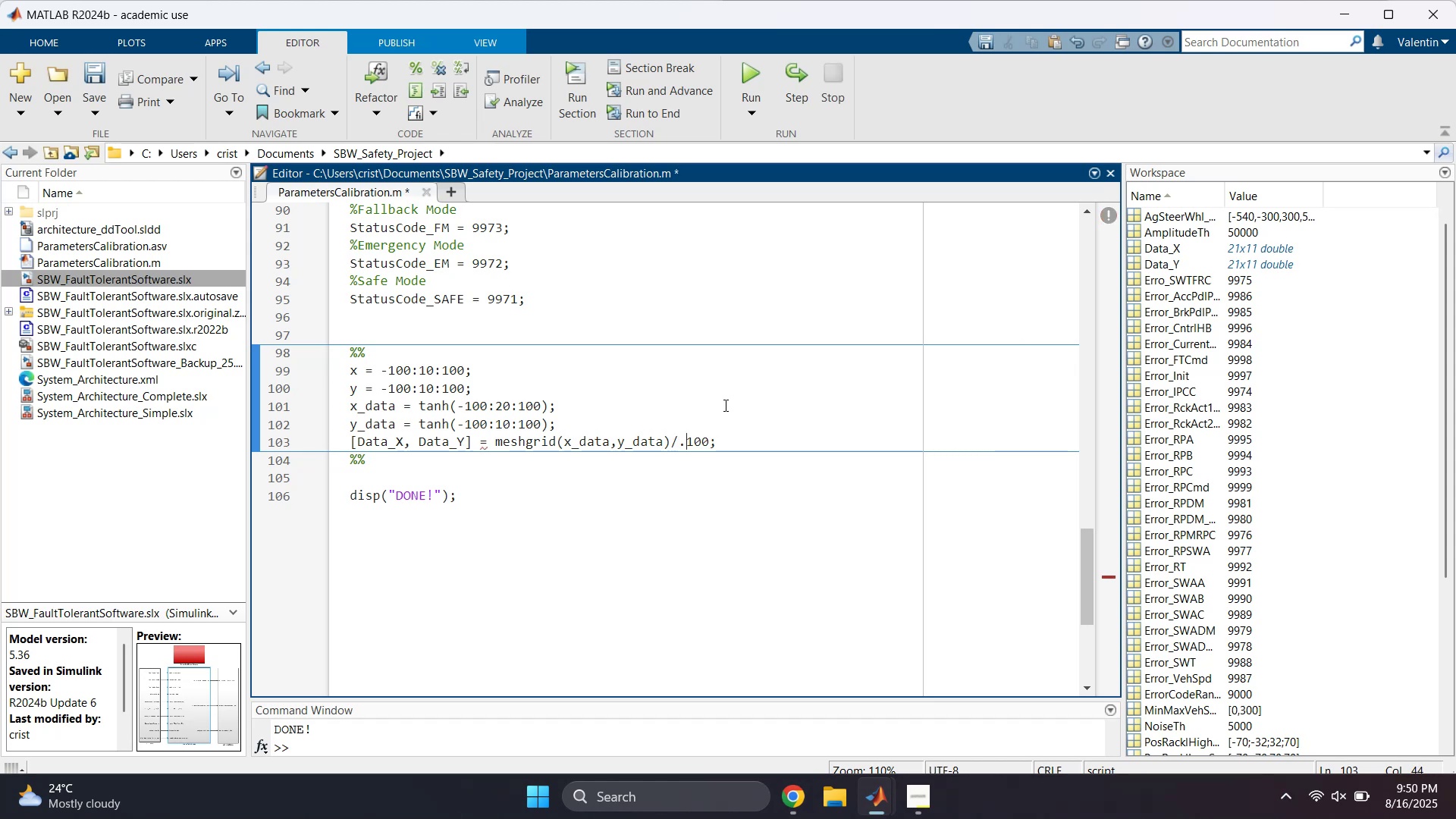 
left_click([724, 405])
 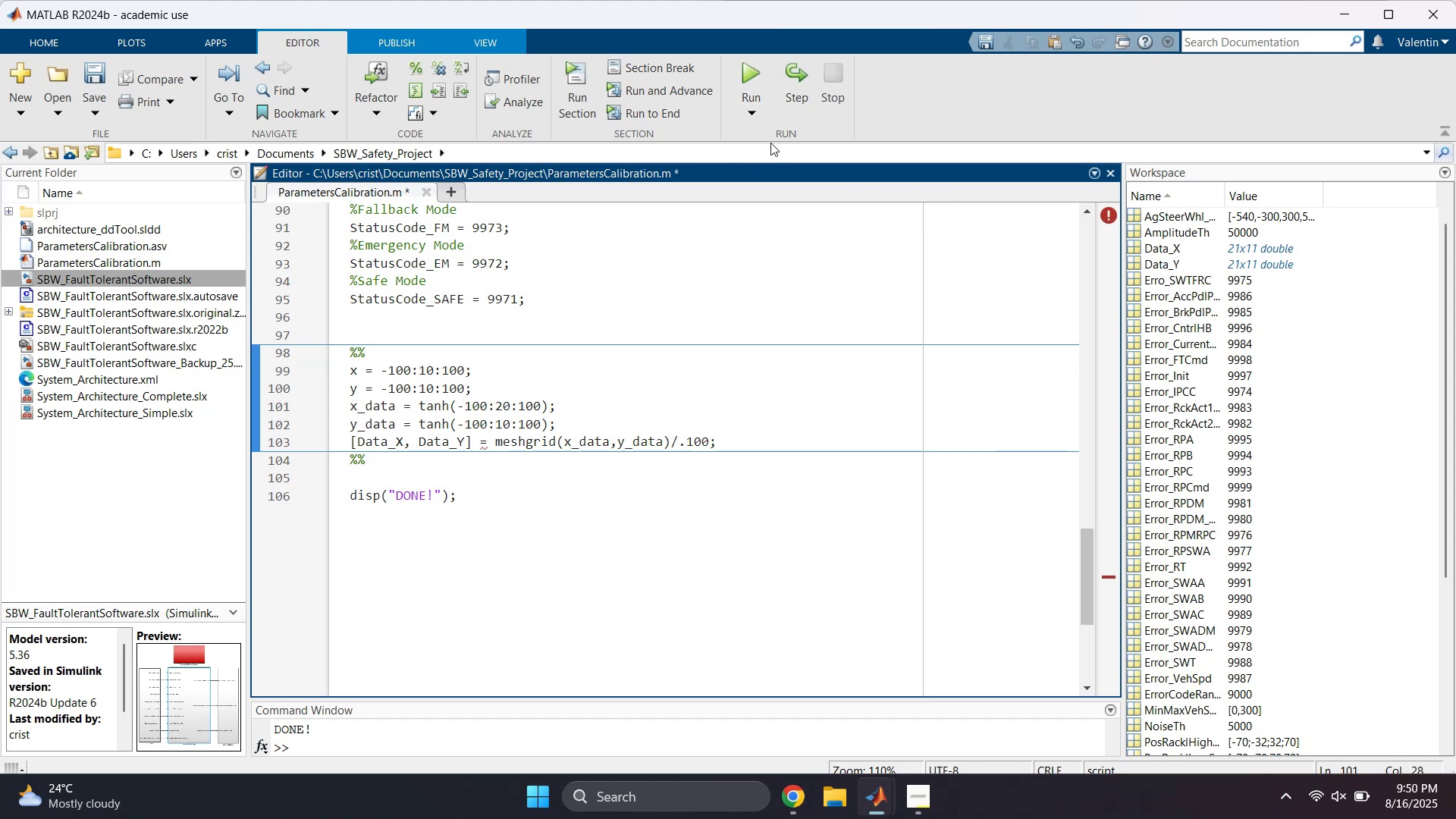 
mouse_move([1041, 226])
 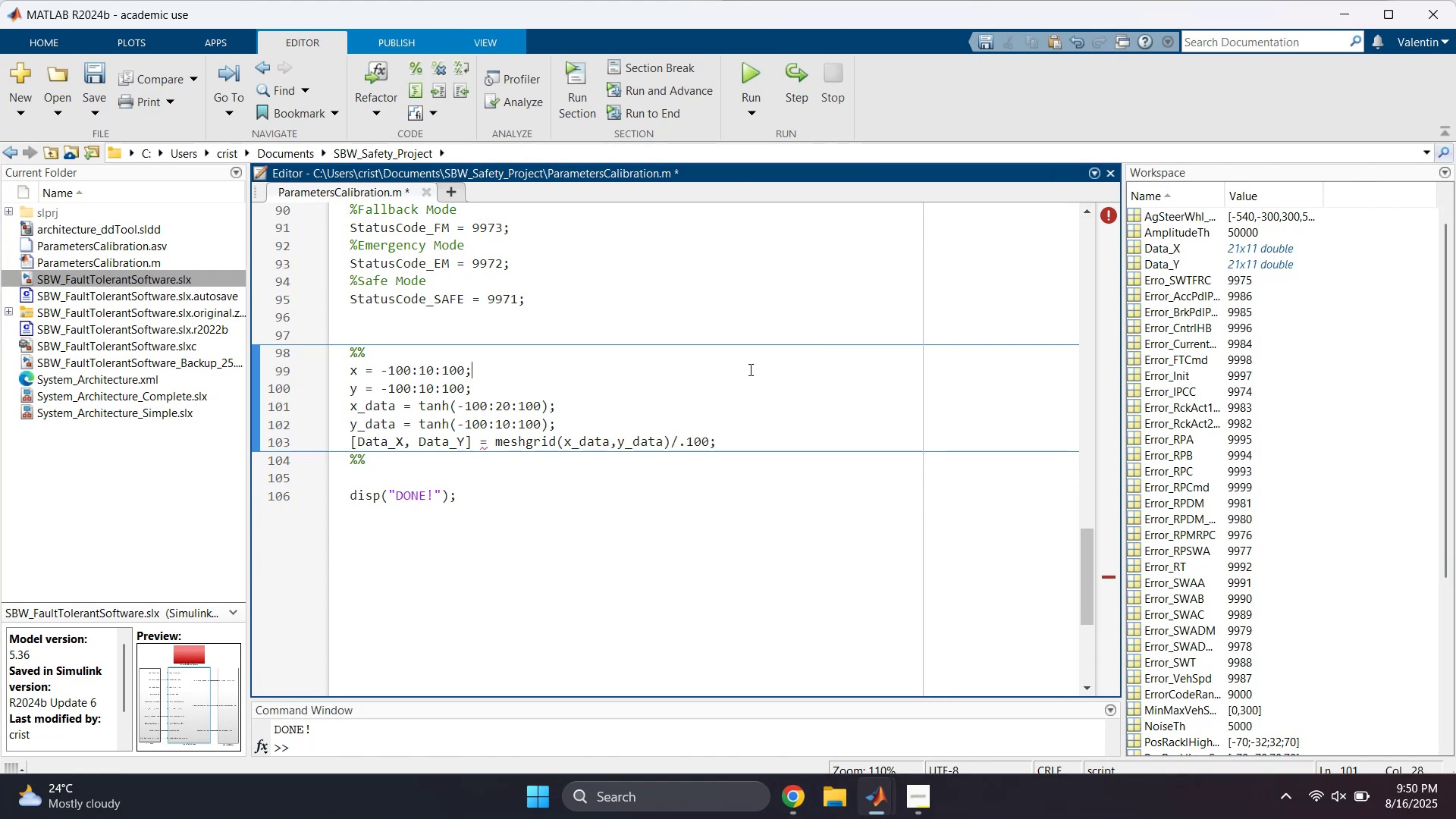 
left_click([749, 369])
 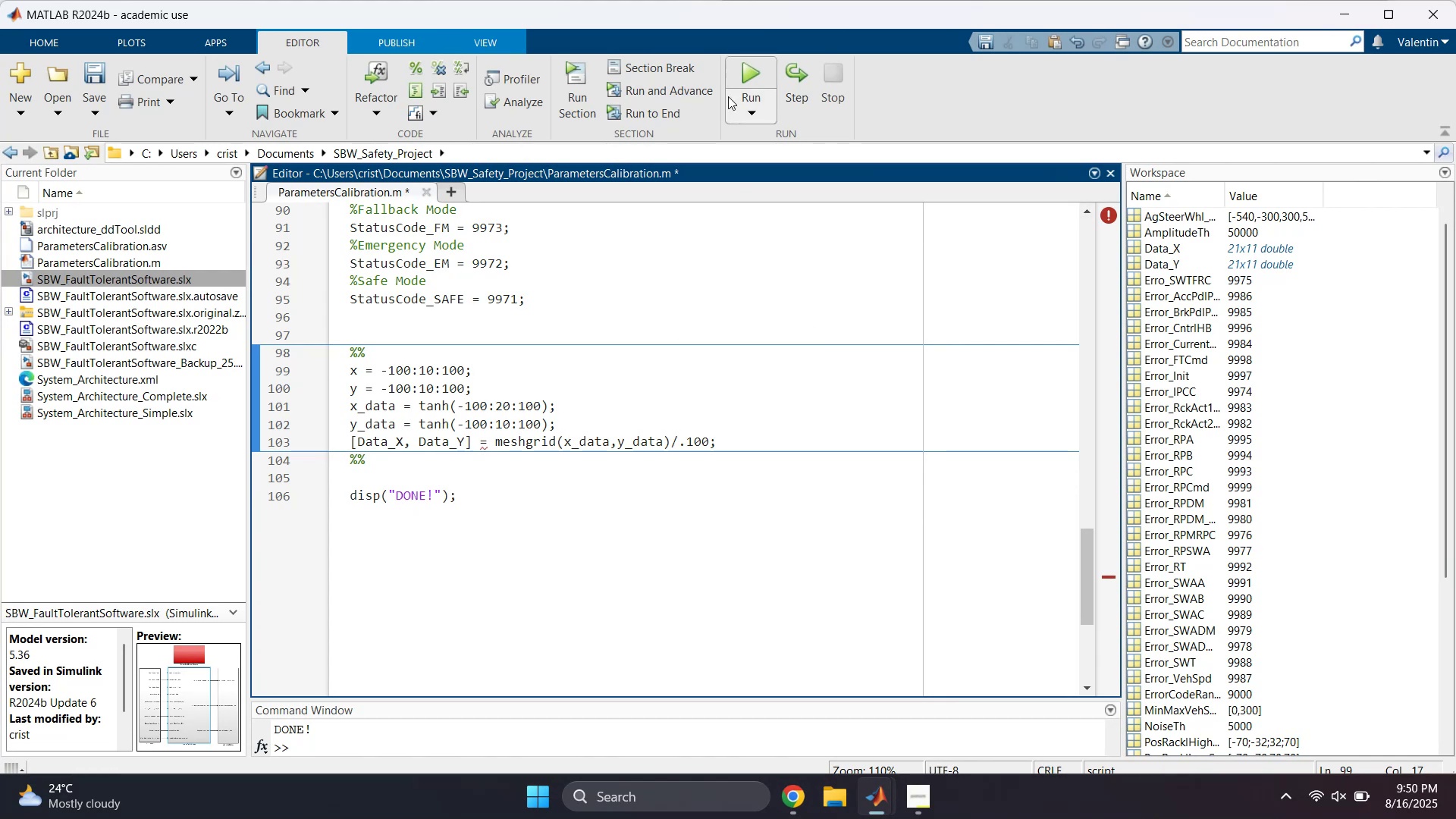 
left_click([742, 76])
 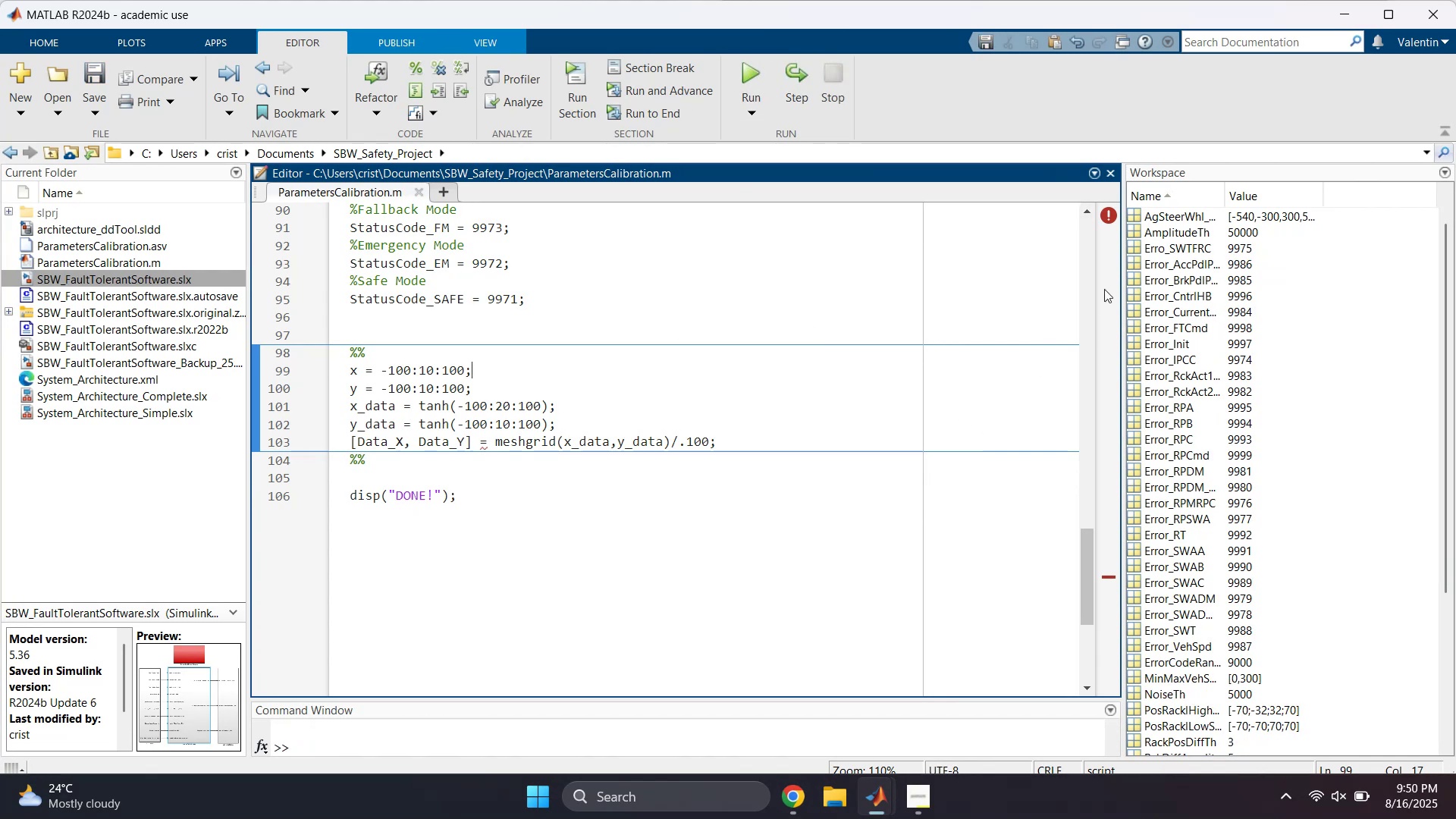 
left_click([1110, 218])
 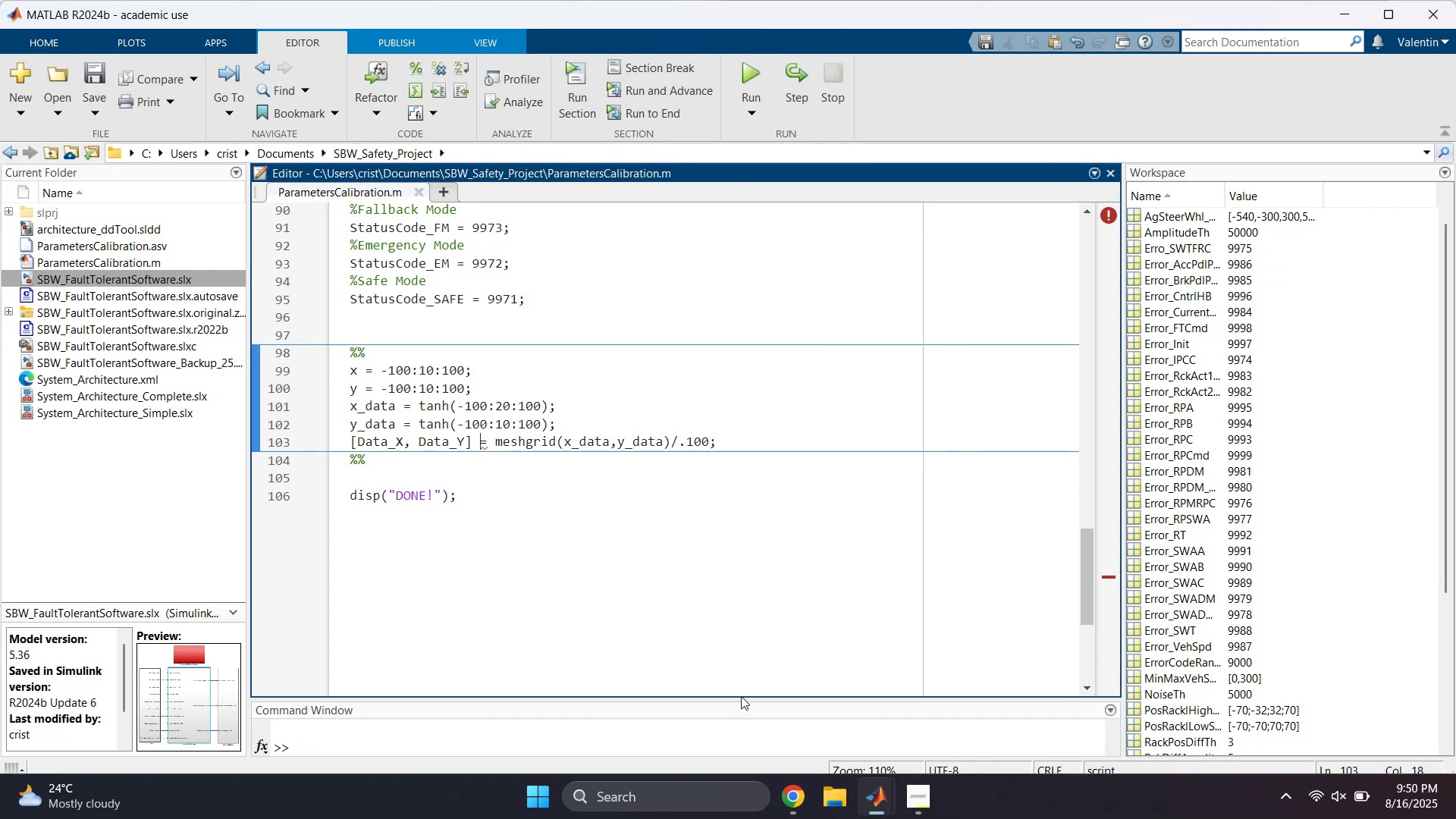 
left_click_drag(start_coordinate=[742, 699], to_coordinate=[755, 642])
 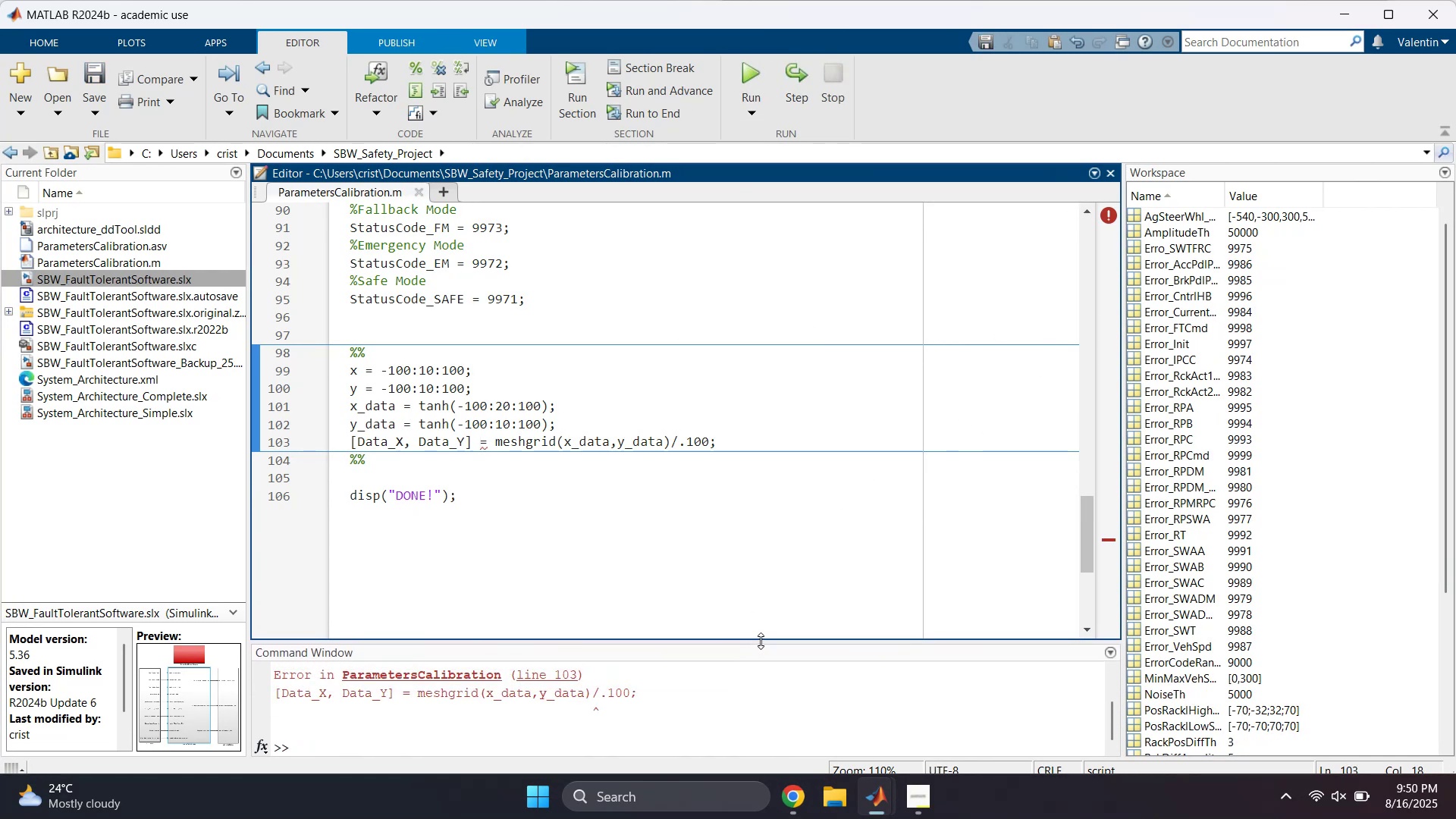 
left_click_drag(start_coordinate=[761, 641], to_coordinate=[770, 601])
 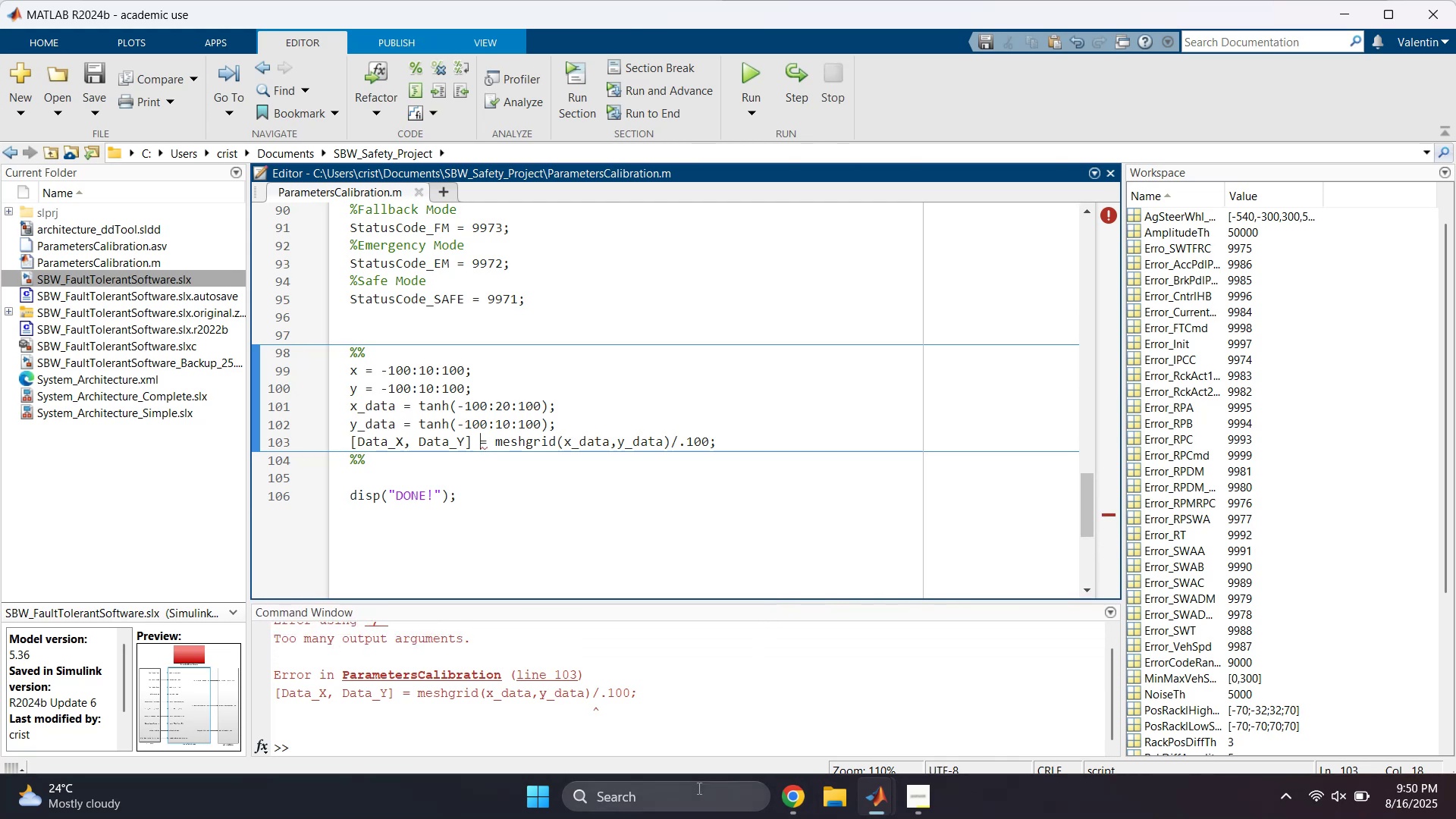 
scroll: coordinate [708, 717], scroll_direction: down, amount: 1.0
 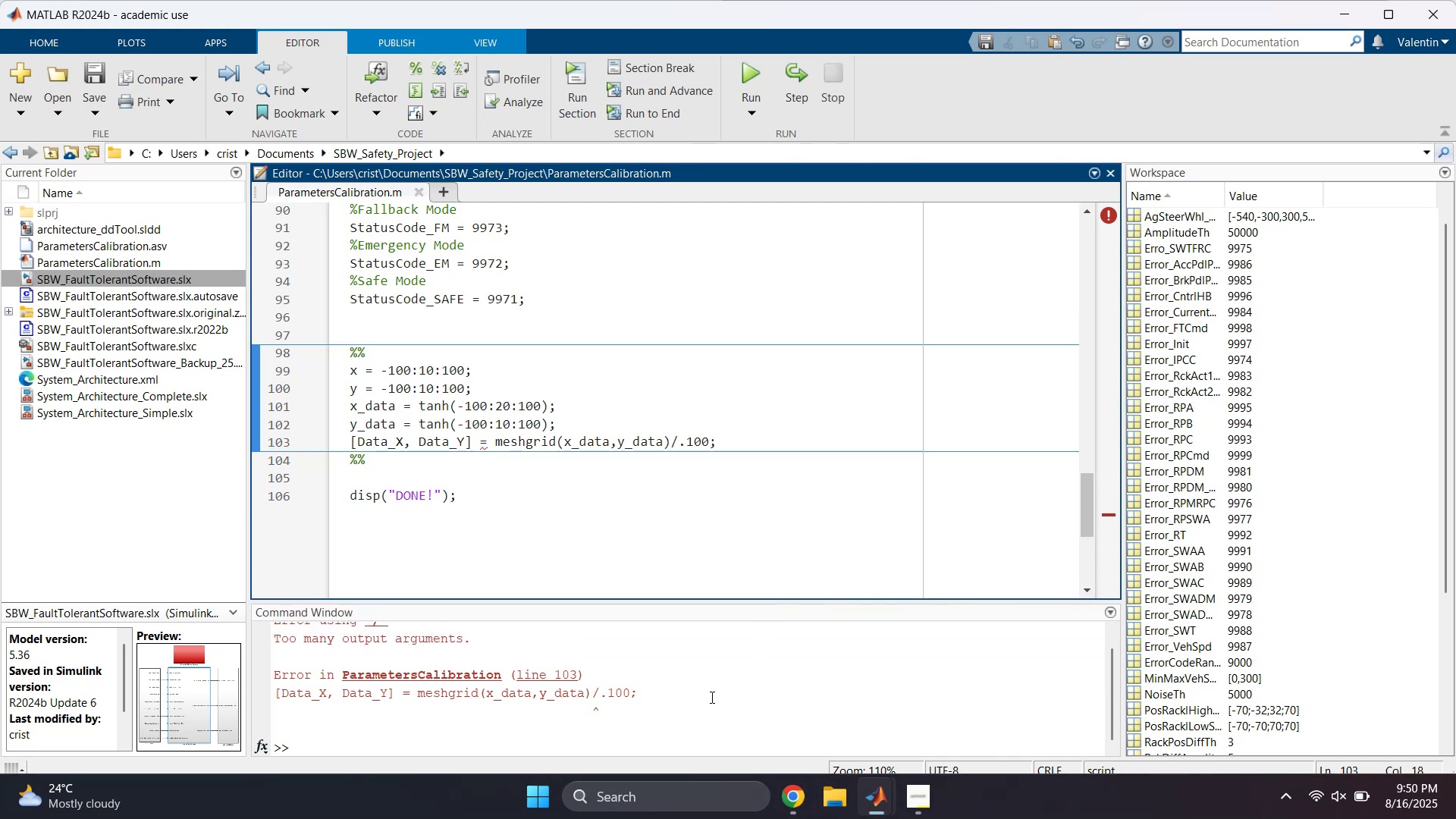 
scroll: coordinate [711, 697], scroll_direction: up, amount: 1.0
 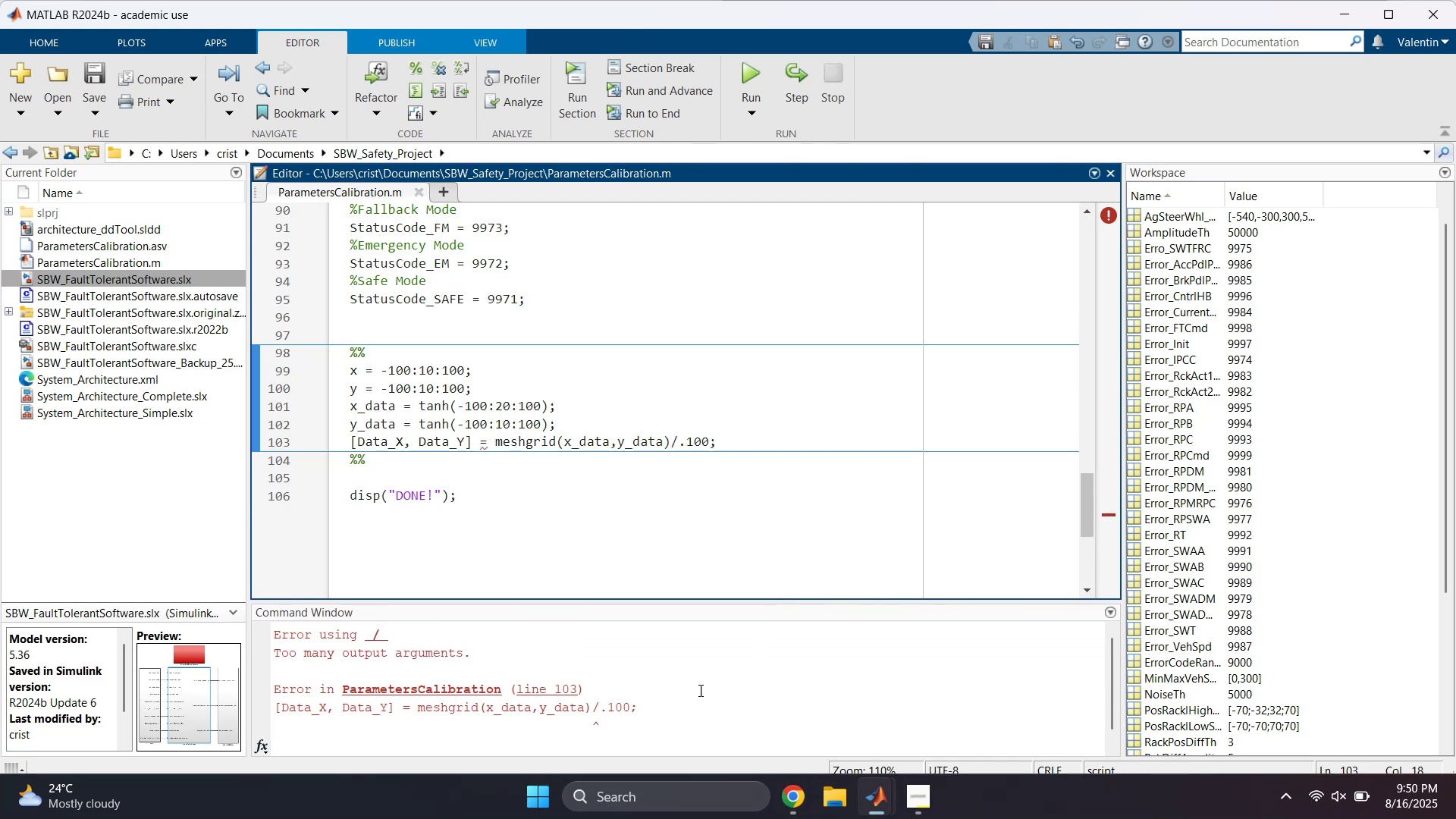 
scroll: coordinate [655, 691], scroll_direction: none, amount: 0.0
 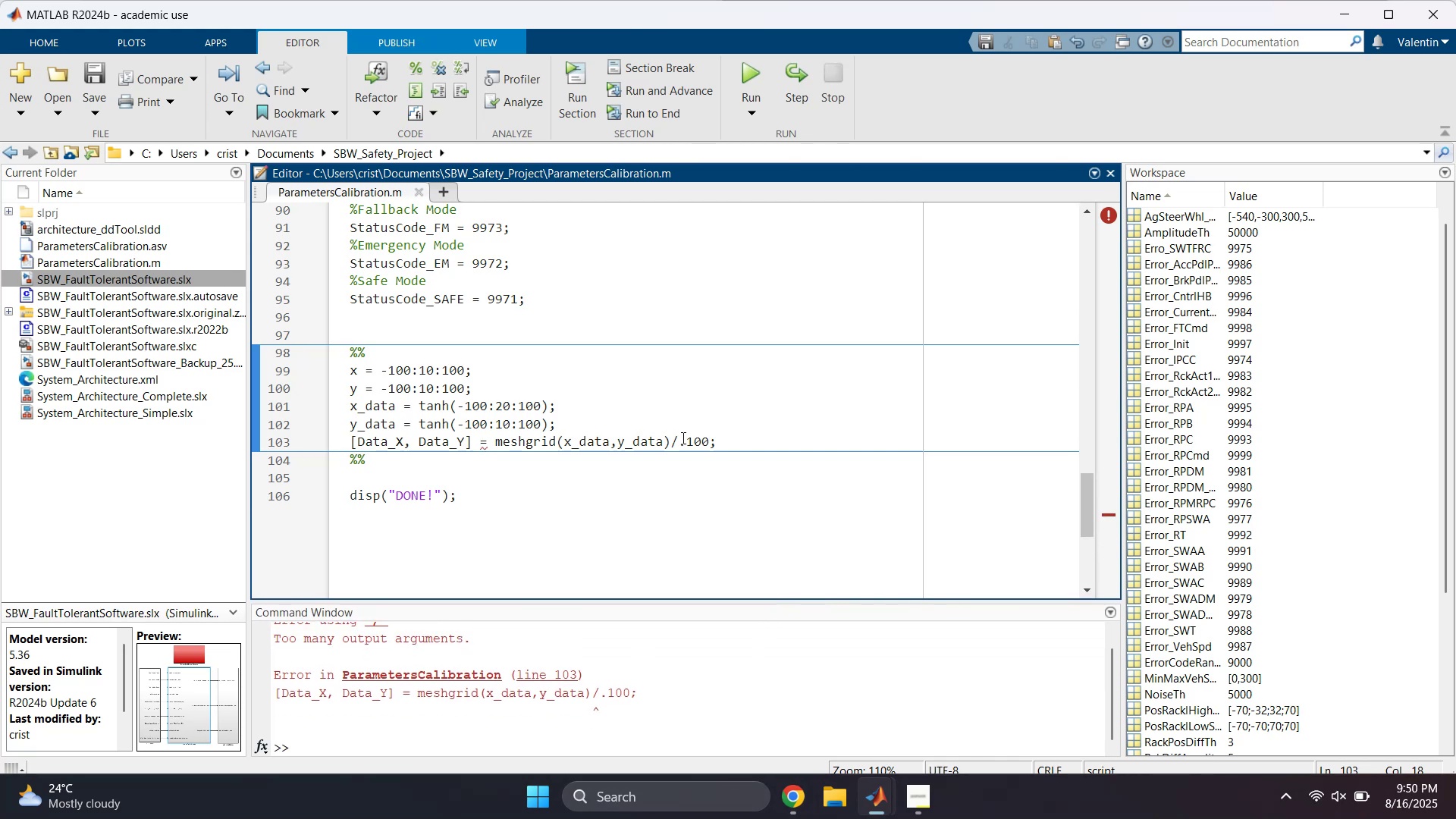 
left_click([680, 440])
 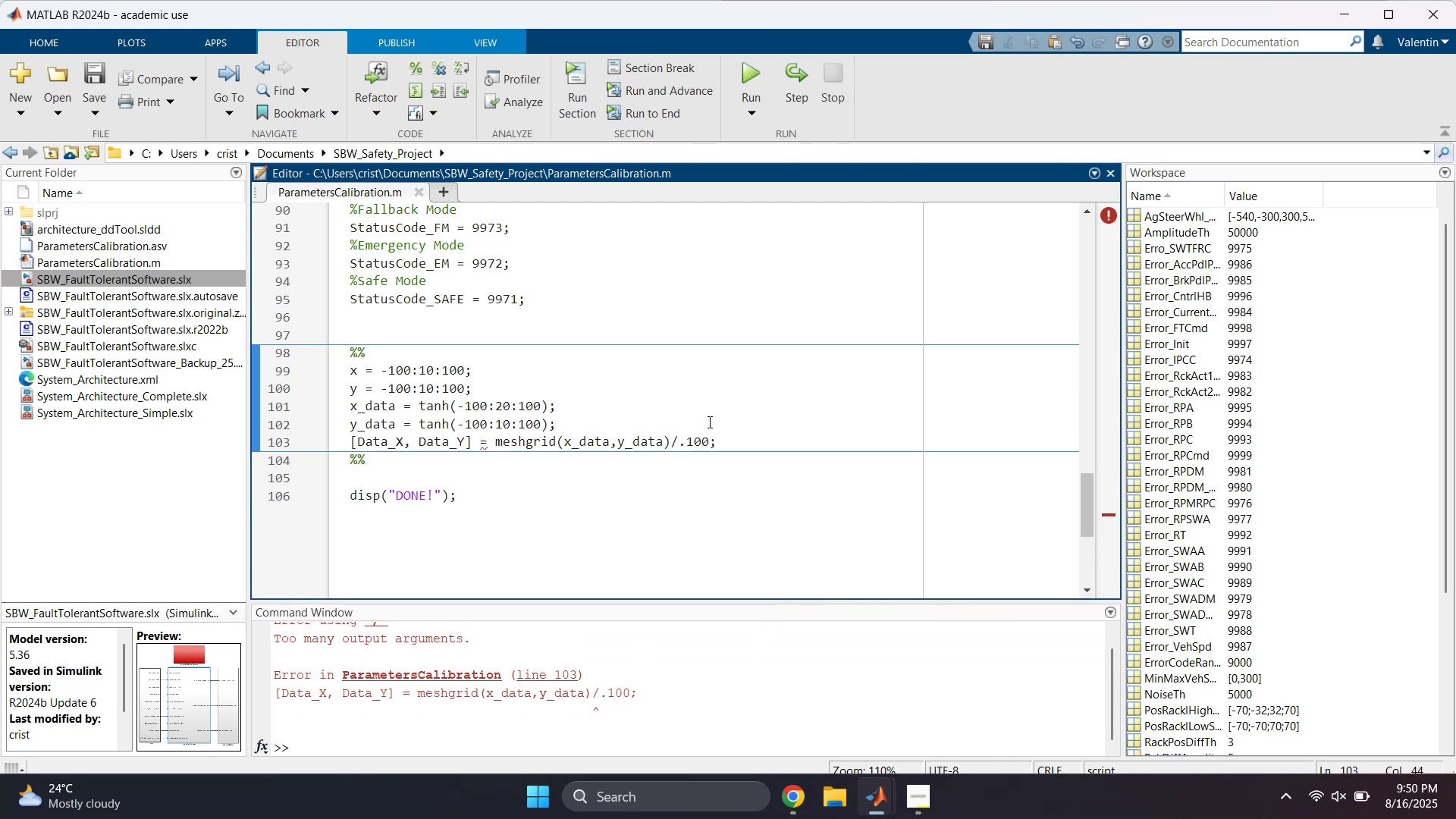 
key(ArrowRight)
 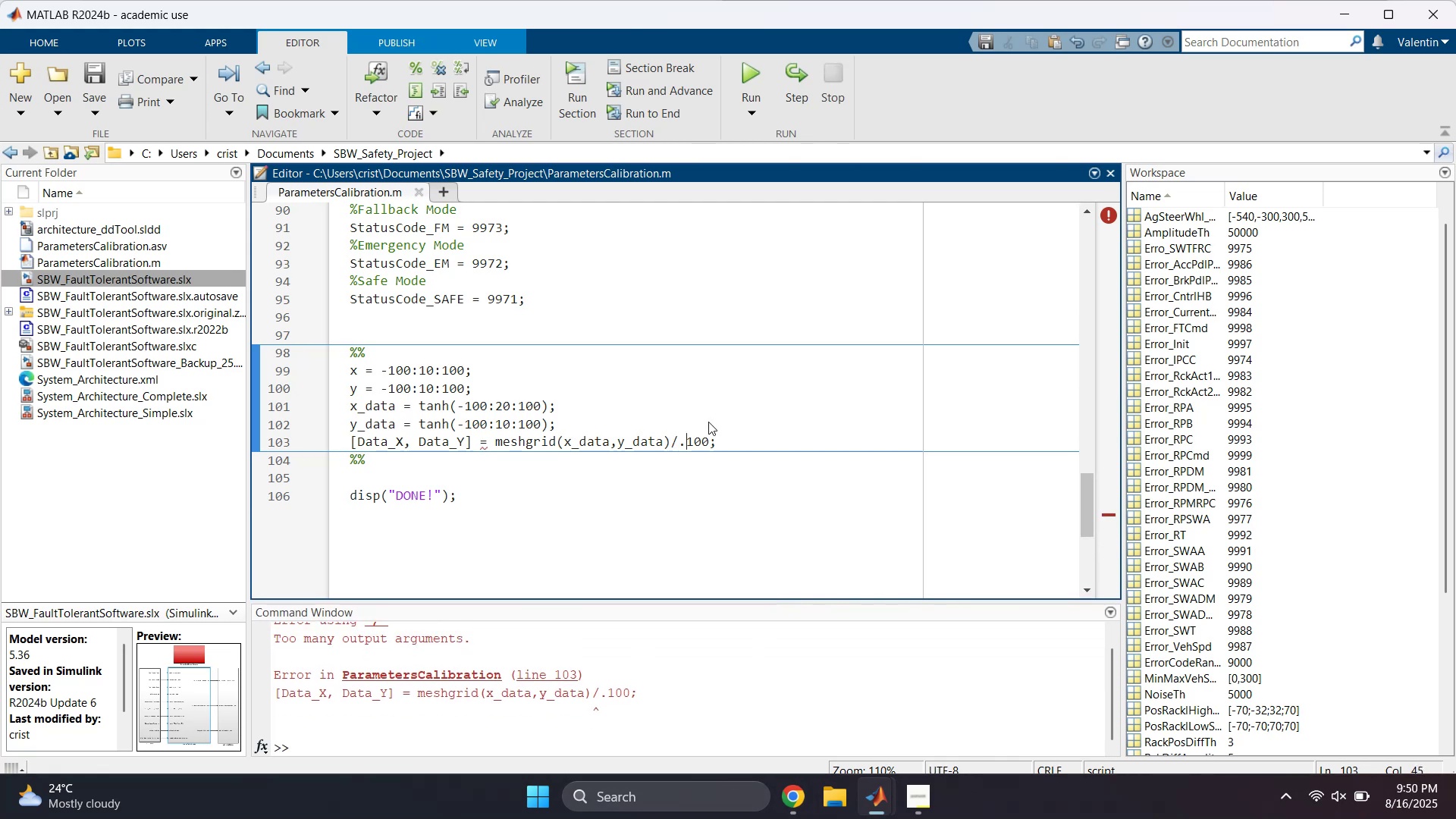 
key(Backspace)
 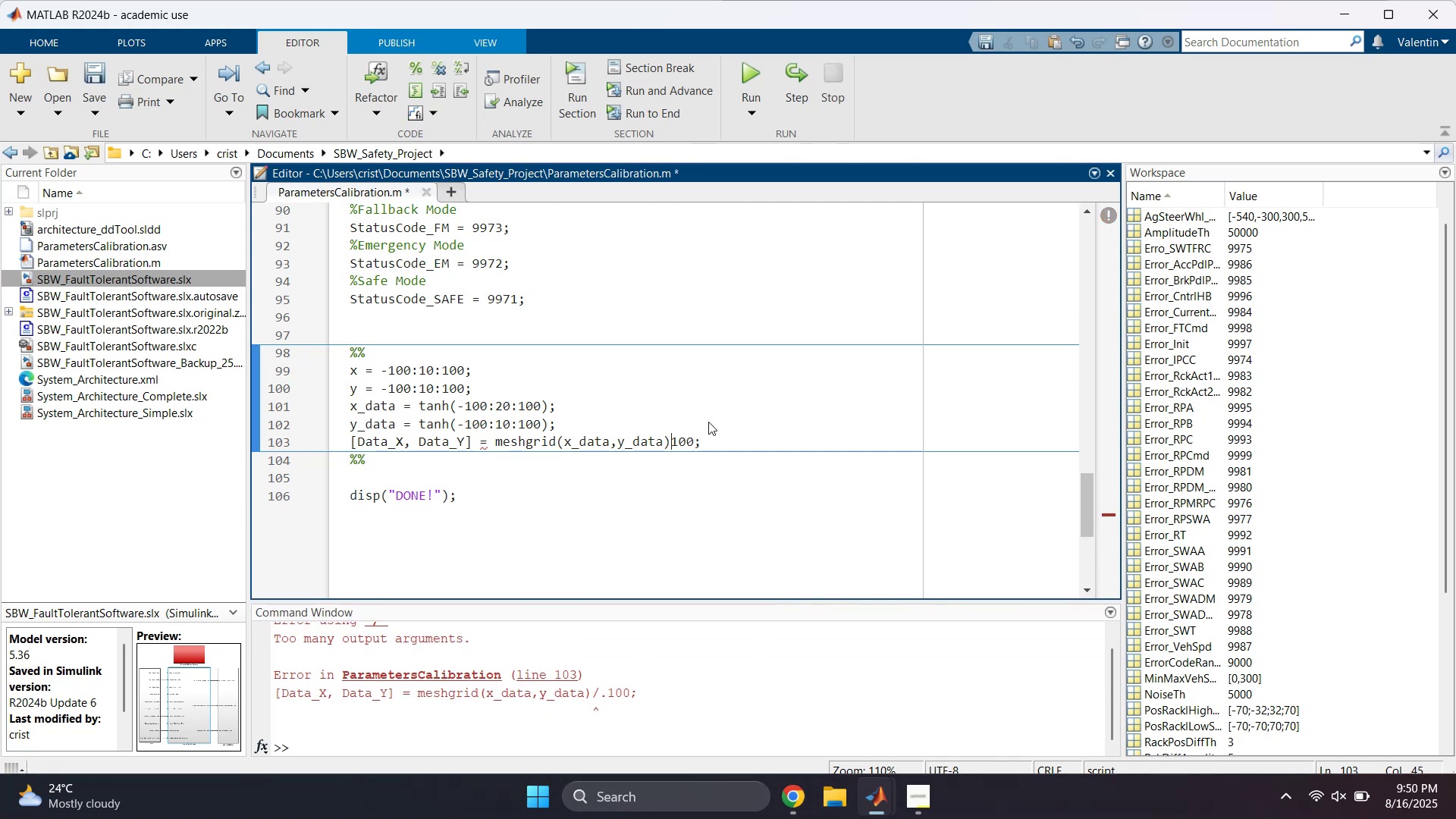 
key(Backspace)
 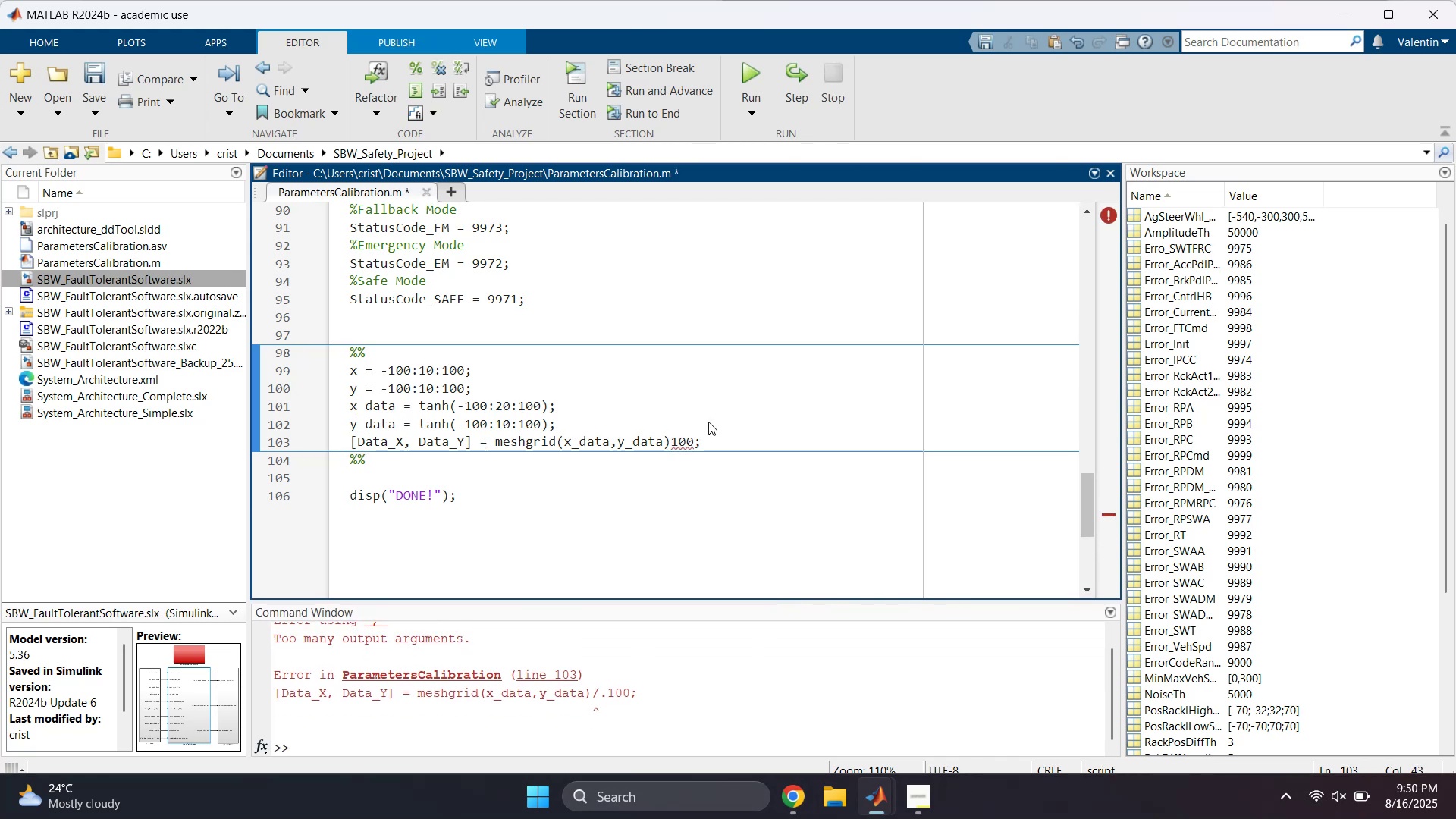 
key(Slash)
 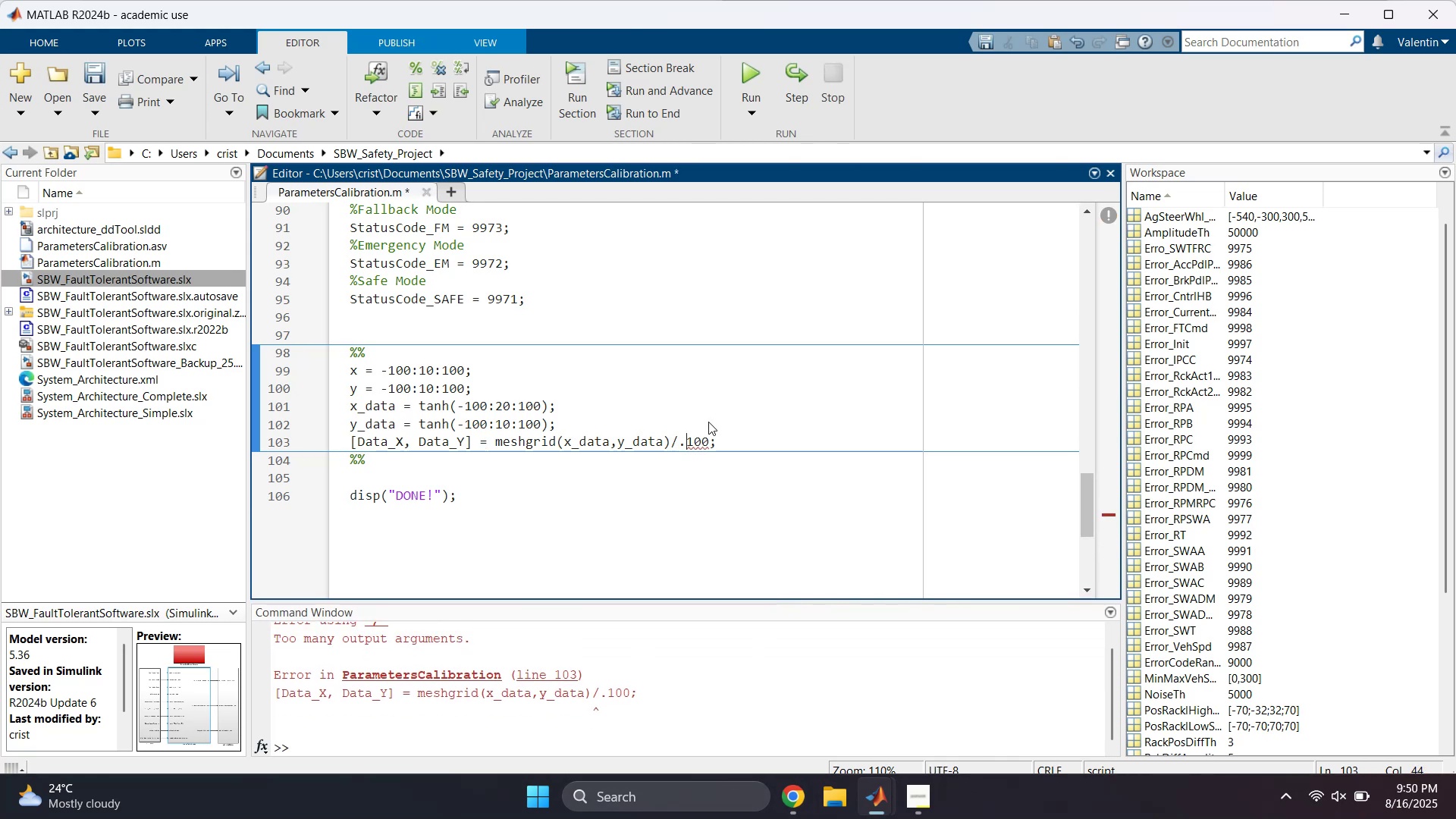 
key(Period)
 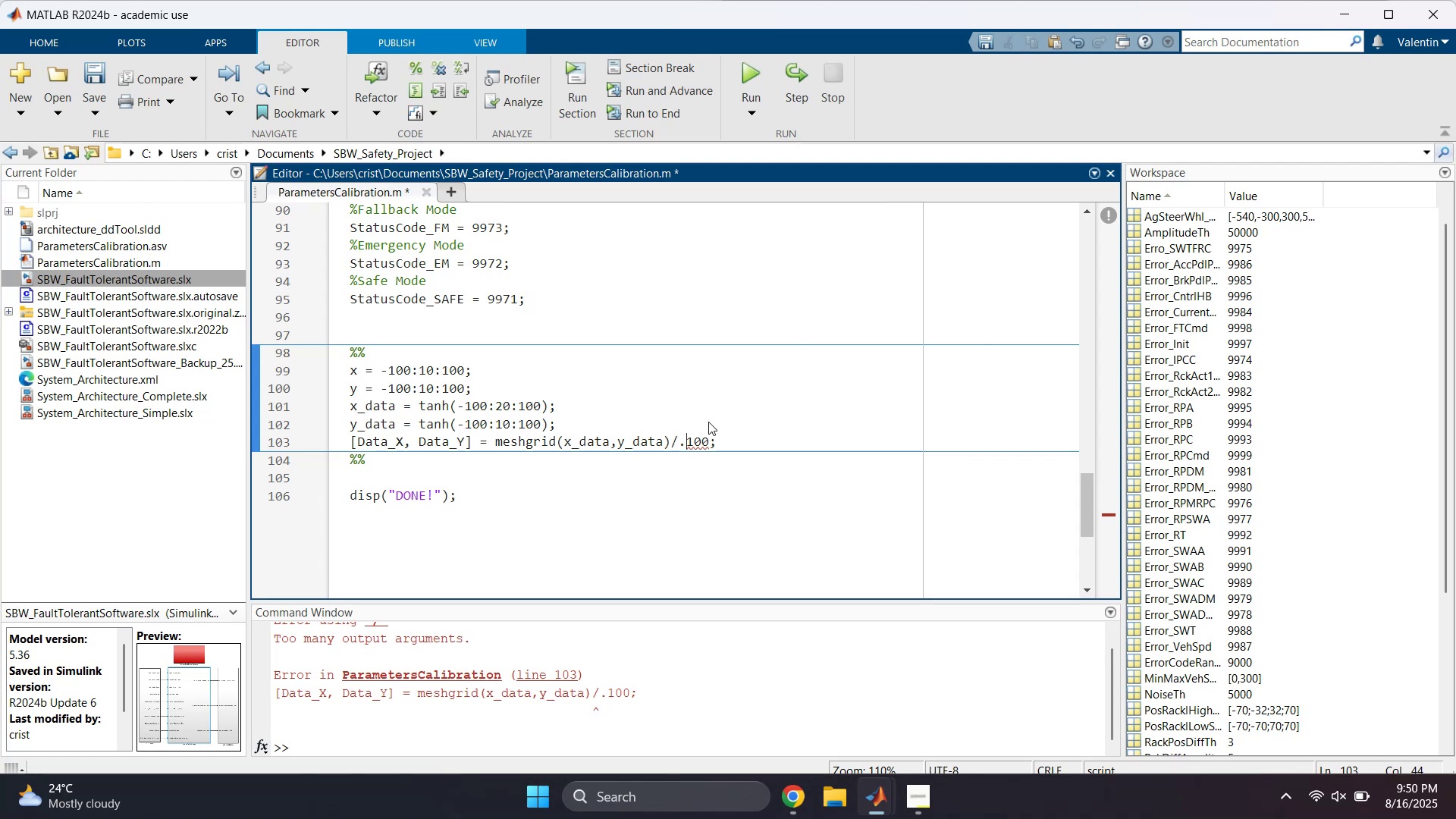 
key(Space)
 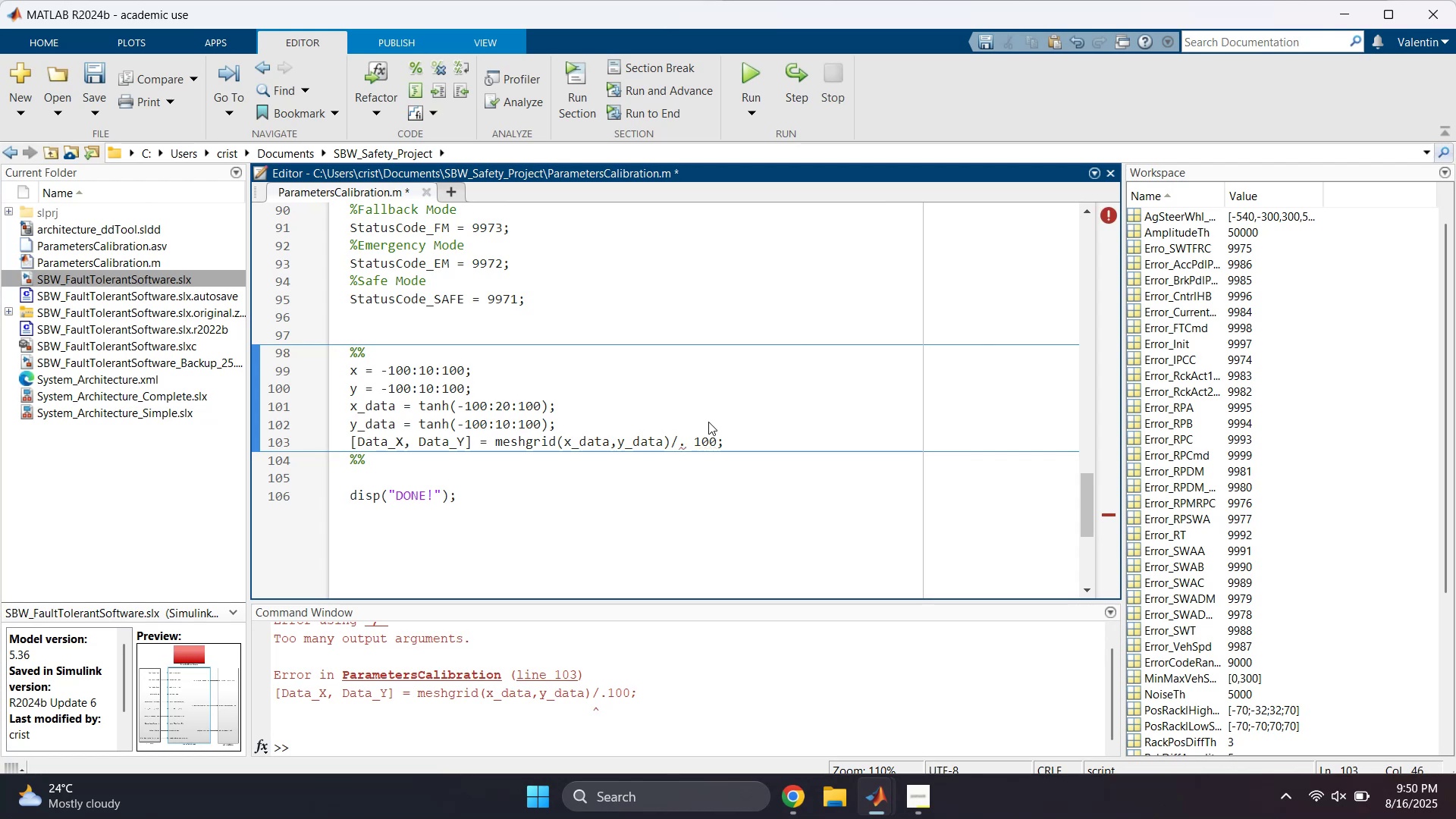 
key(Enter)
 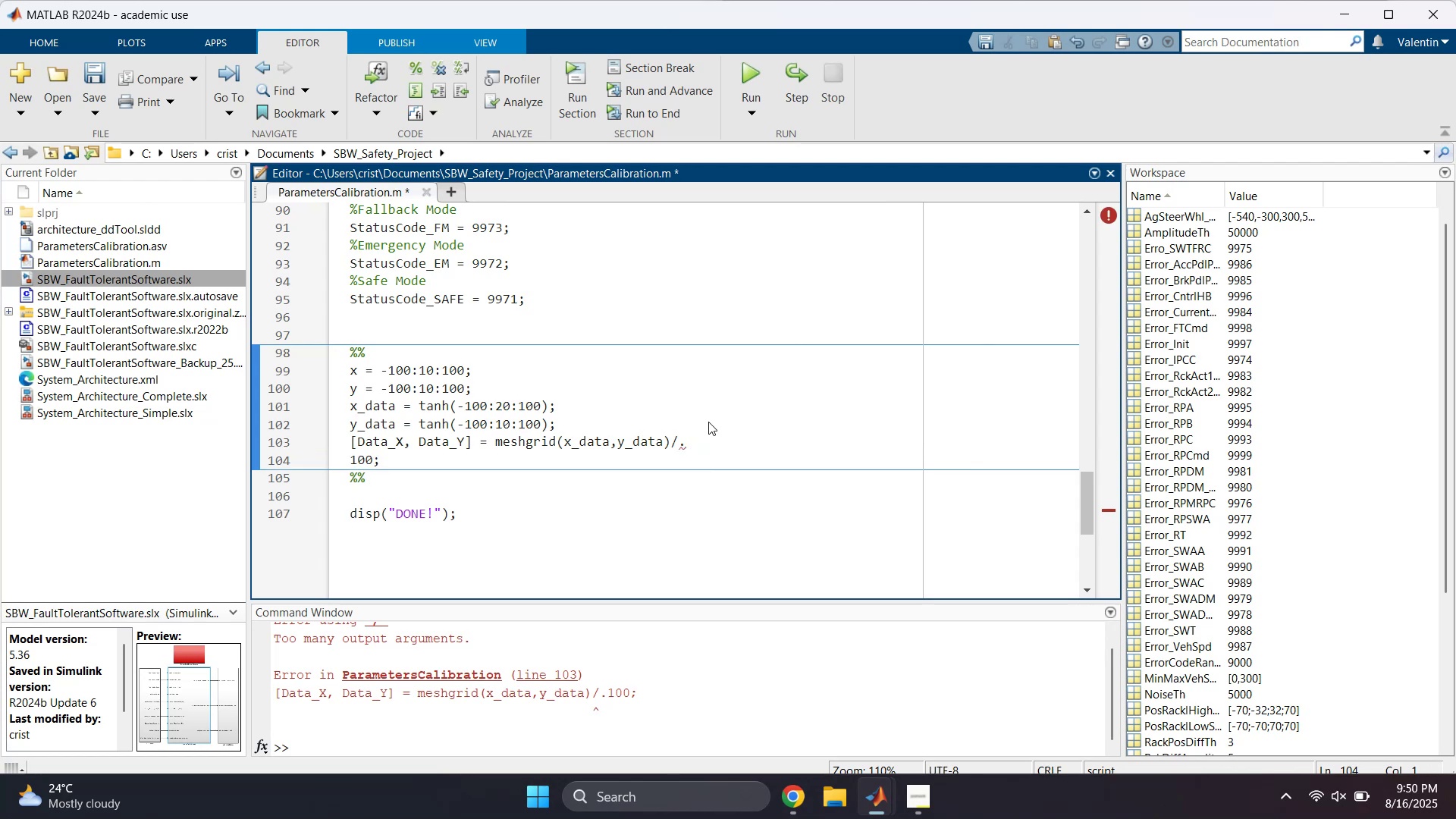 
key(Backspace)
 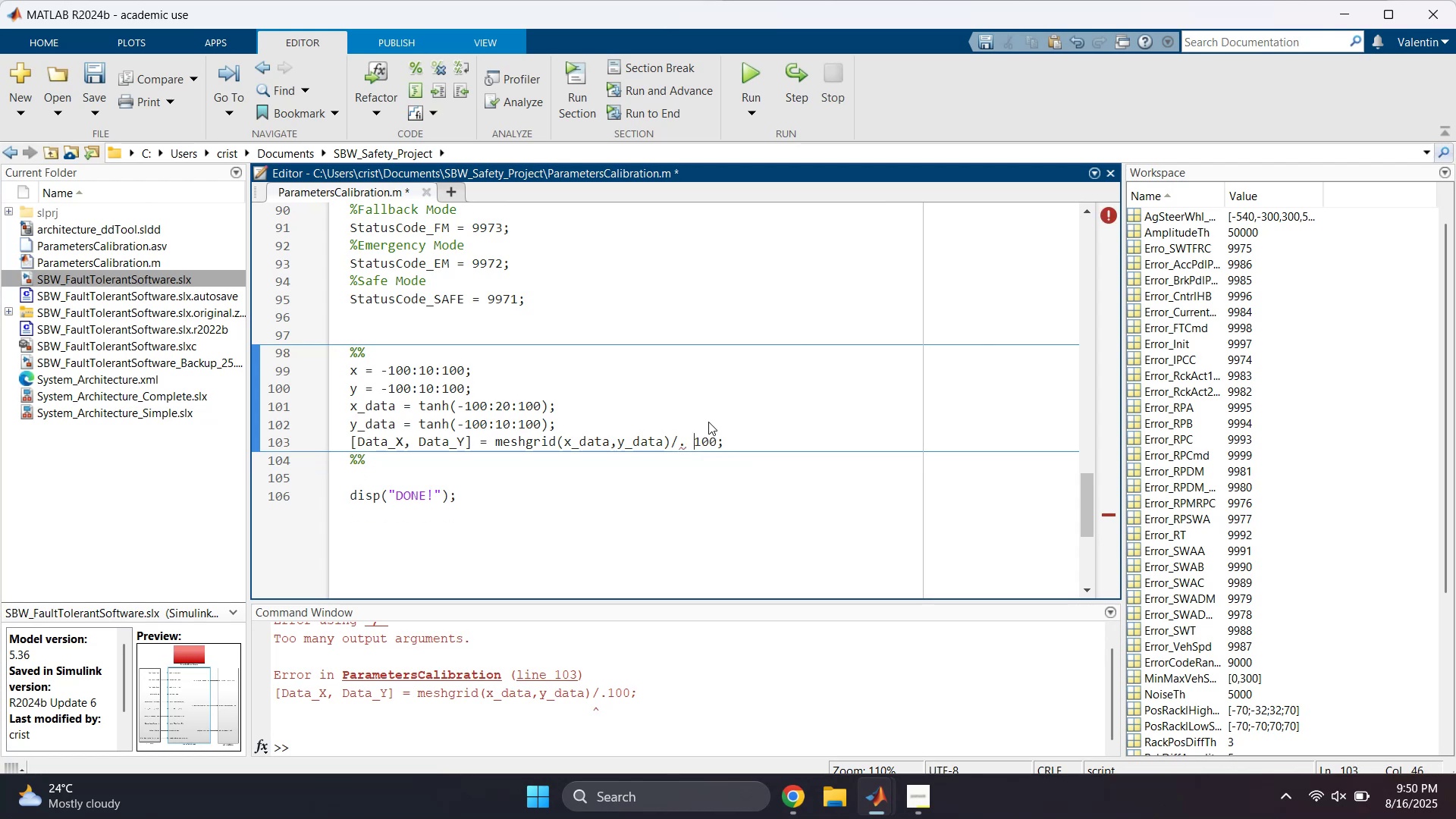 
key(Backspace)
 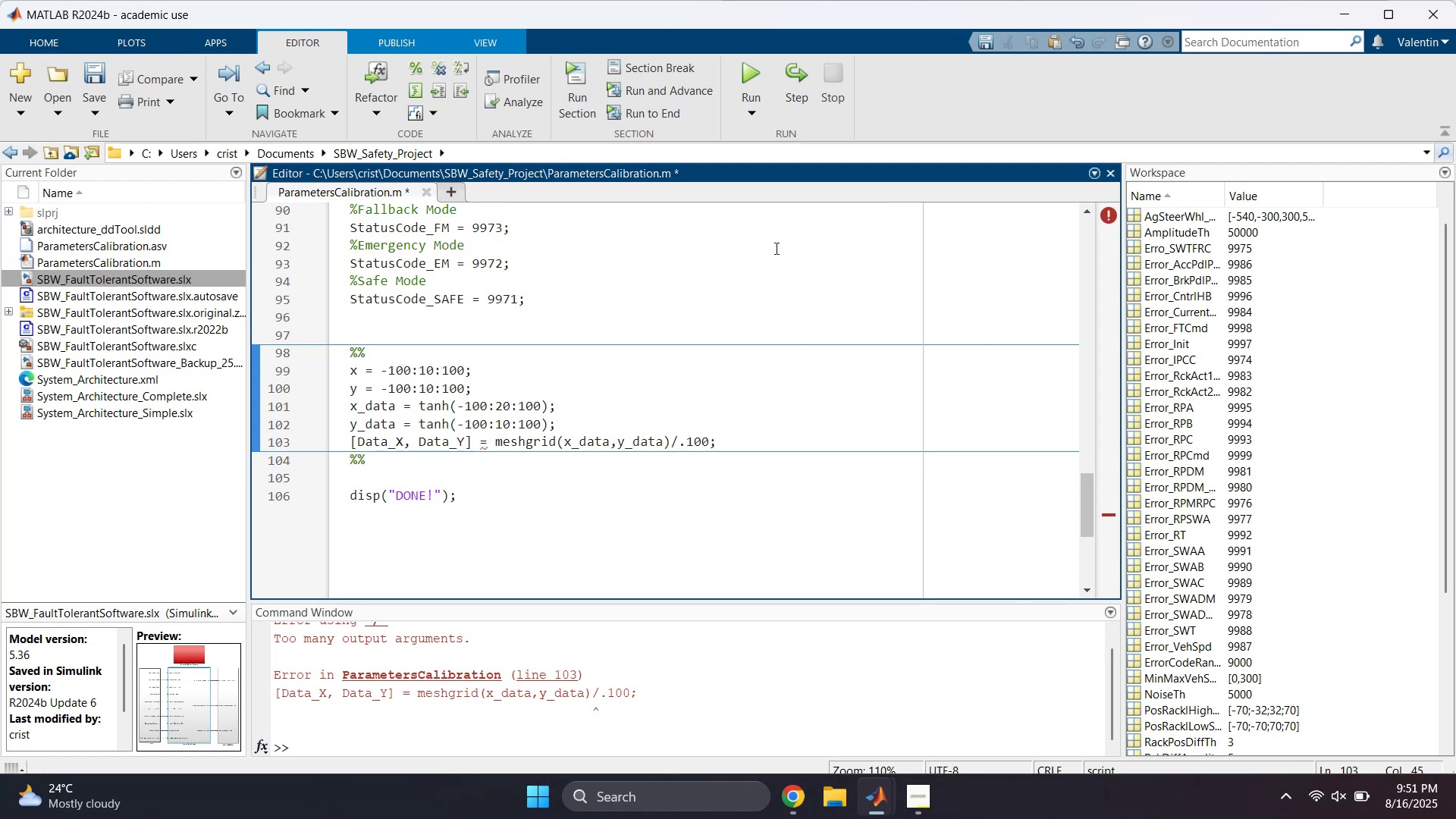 
key(Backspace)
key(Backspace)
type(*1/2)
key(Backspace)
 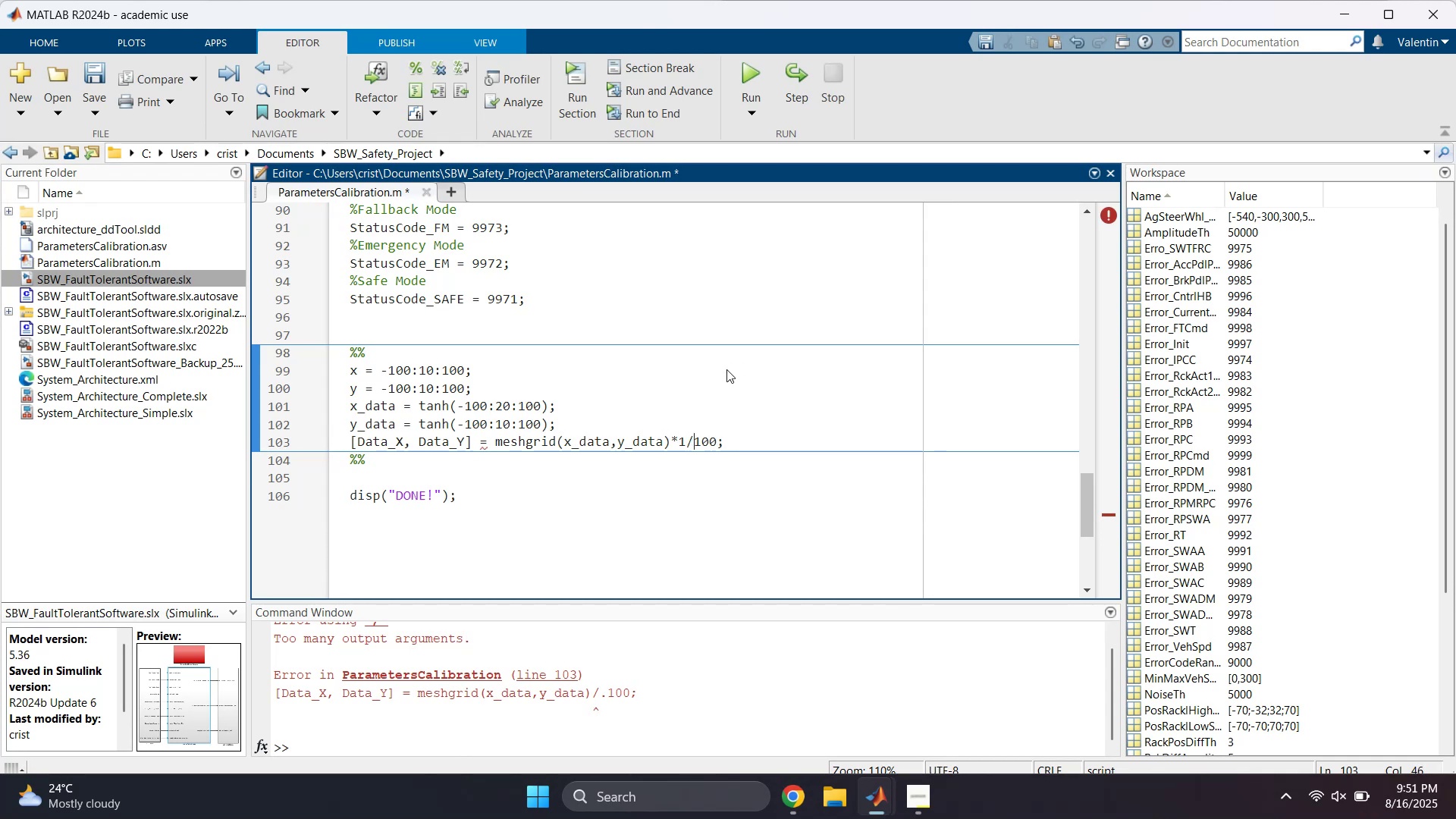 
key(ArrowLeft)
 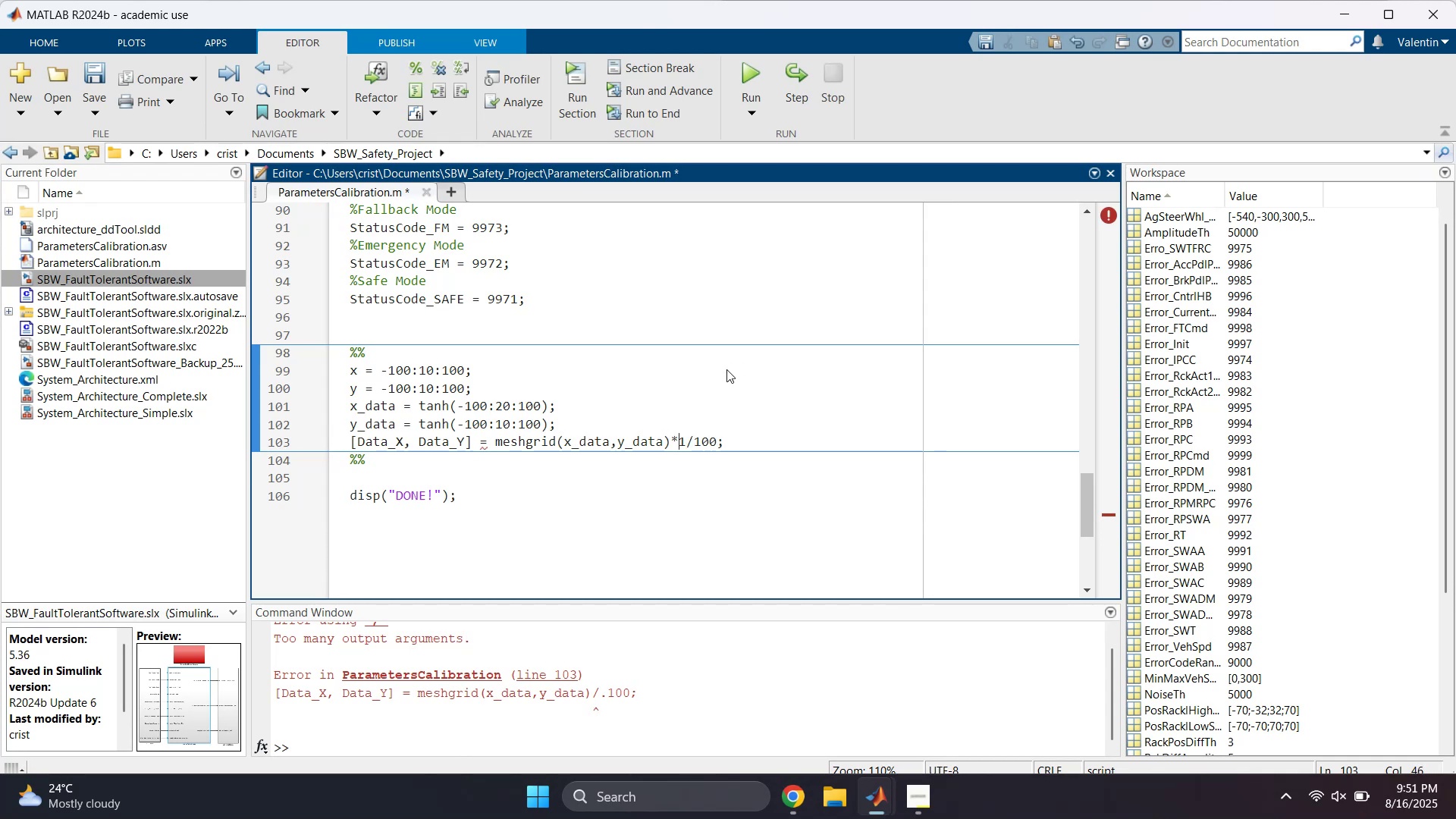 
key(ArrowLeft)
 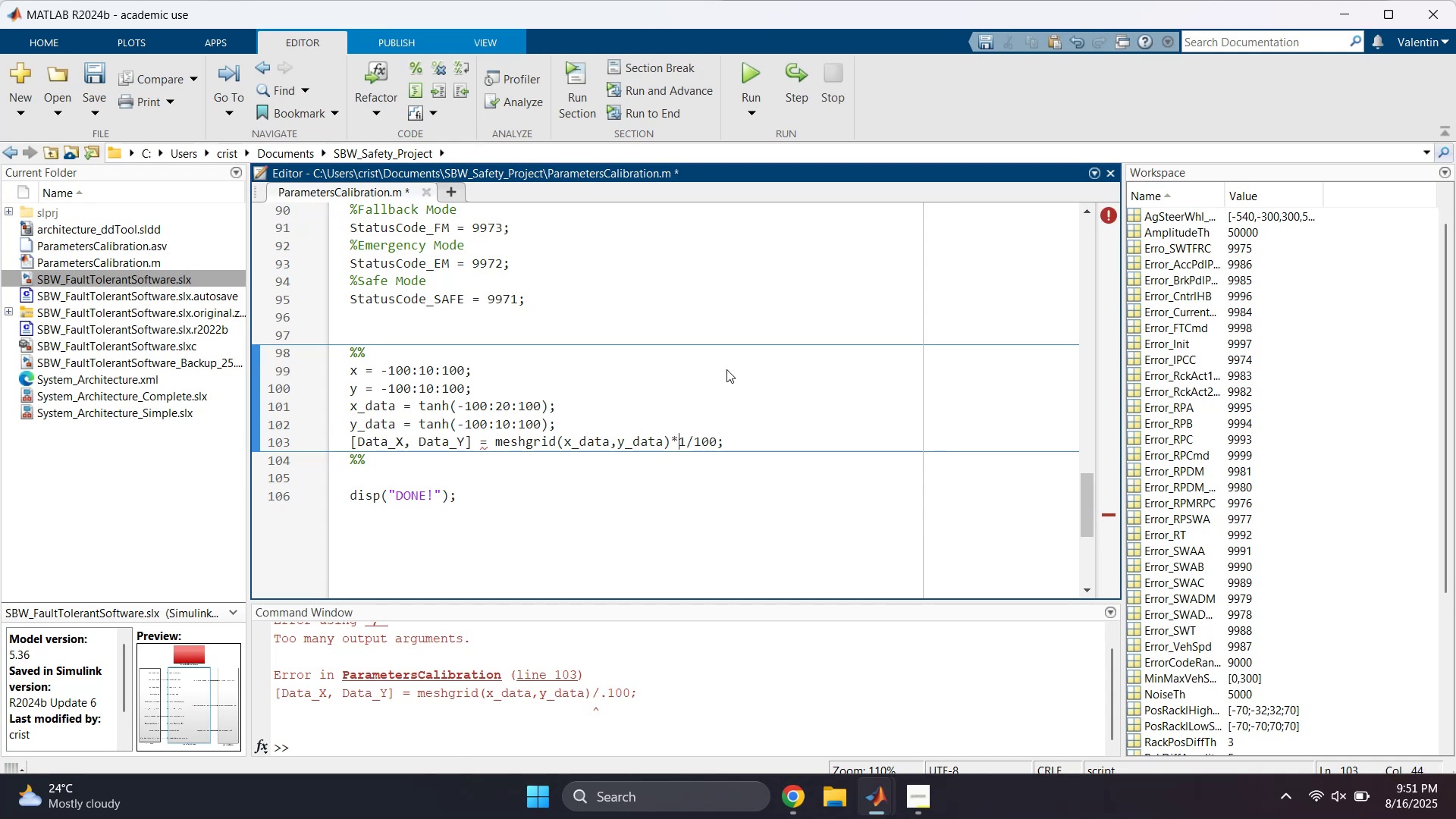 
key(Shift+9)
 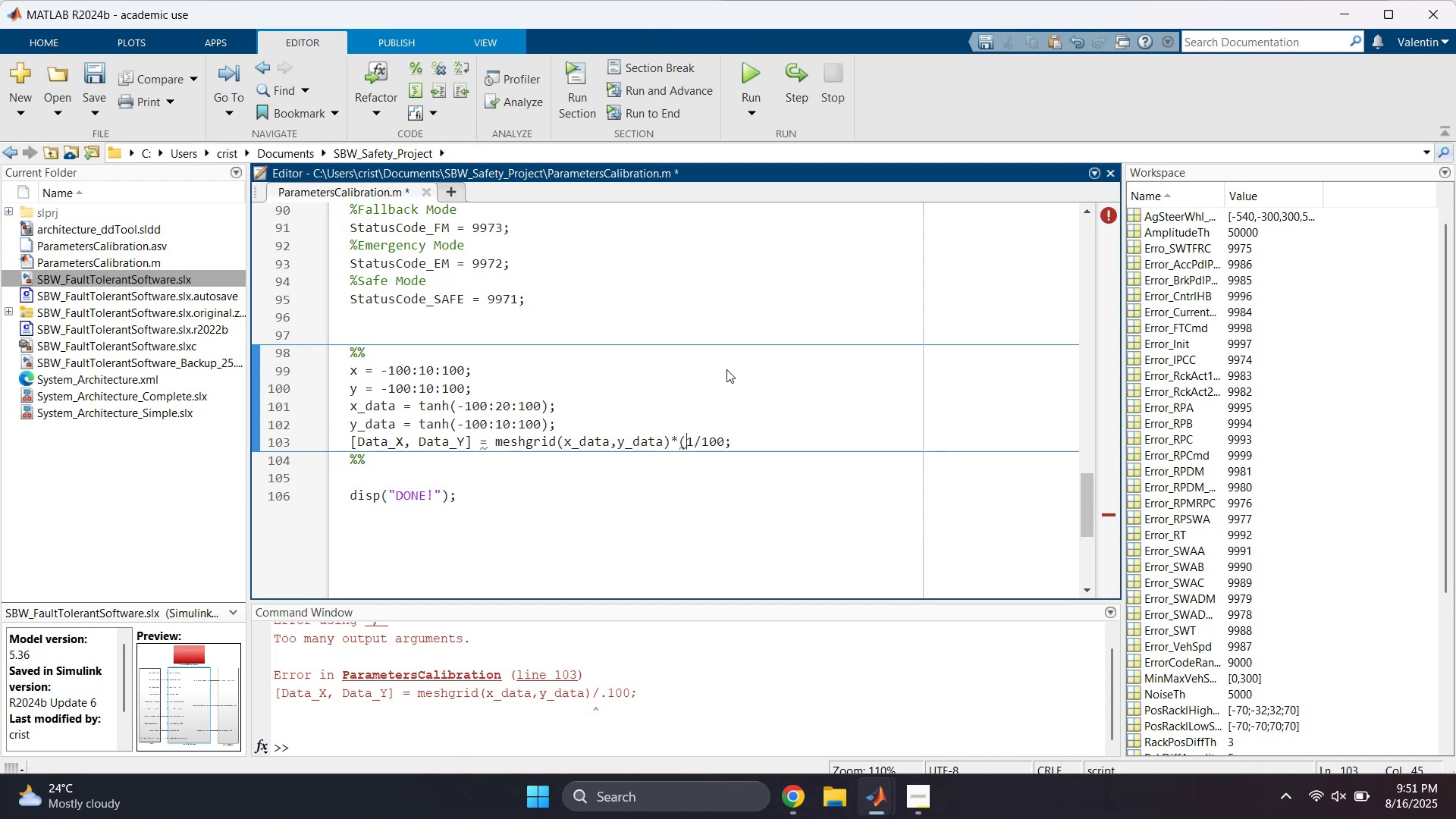 
key(ArrowRight)
 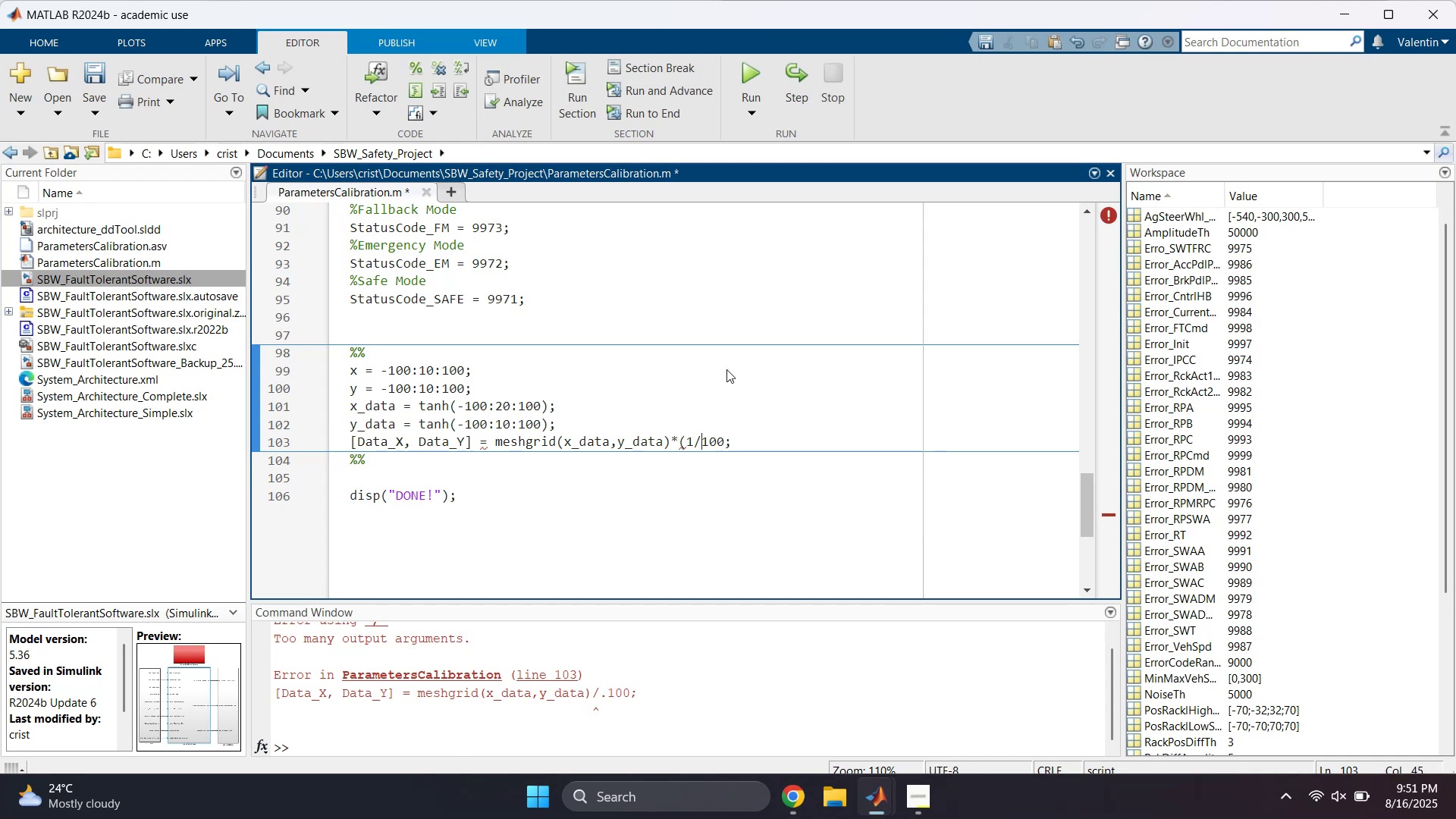 
key(ArrowRight)
 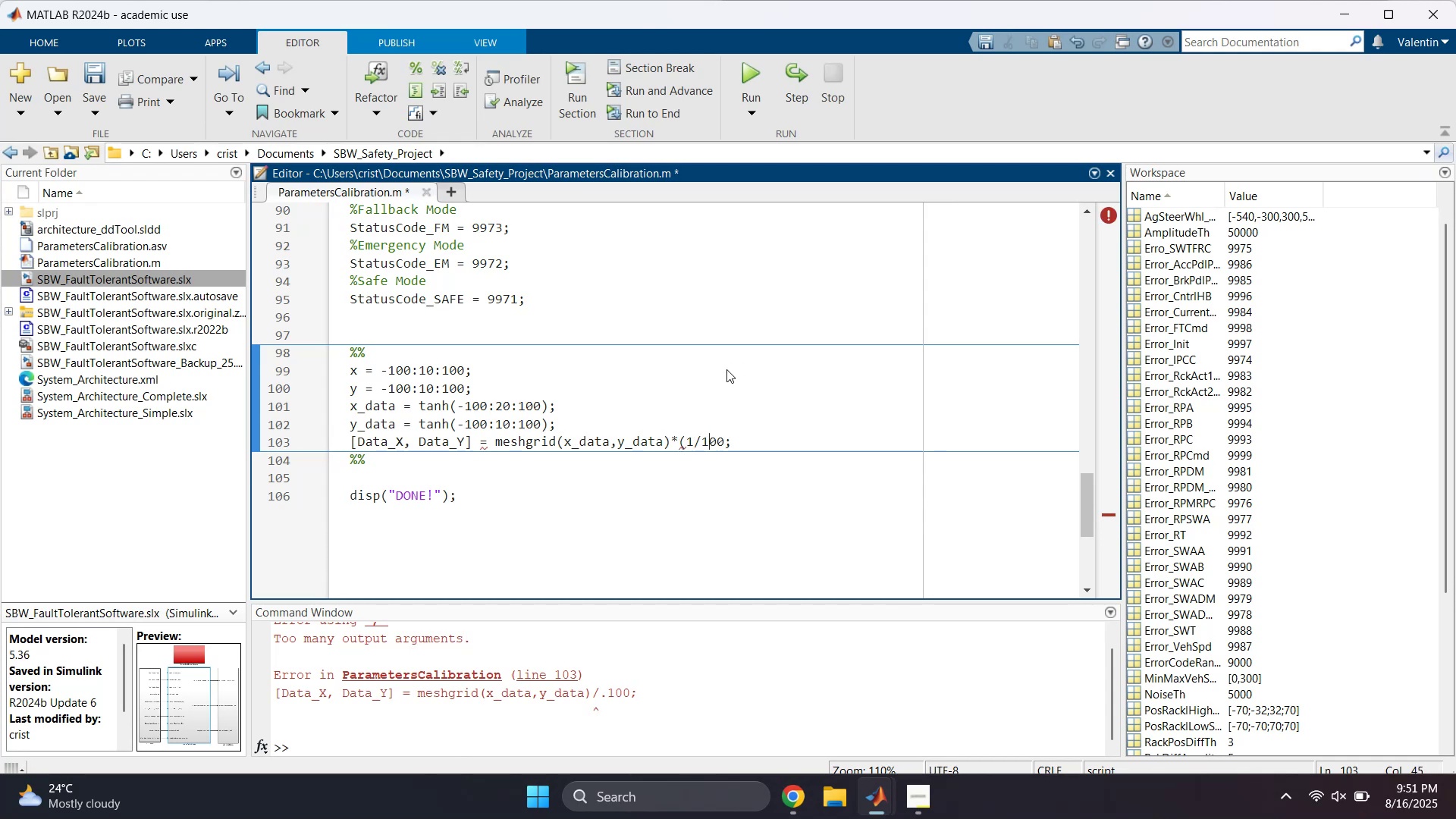 
key(ArrowRight)
 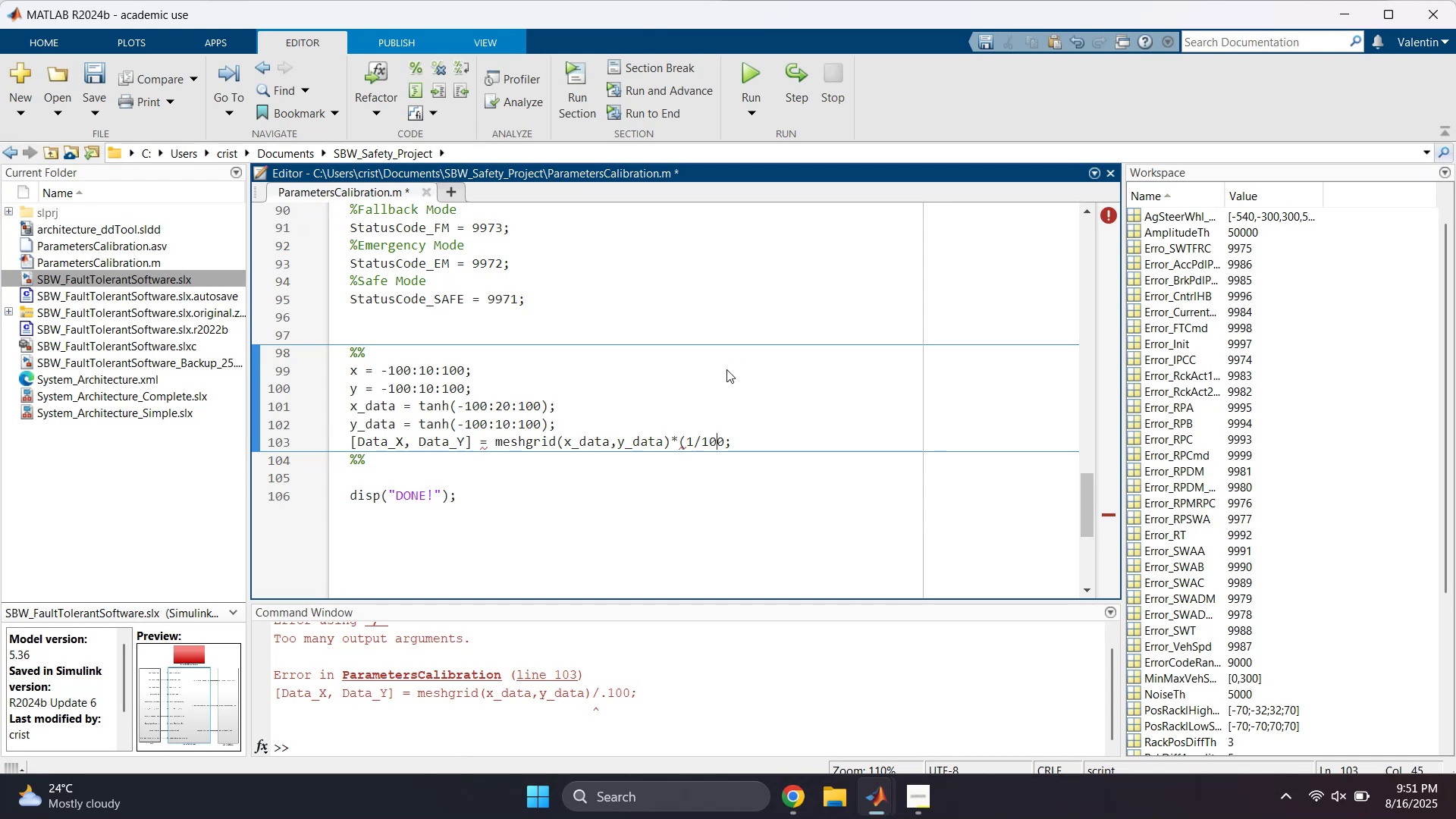 
key(ArrowRight)
 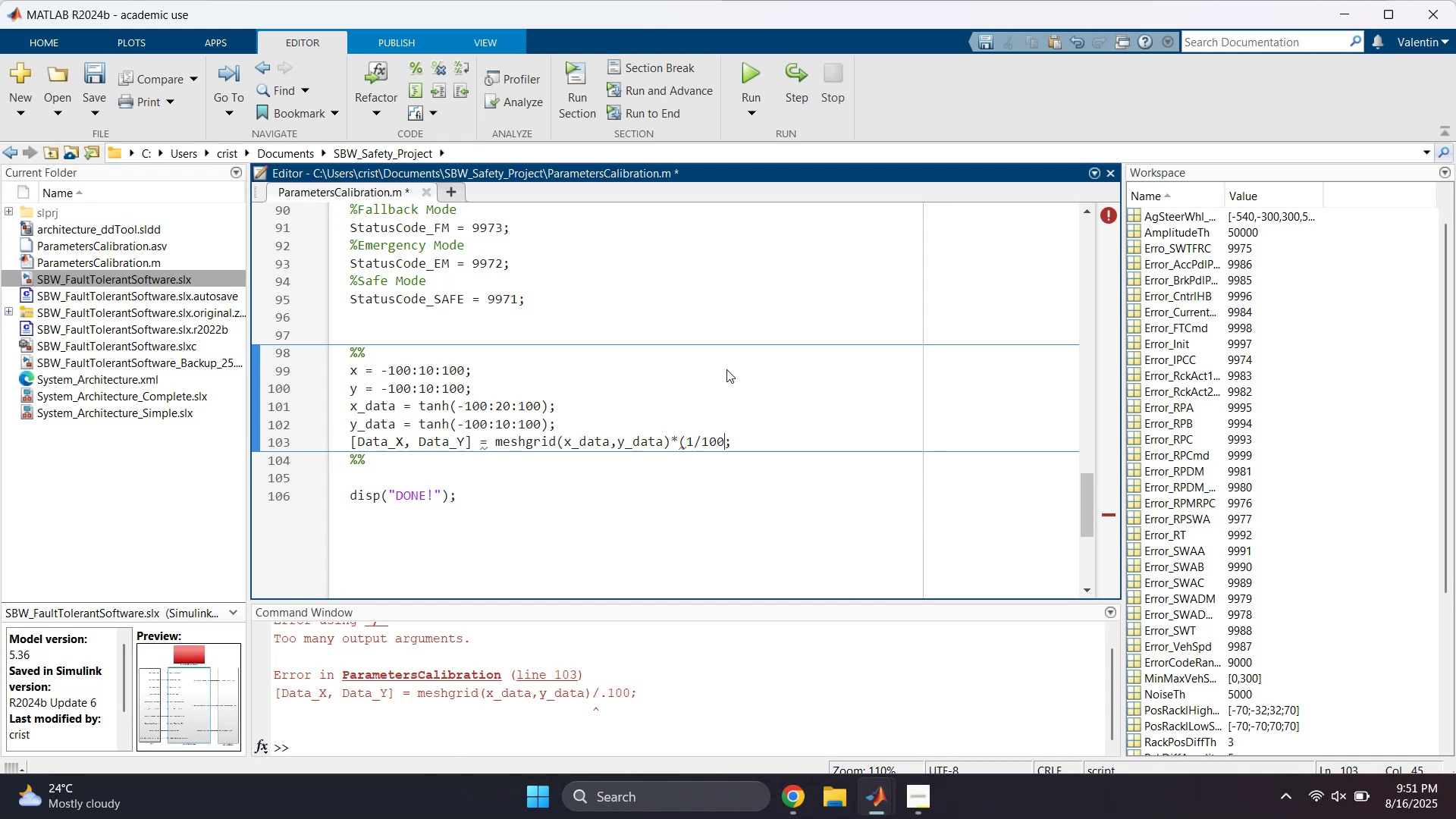 
key(ArrowRight)
 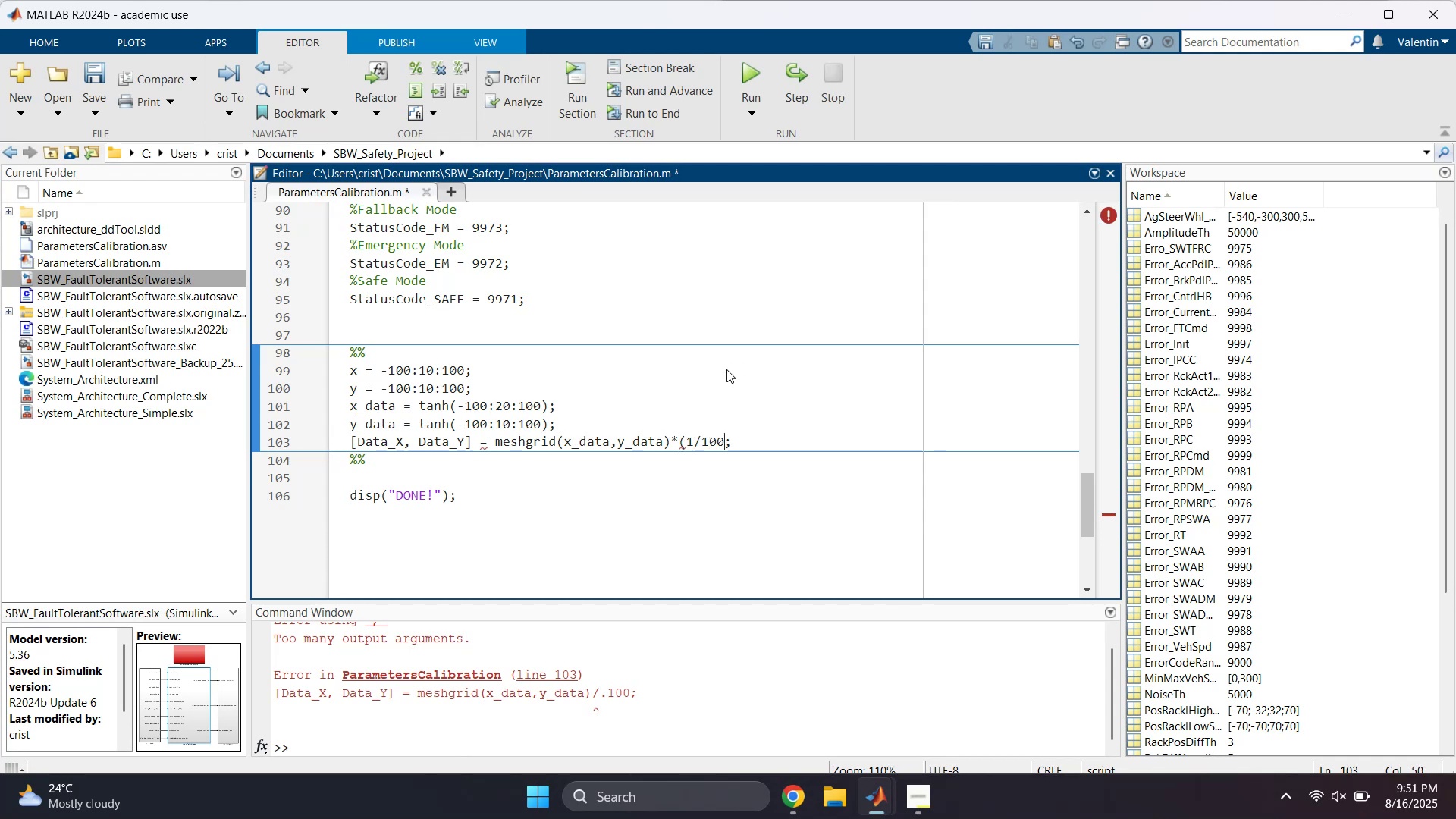 
key(Shift+0)
 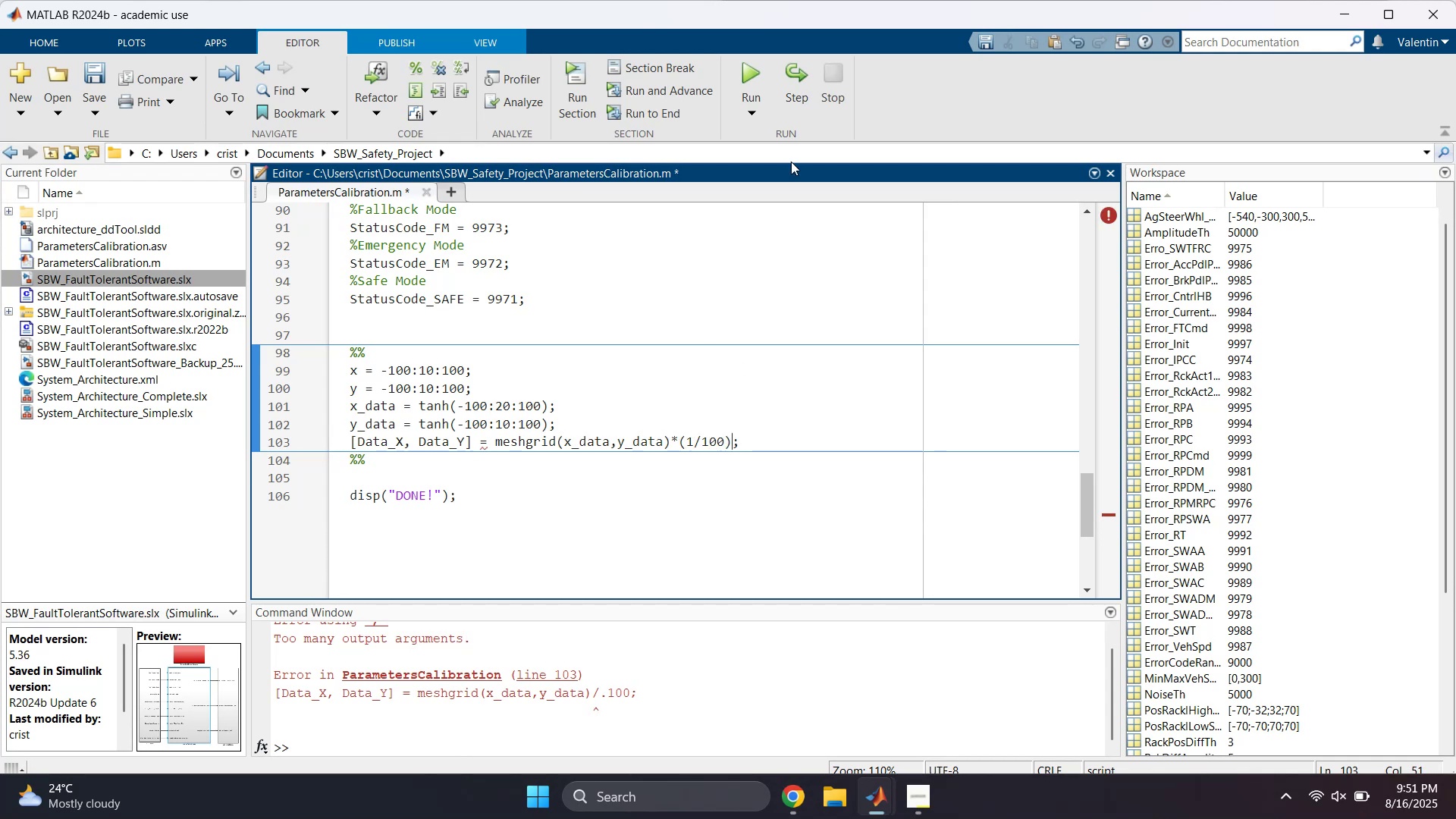 
left_click([761, 68])
 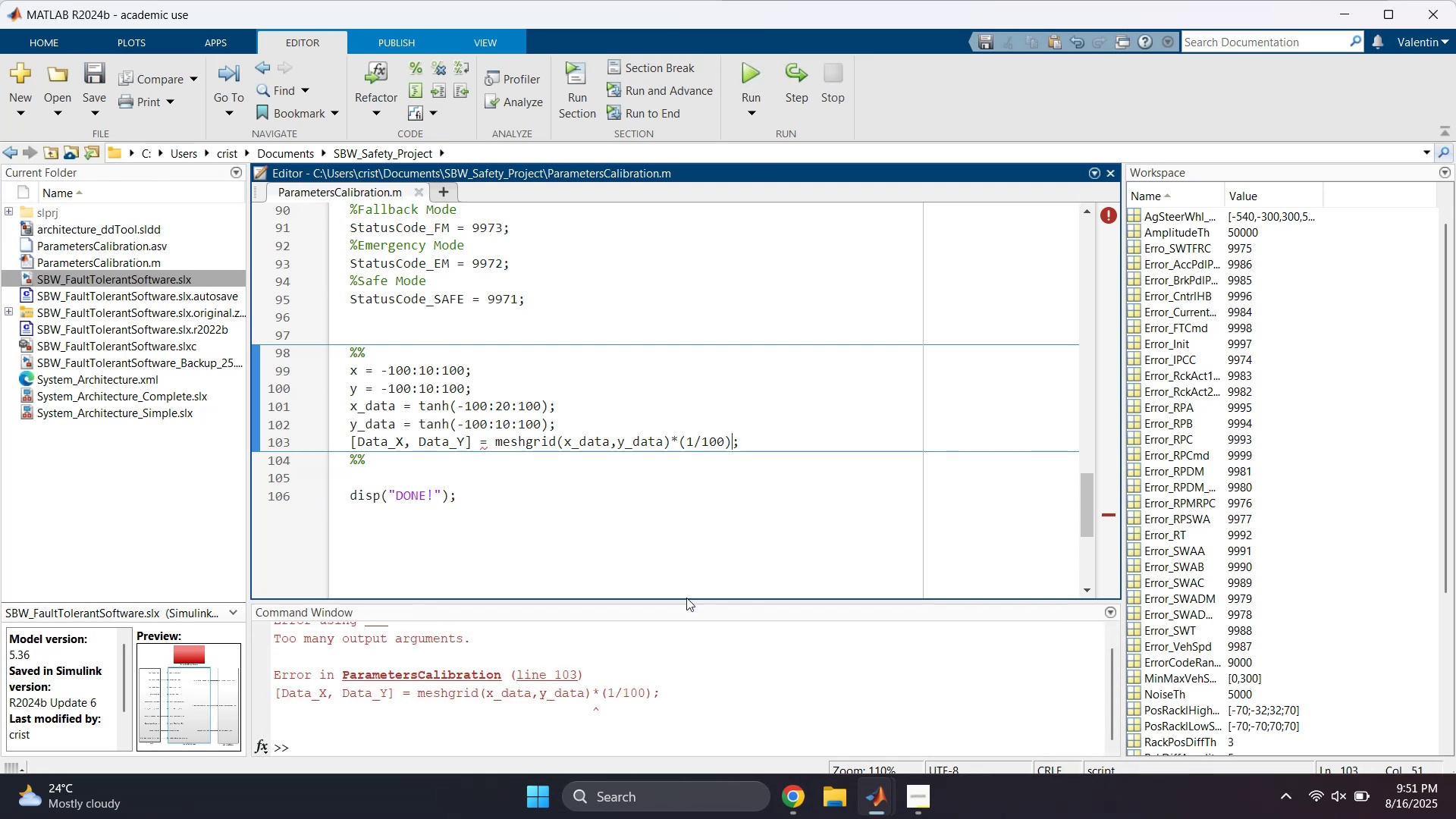 
left_click([732, 438])
 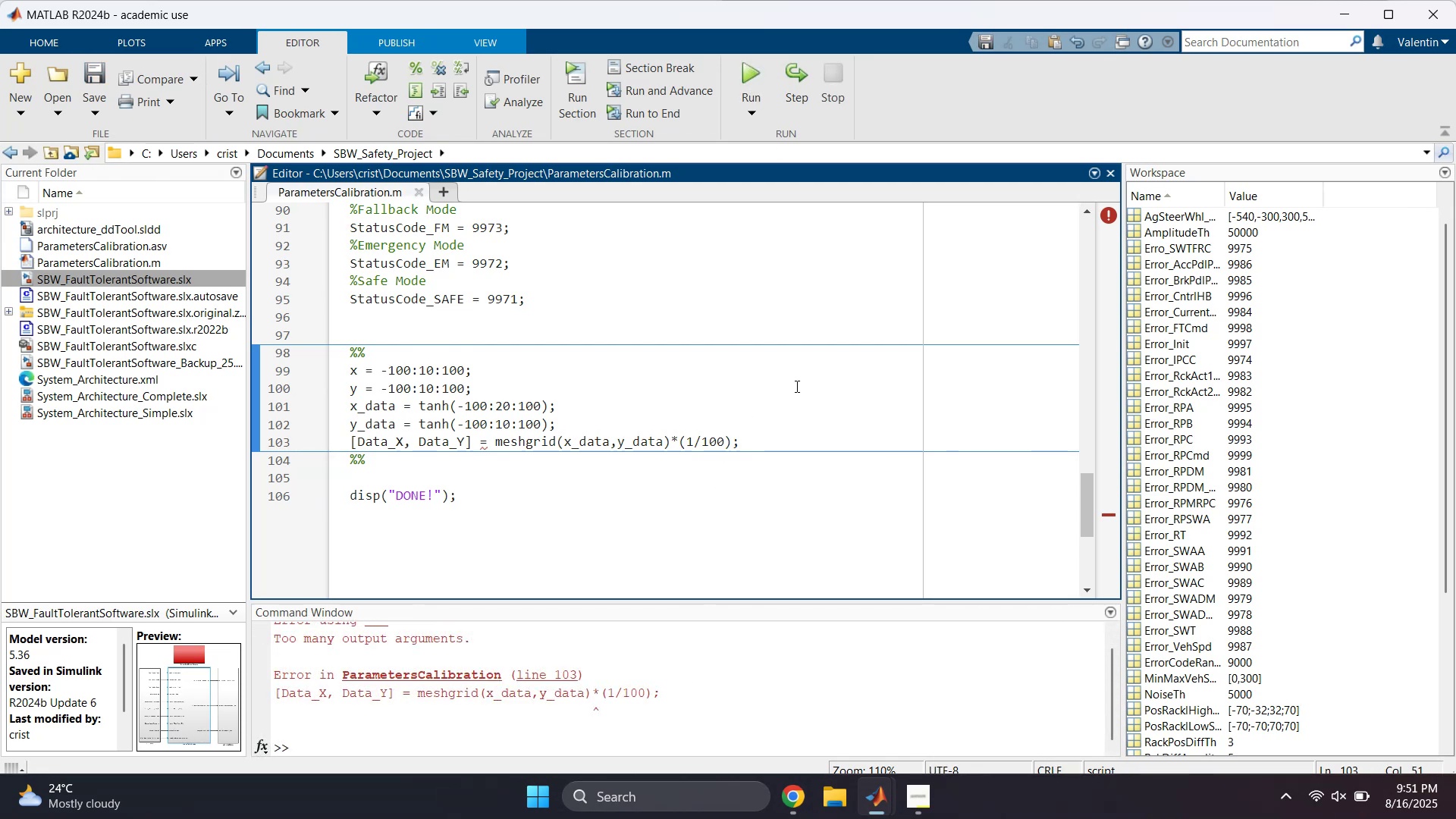 
key(Backspace)
 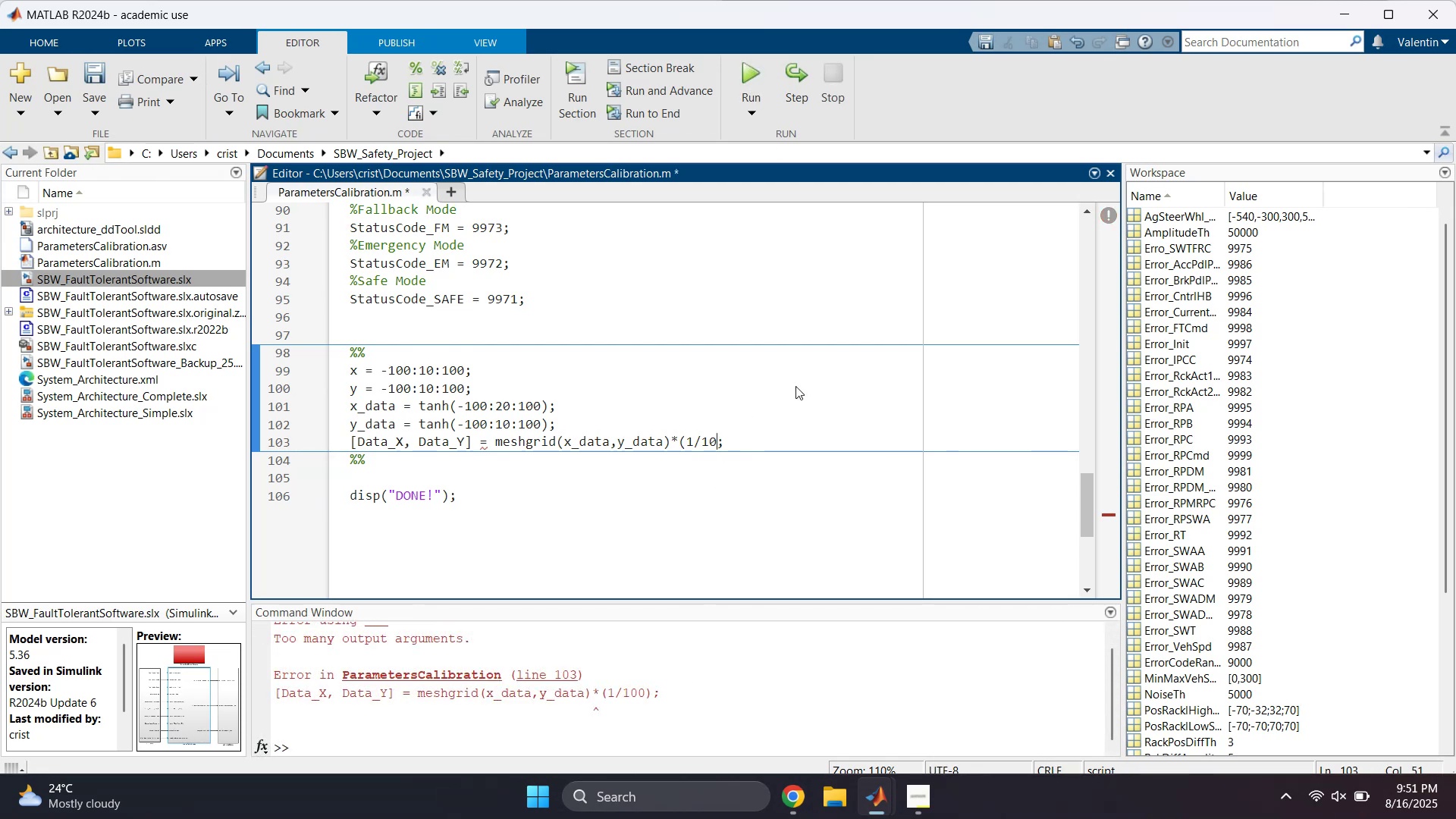 
key(Backspace)
 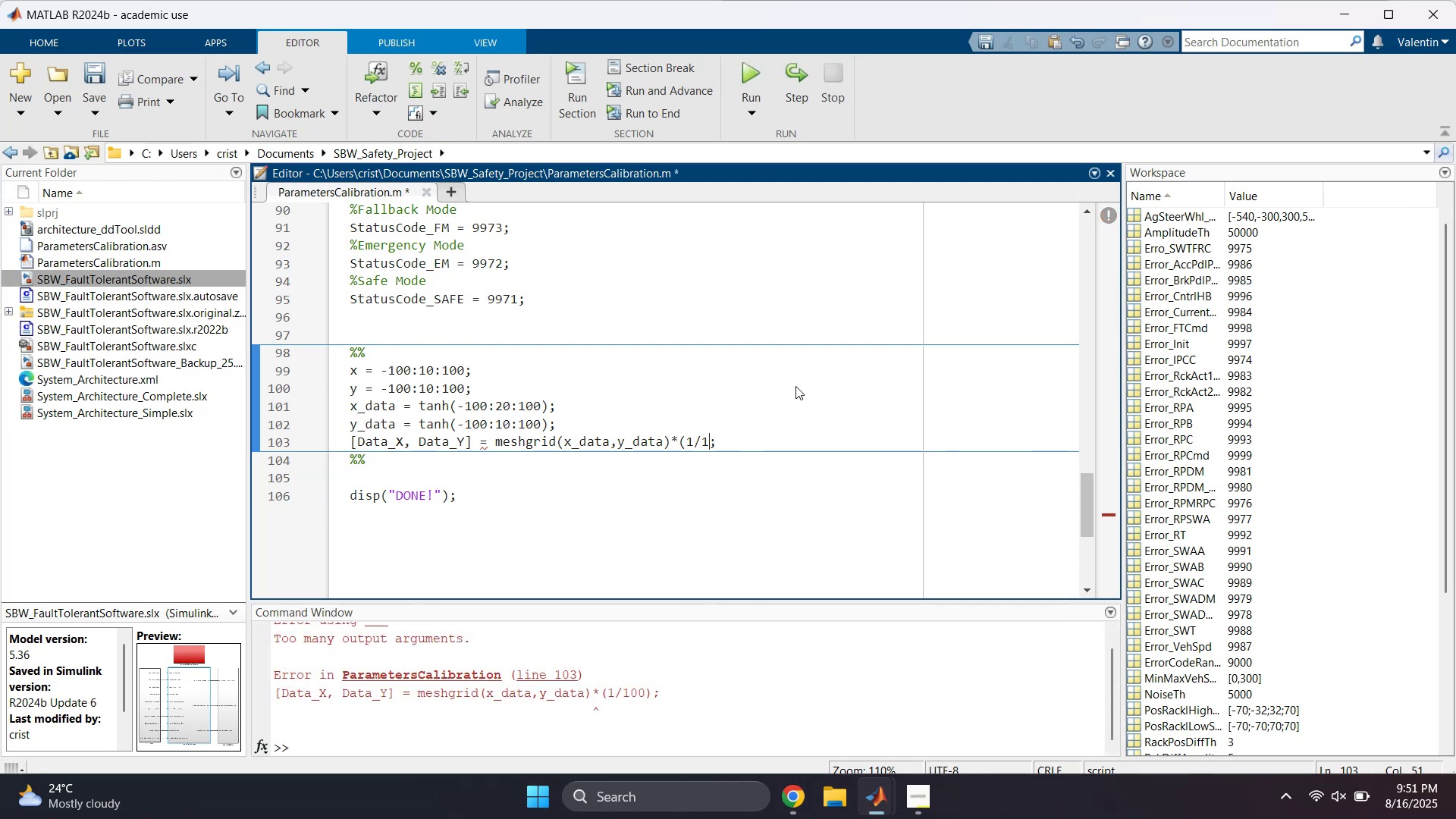 
key(Backspace)
 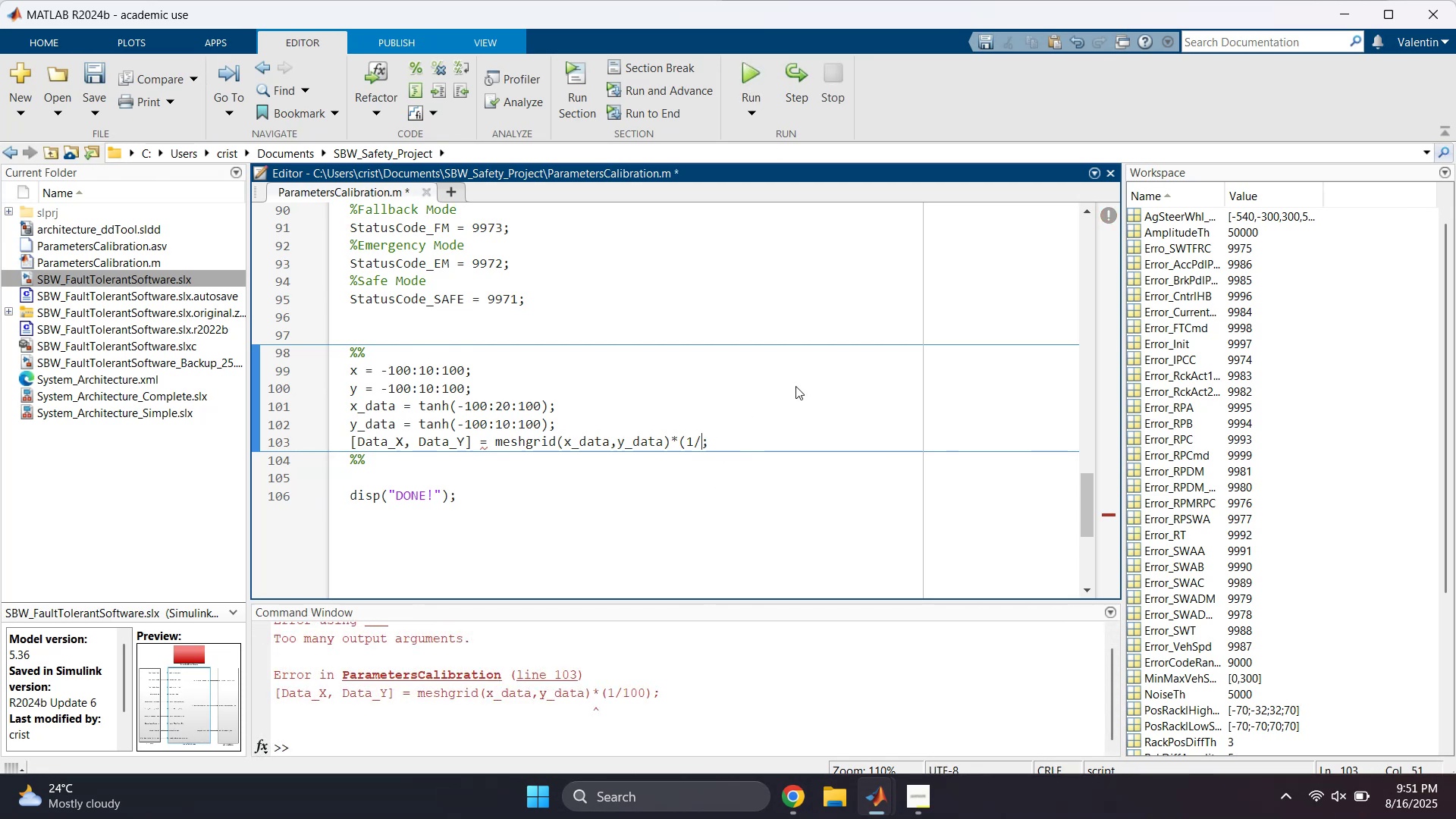 
key(Backspace)
 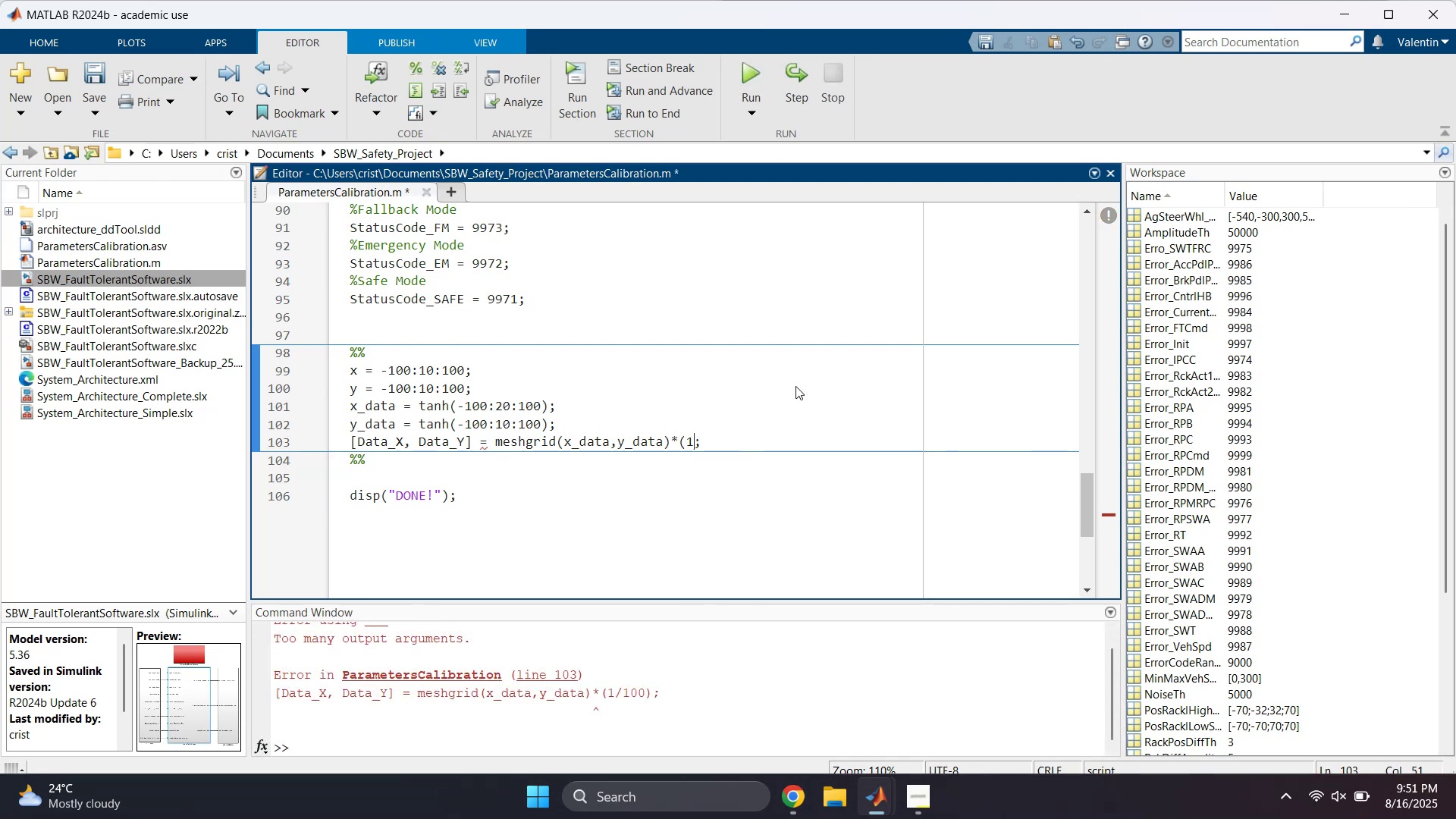 
key(Backspace)
 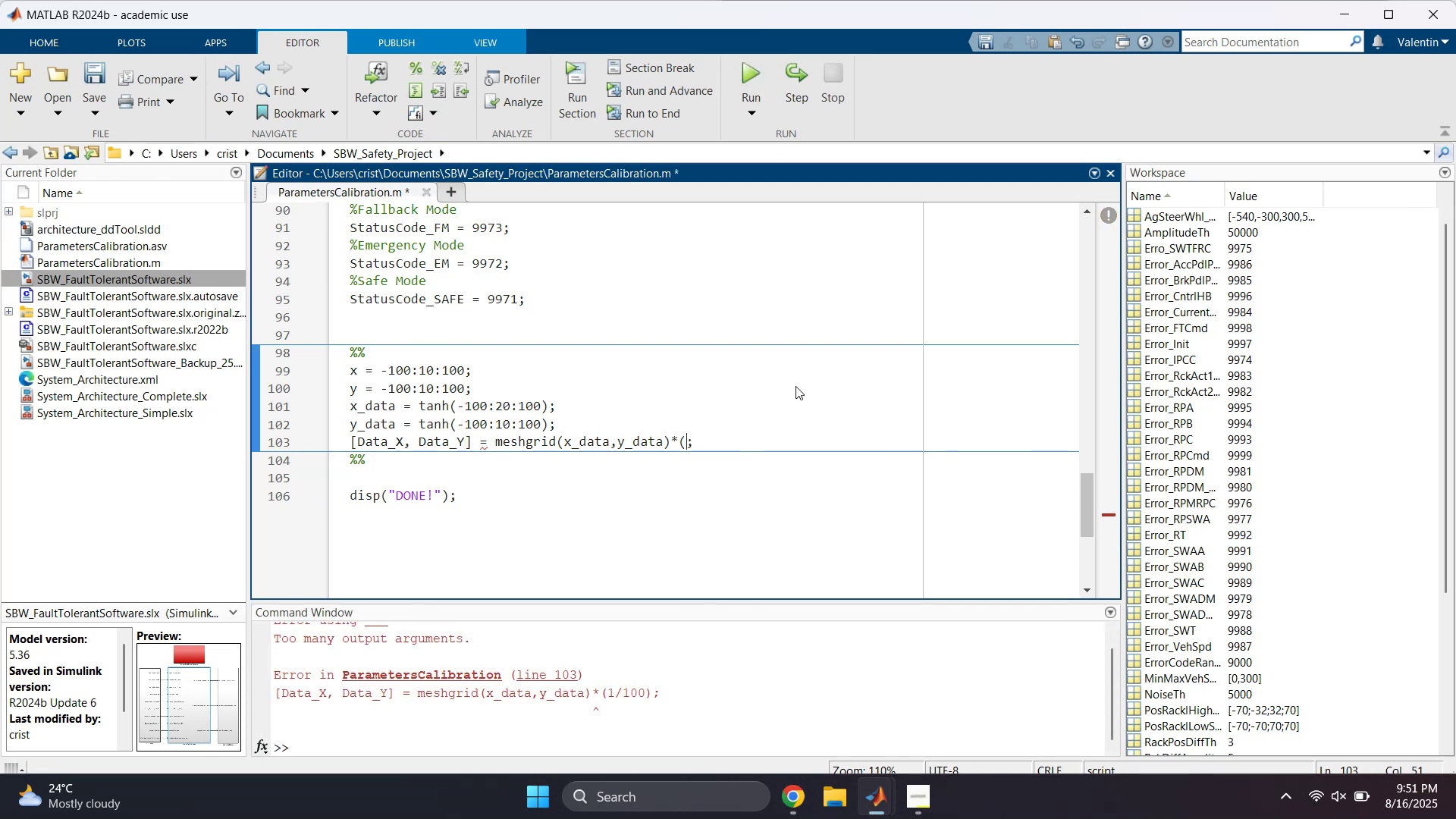 
key(Backspace)
 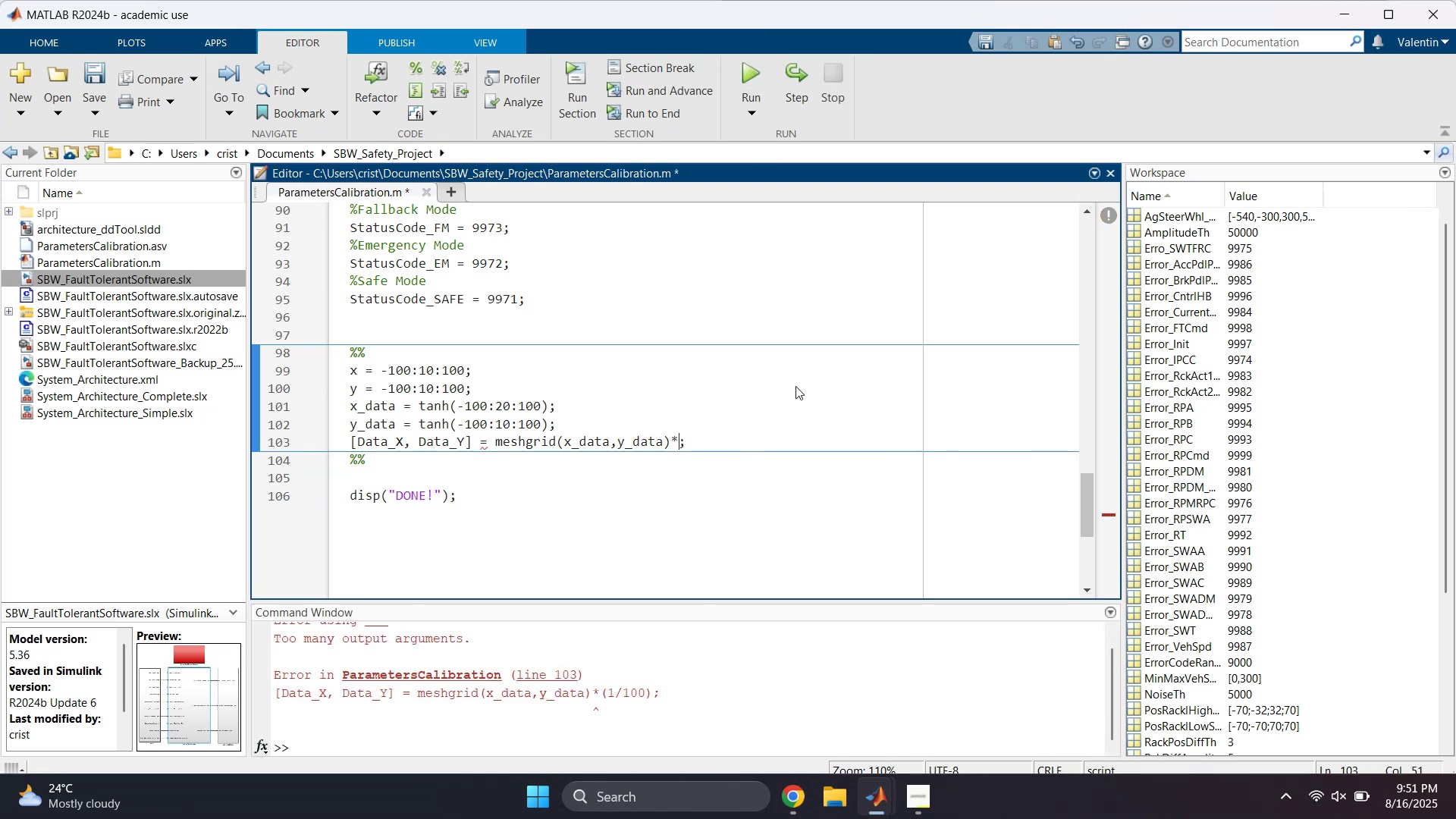 
key(Backspace)
 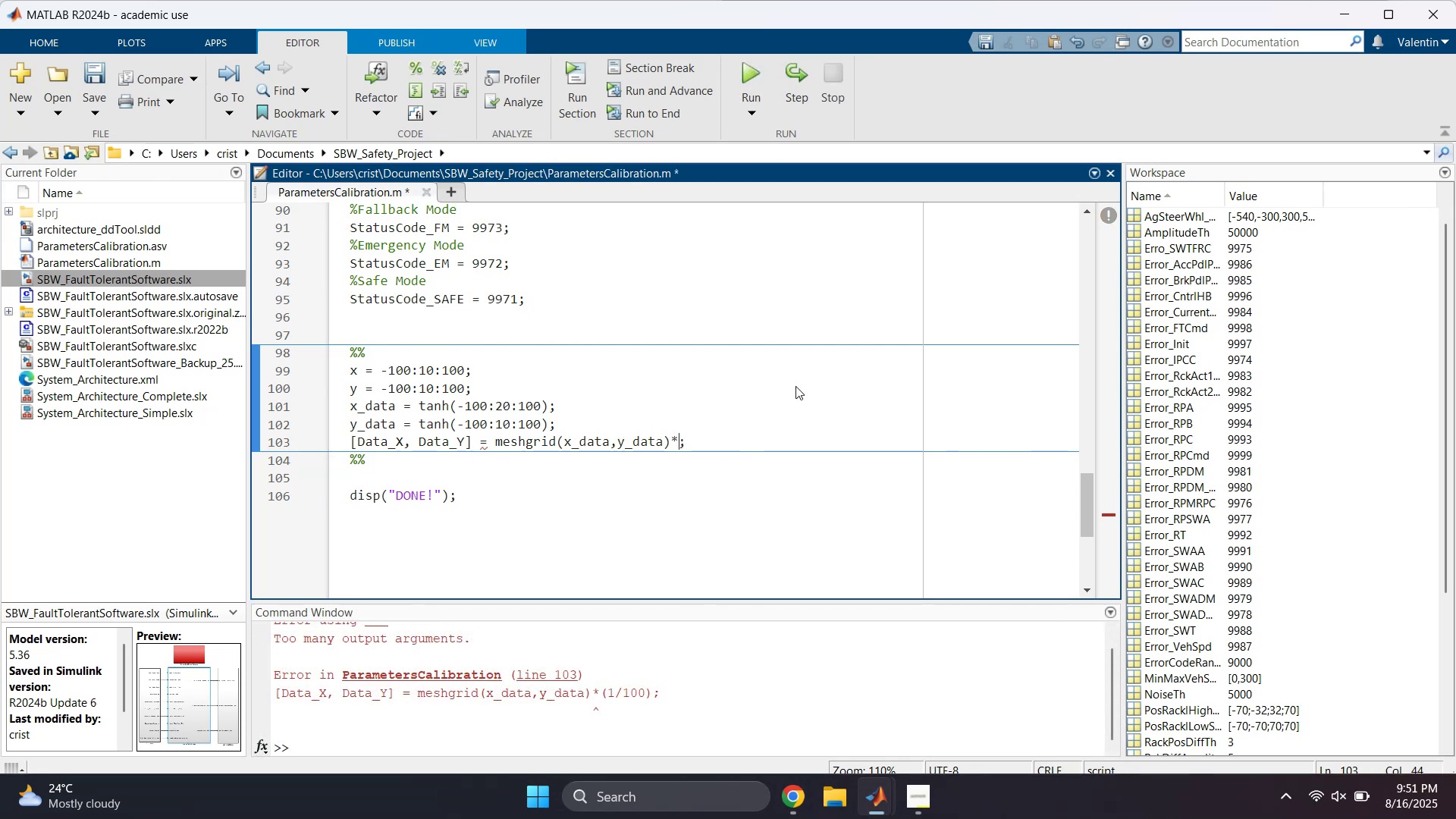 
key(Backspace)
 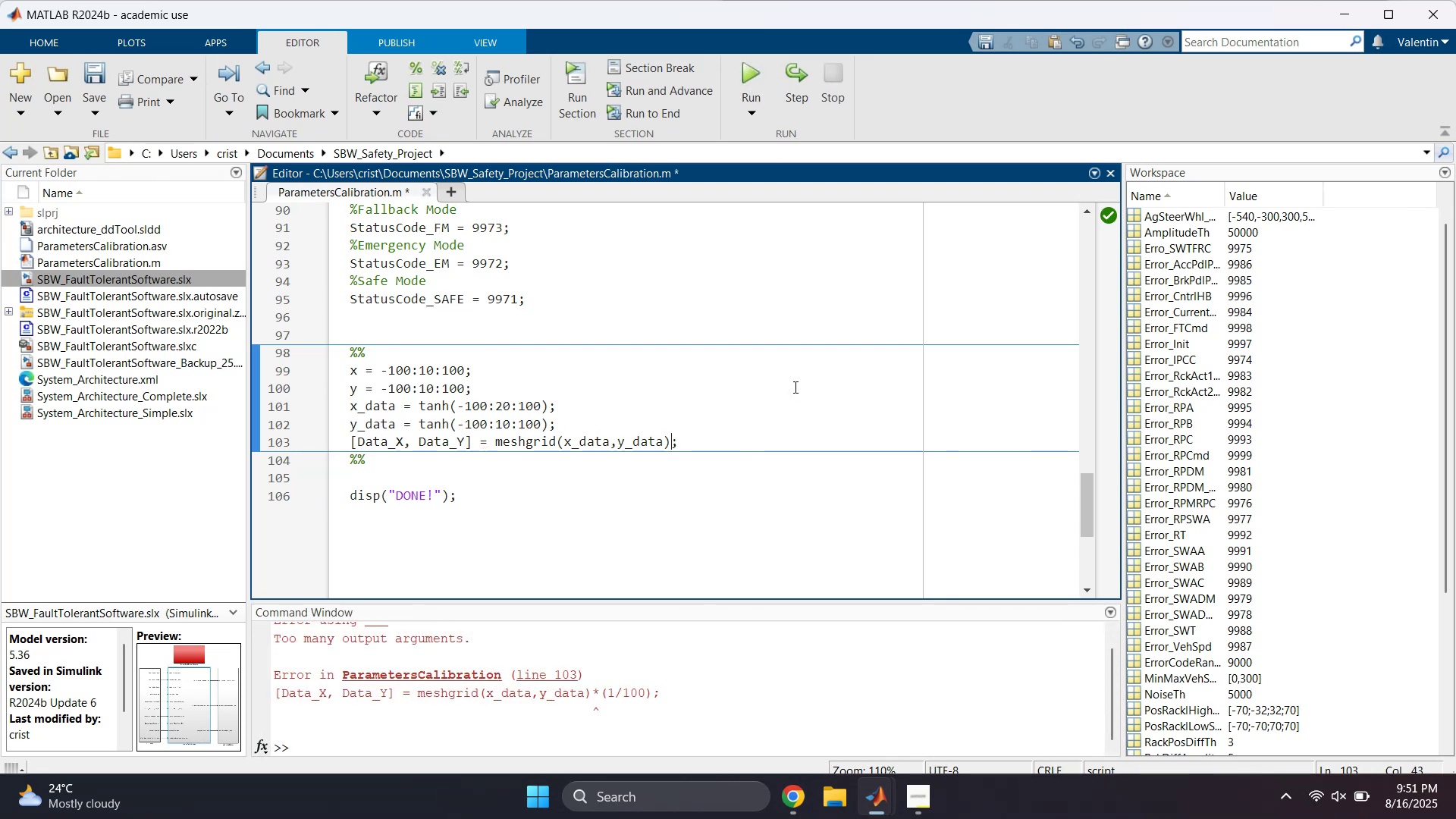 
double_click([721, 441])
 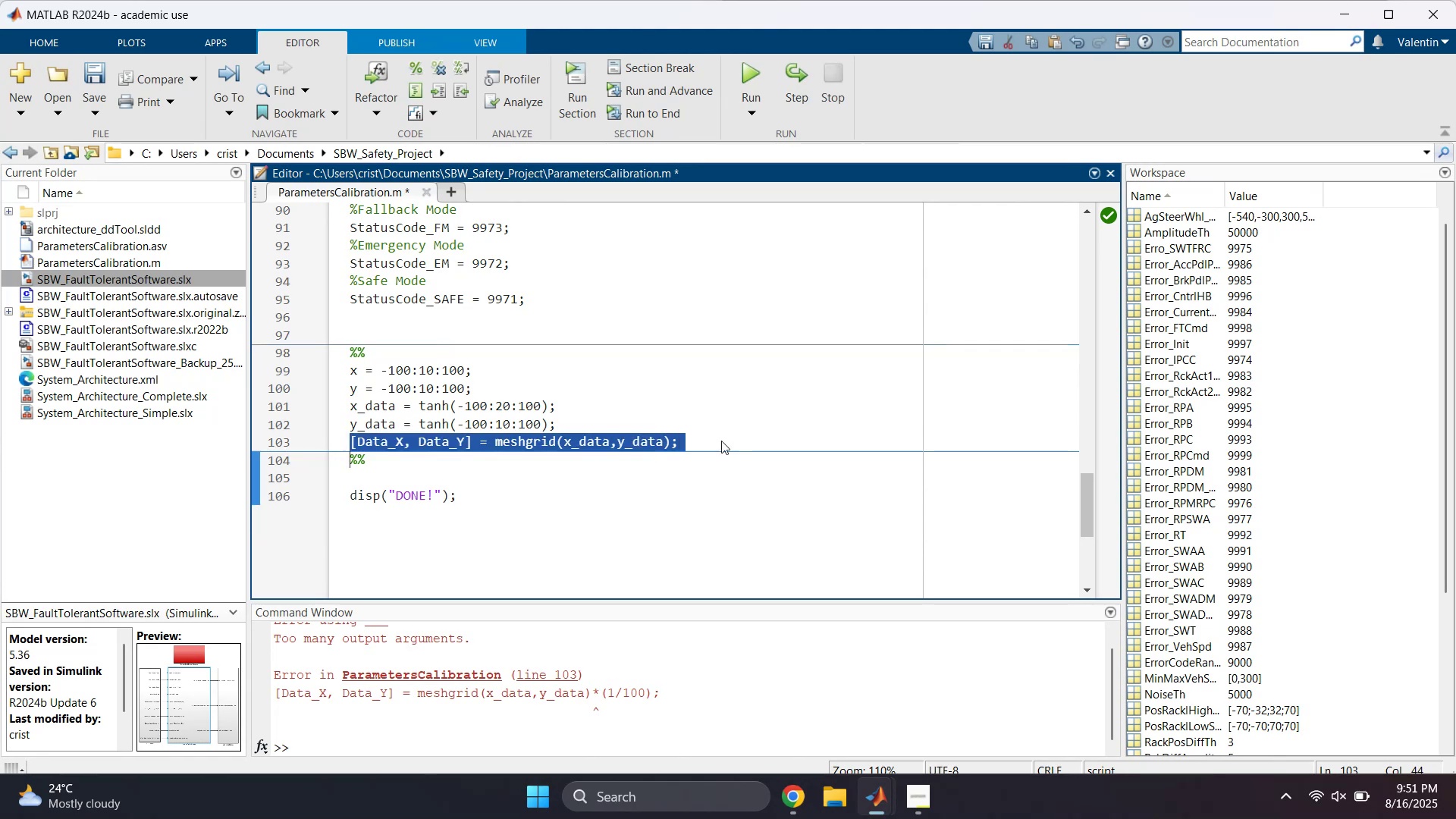 
triple_click([721, 441])
 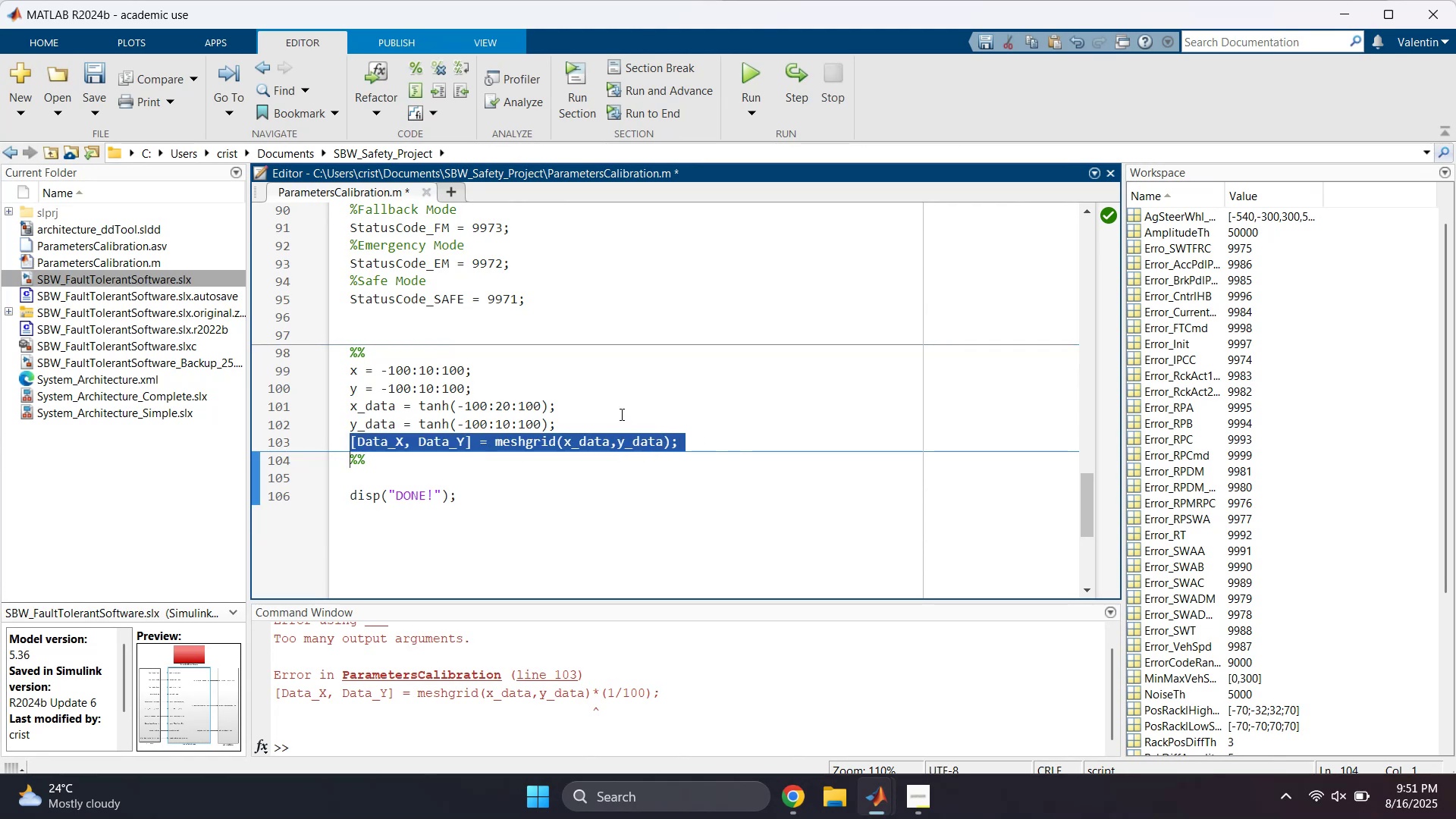 
triple_click([620, 414])
 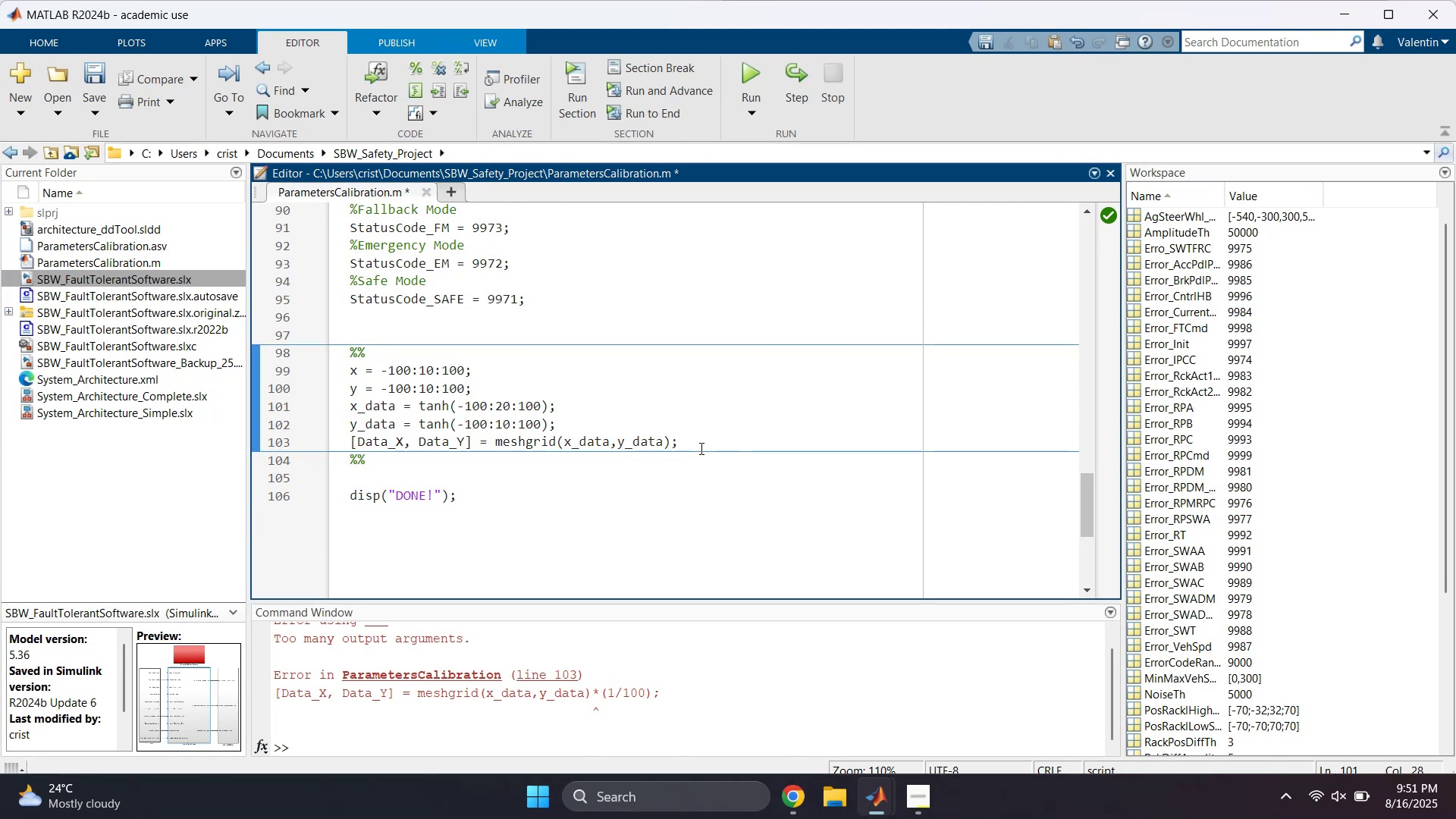 
left_click([702, 449])
 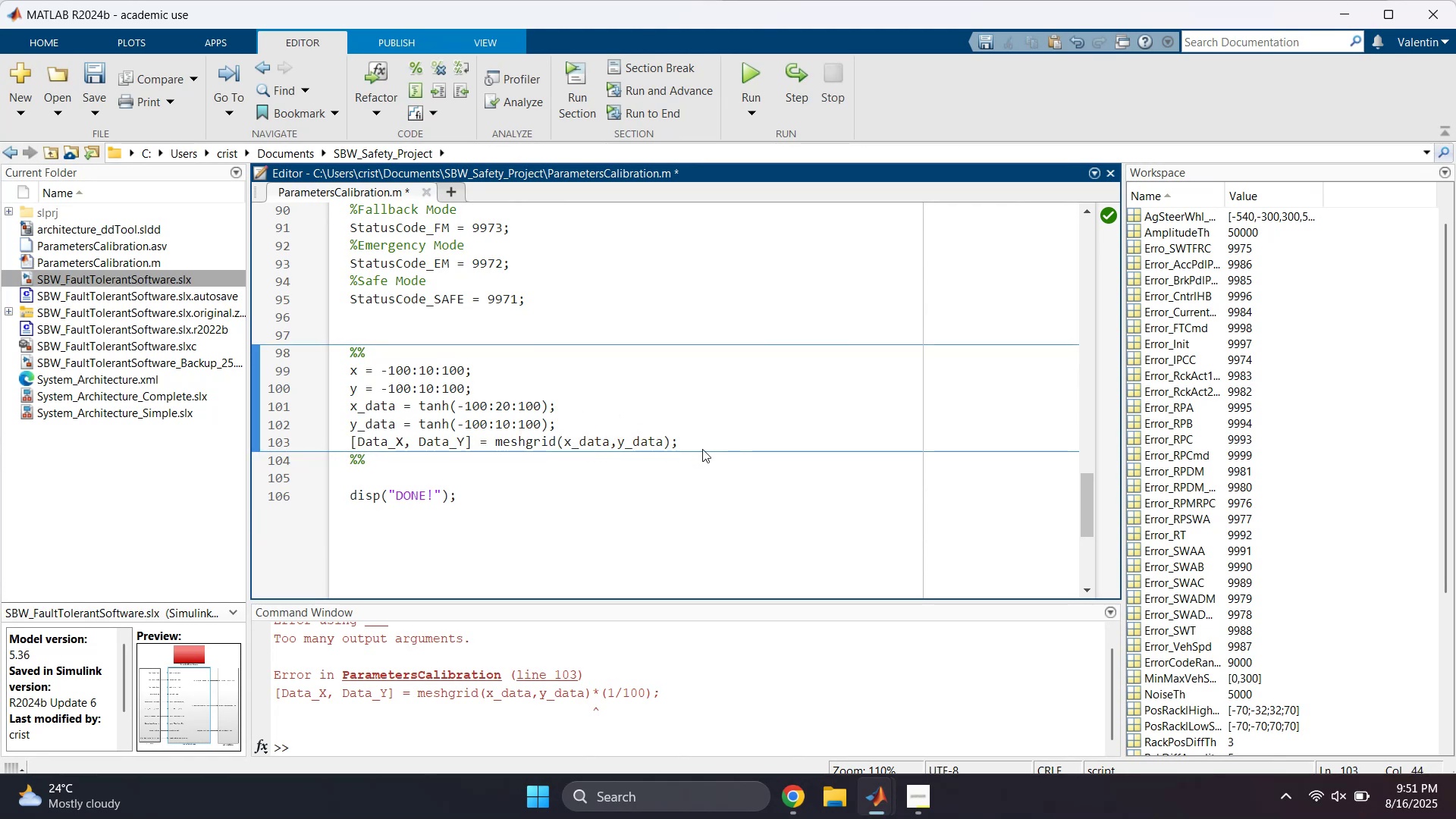 
key(Enter)
 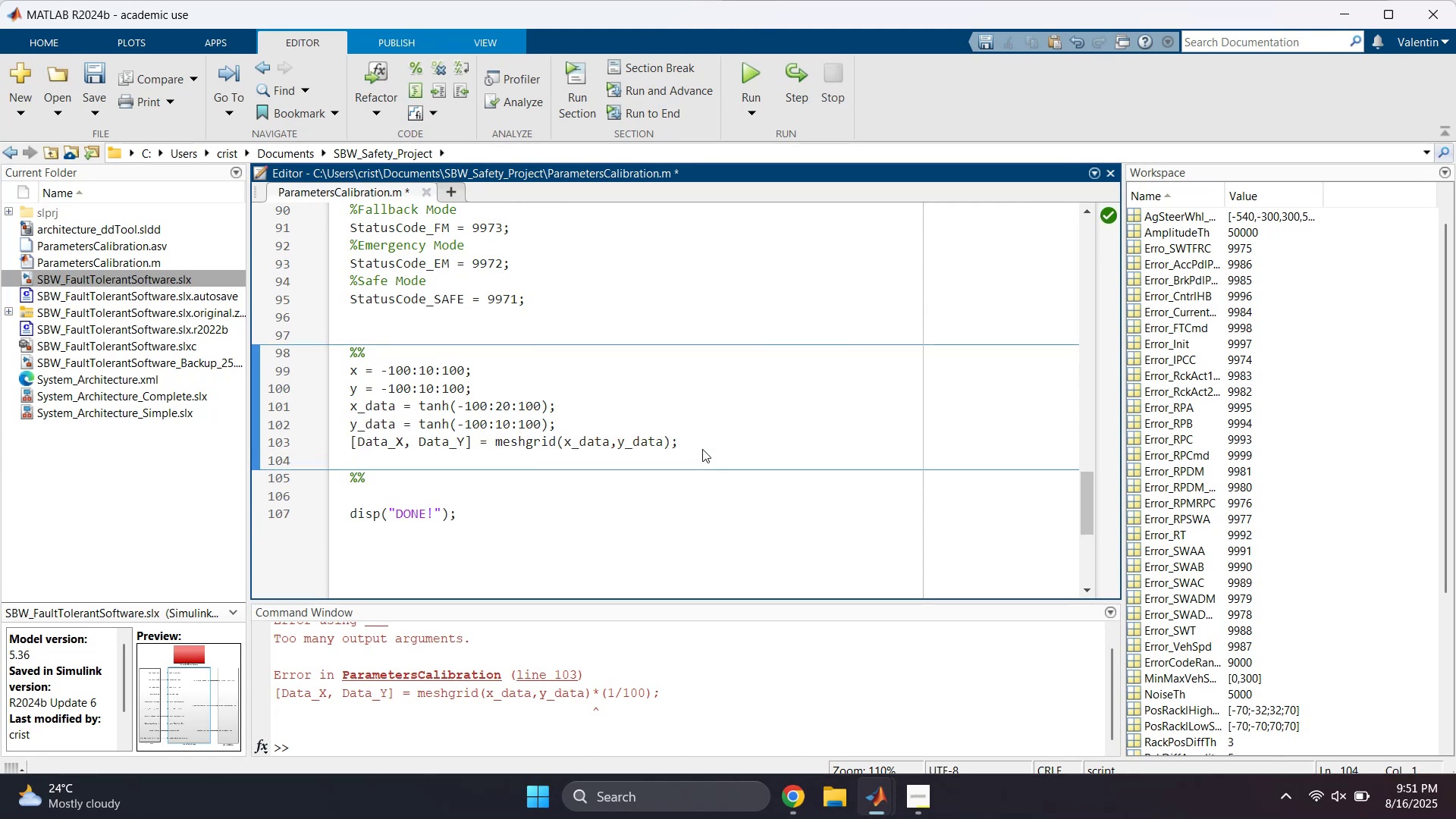 
type(A)
key(Backspace)
type(DATA)
key(Backspace)
key(Backspace)
key(Backspace)
type(ataFinal - )
key(Backspace)
key(Backspace)
type(= )
 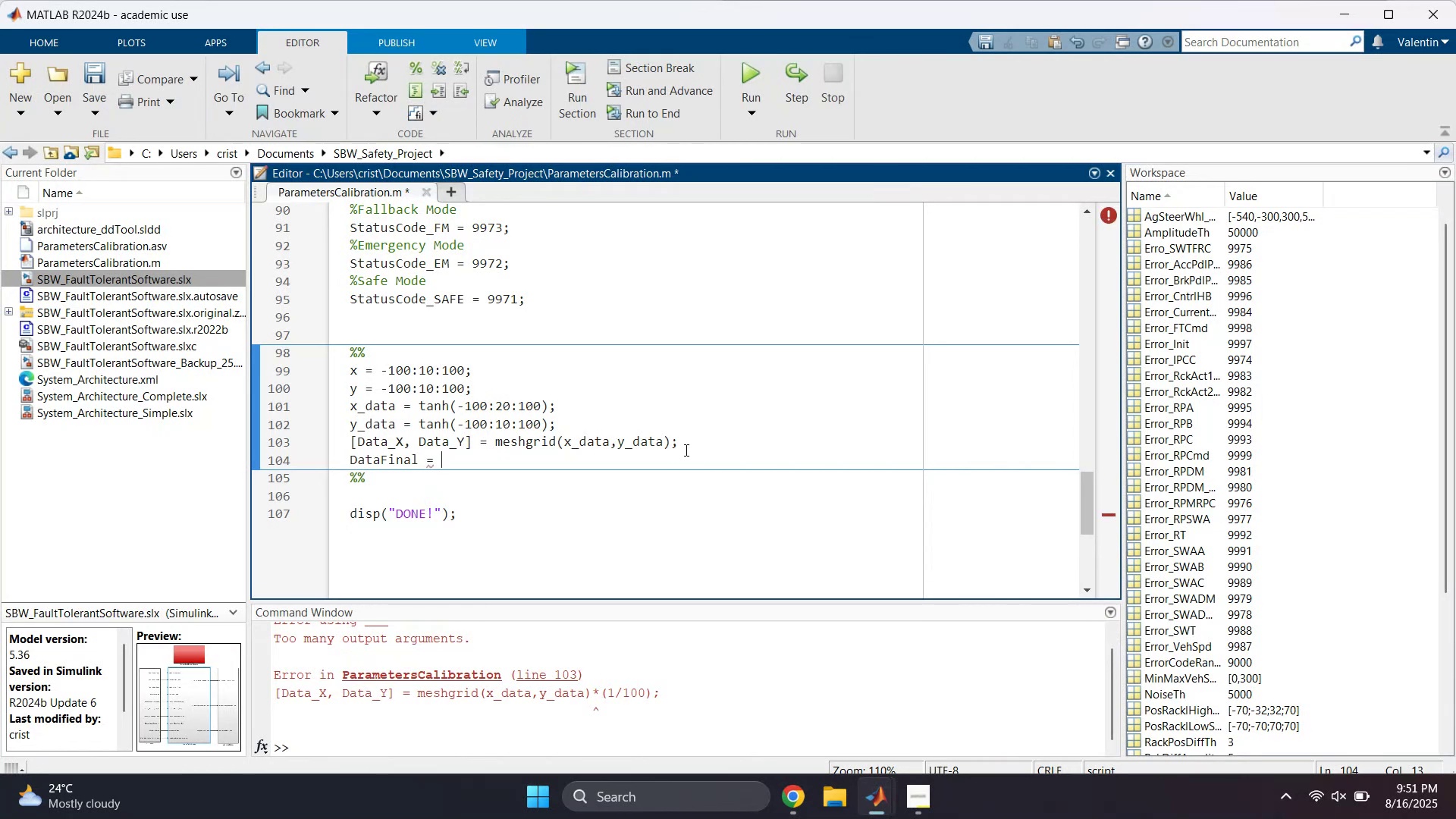 
left_click_drag(start_coordinate=[470, 445], to_coordinate=[351, 447])
 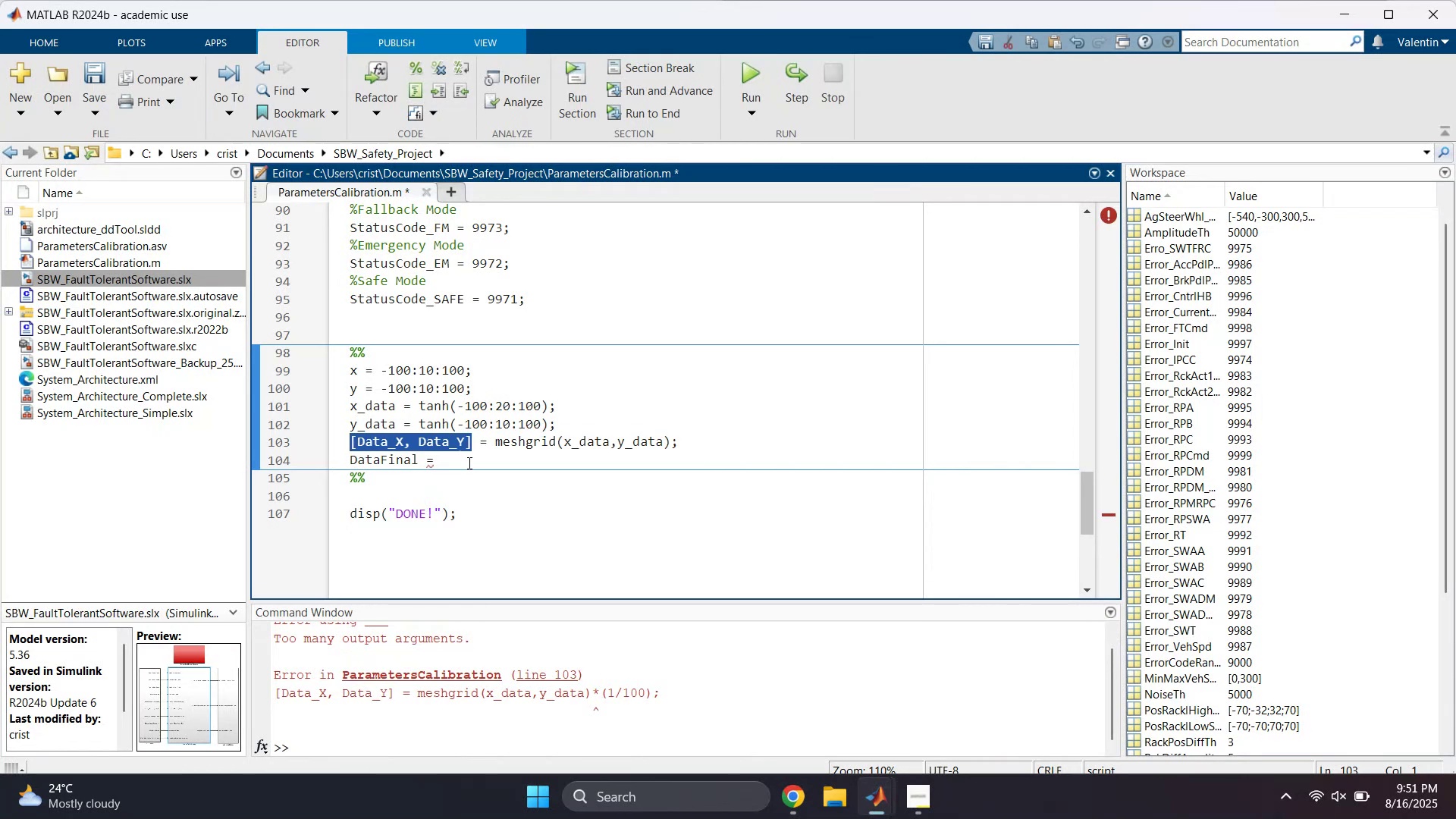 
key(Control+C)
 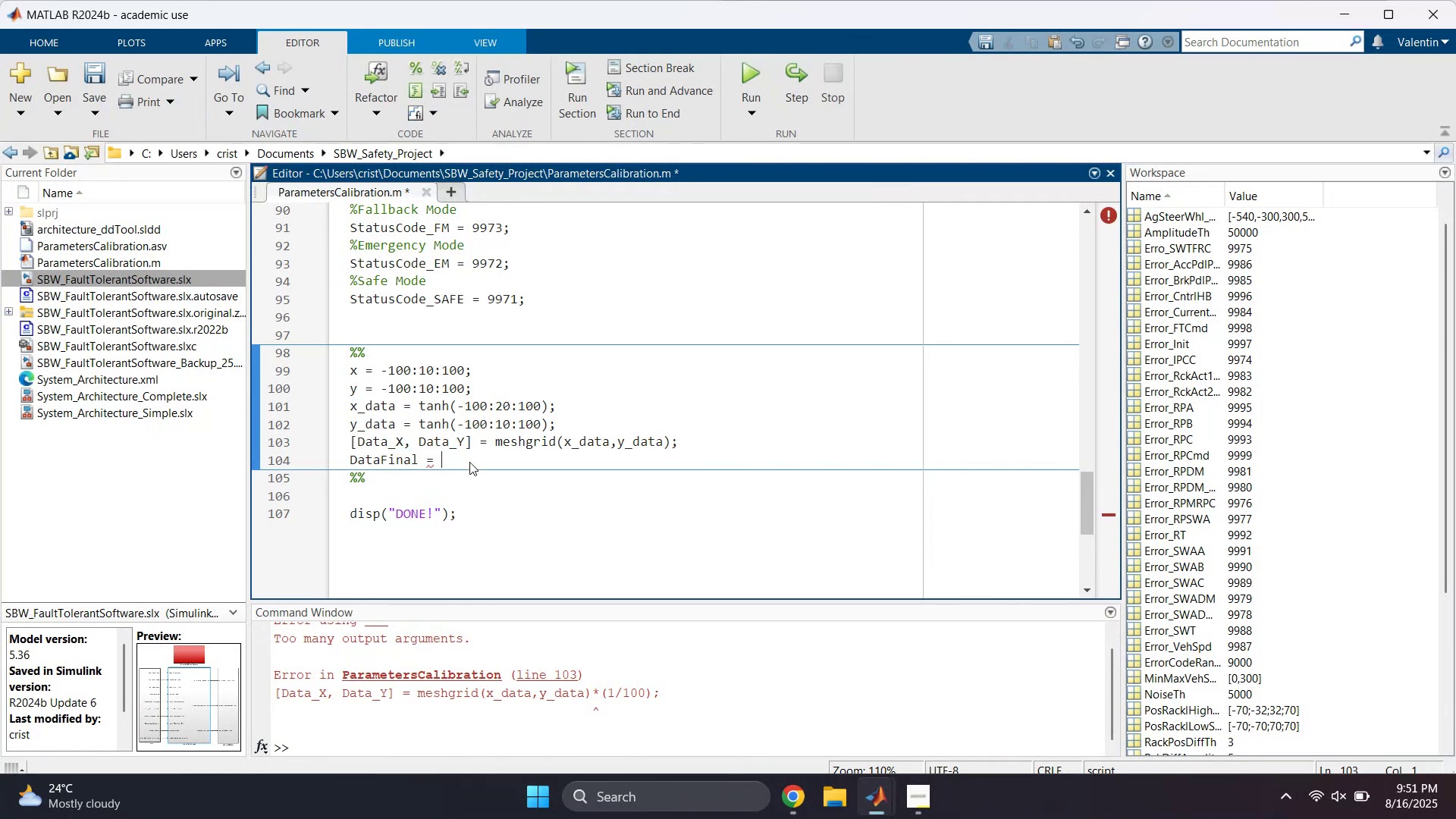 
left_click([469, 462])
 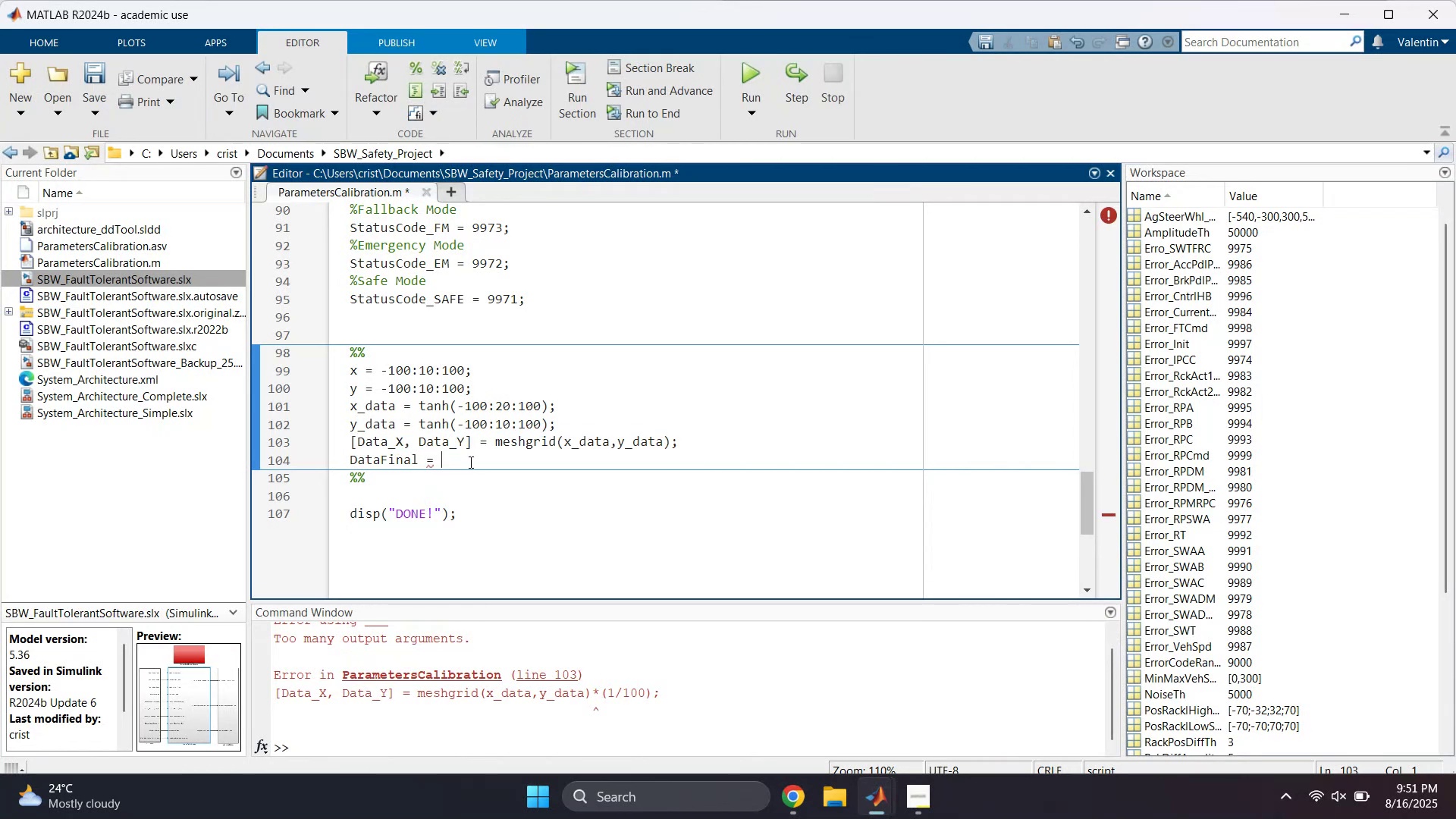 
key(Control+ControlLeft)
 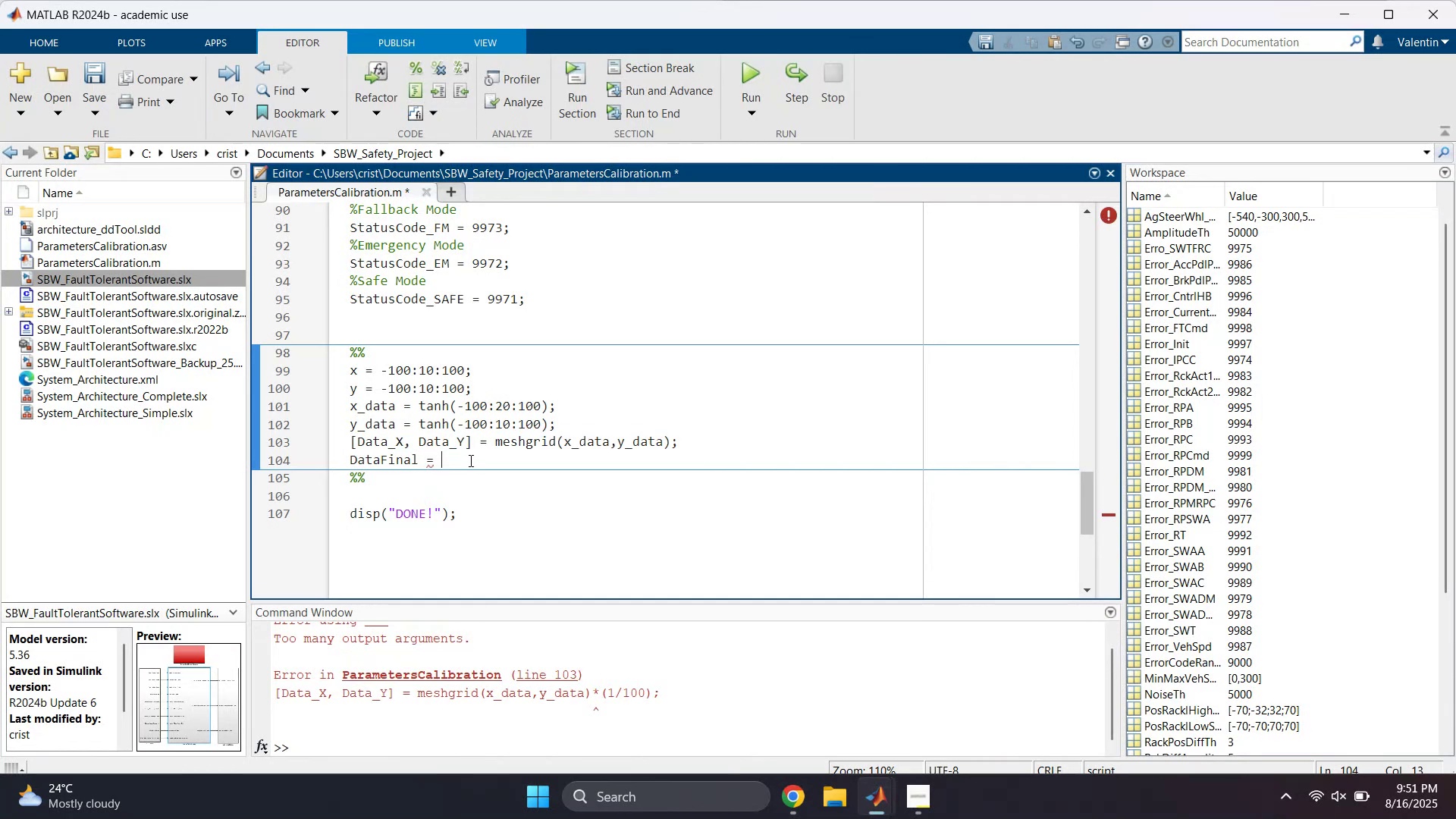 
key(Control+V)
 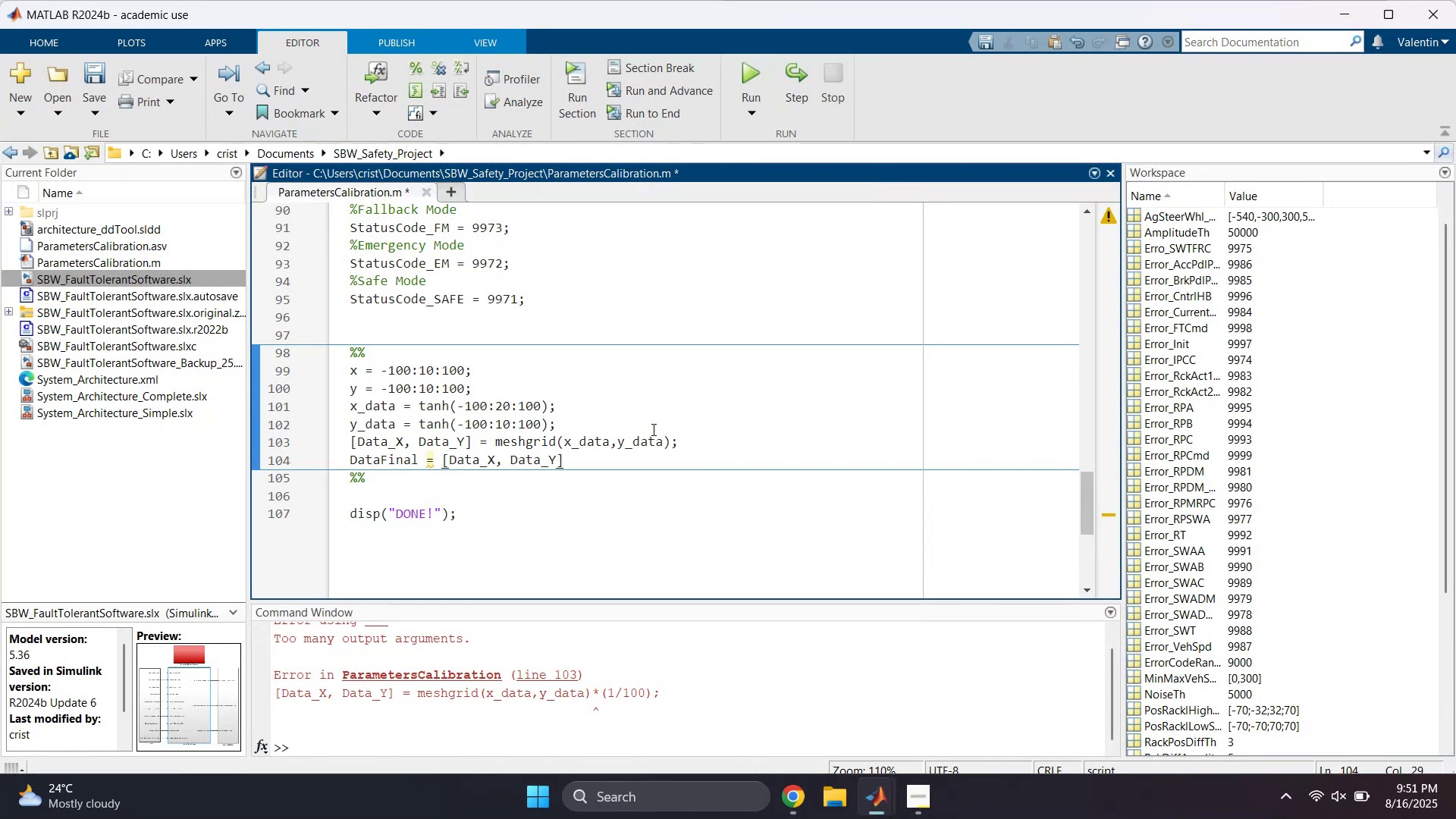 
type(/100;)
 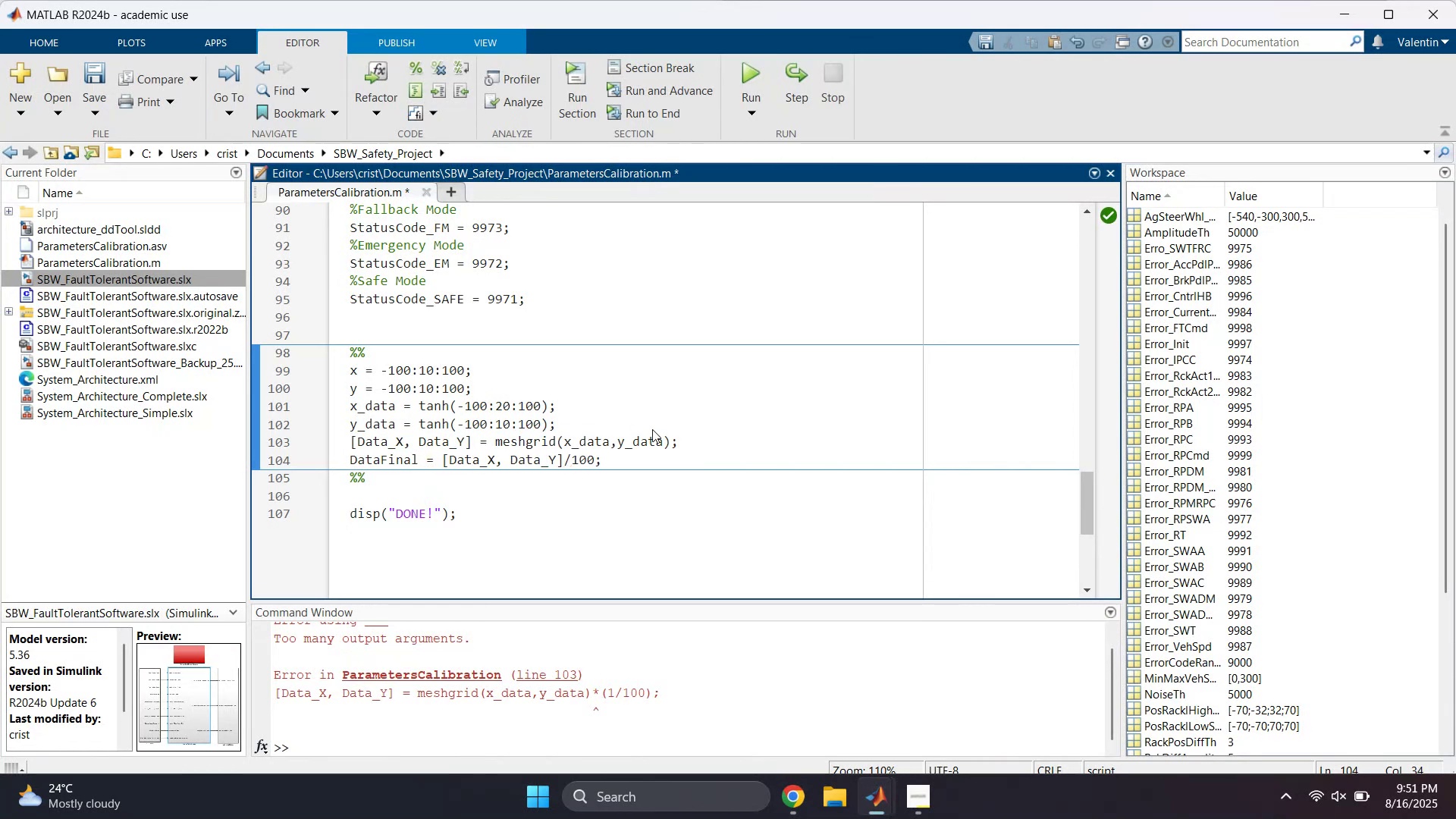 
left_click([652, 428])
 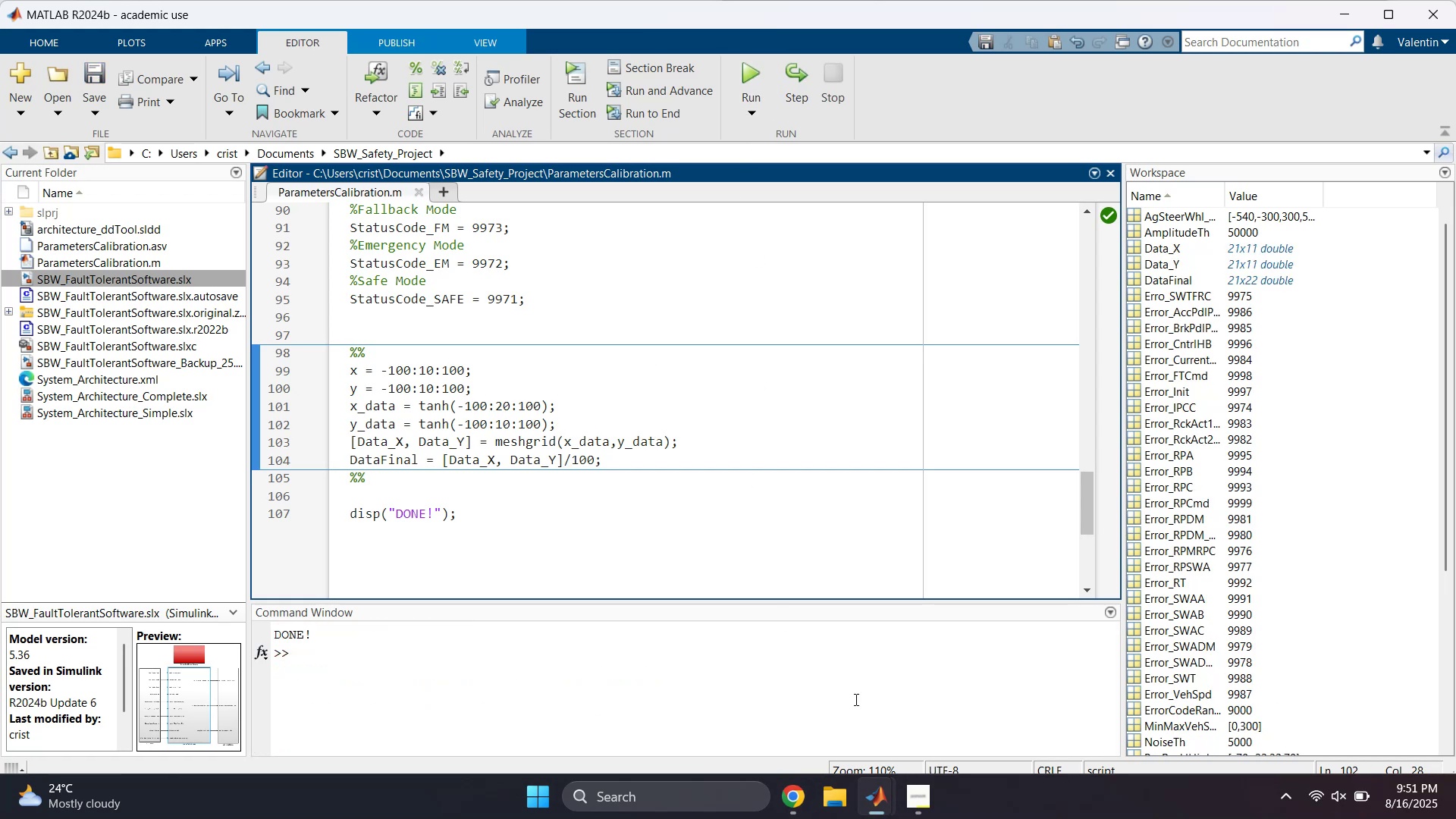 
double_click([408, 459])
 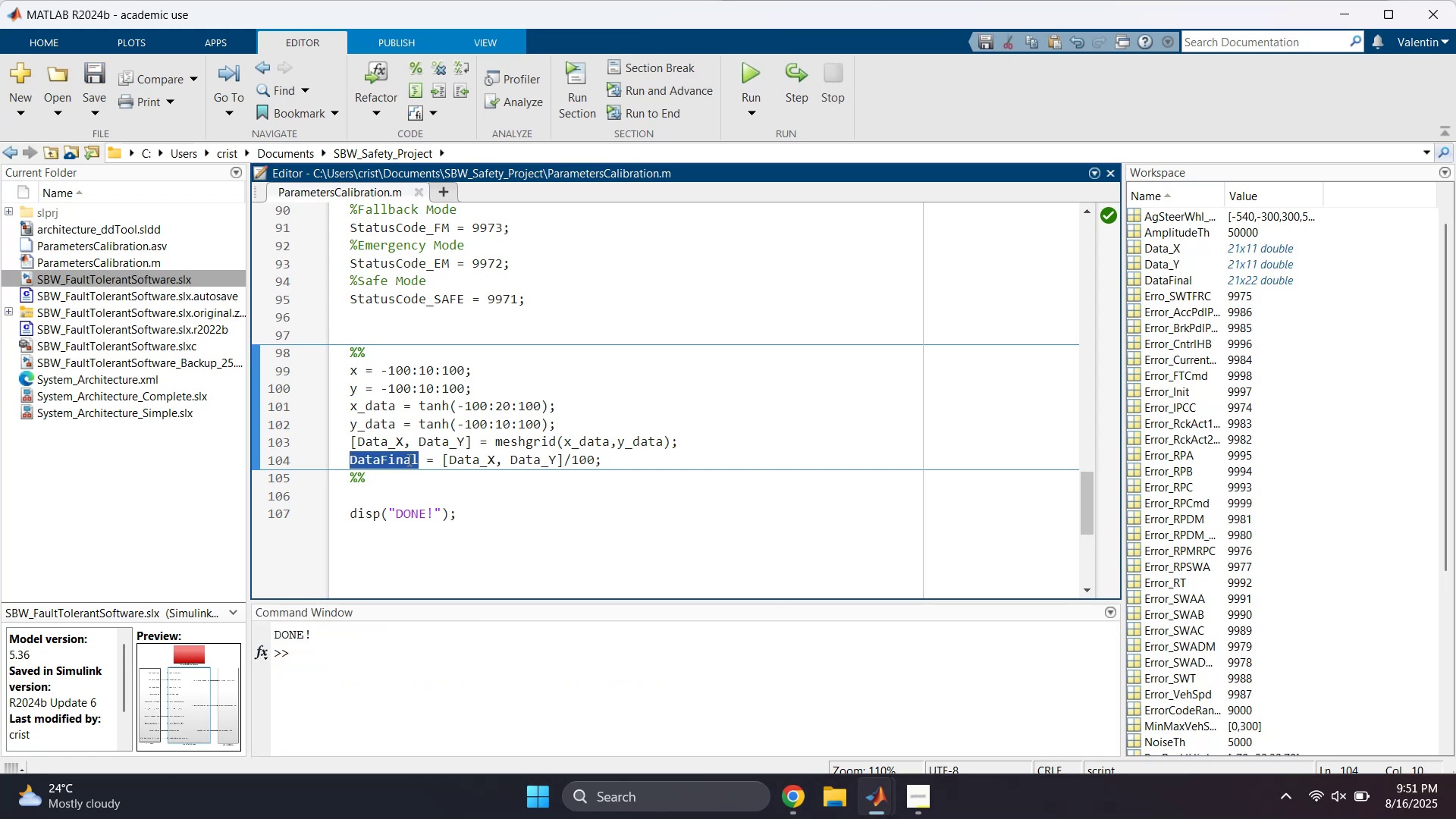 
key(Control+C)
 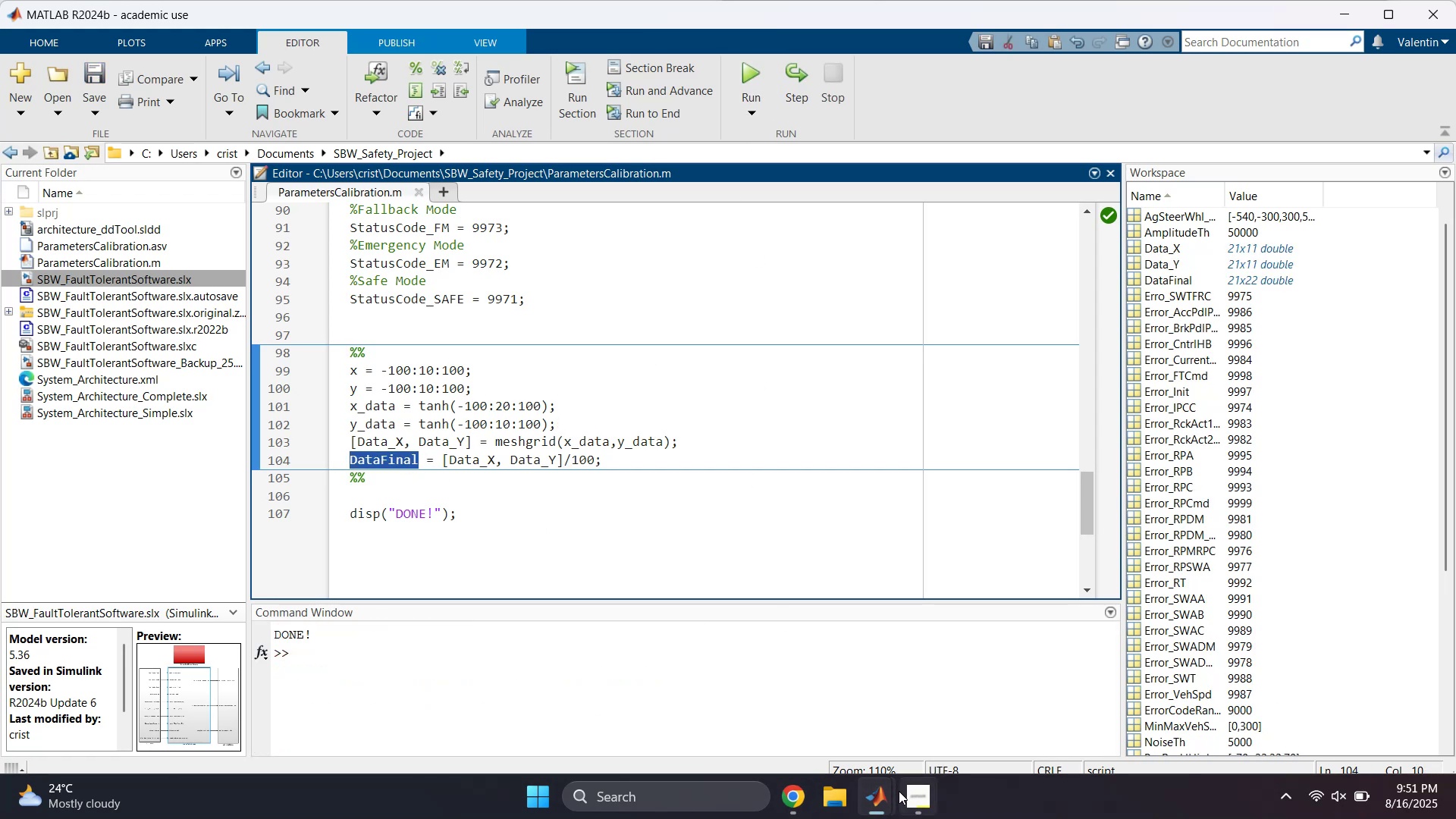 
left_click([892, 797])
 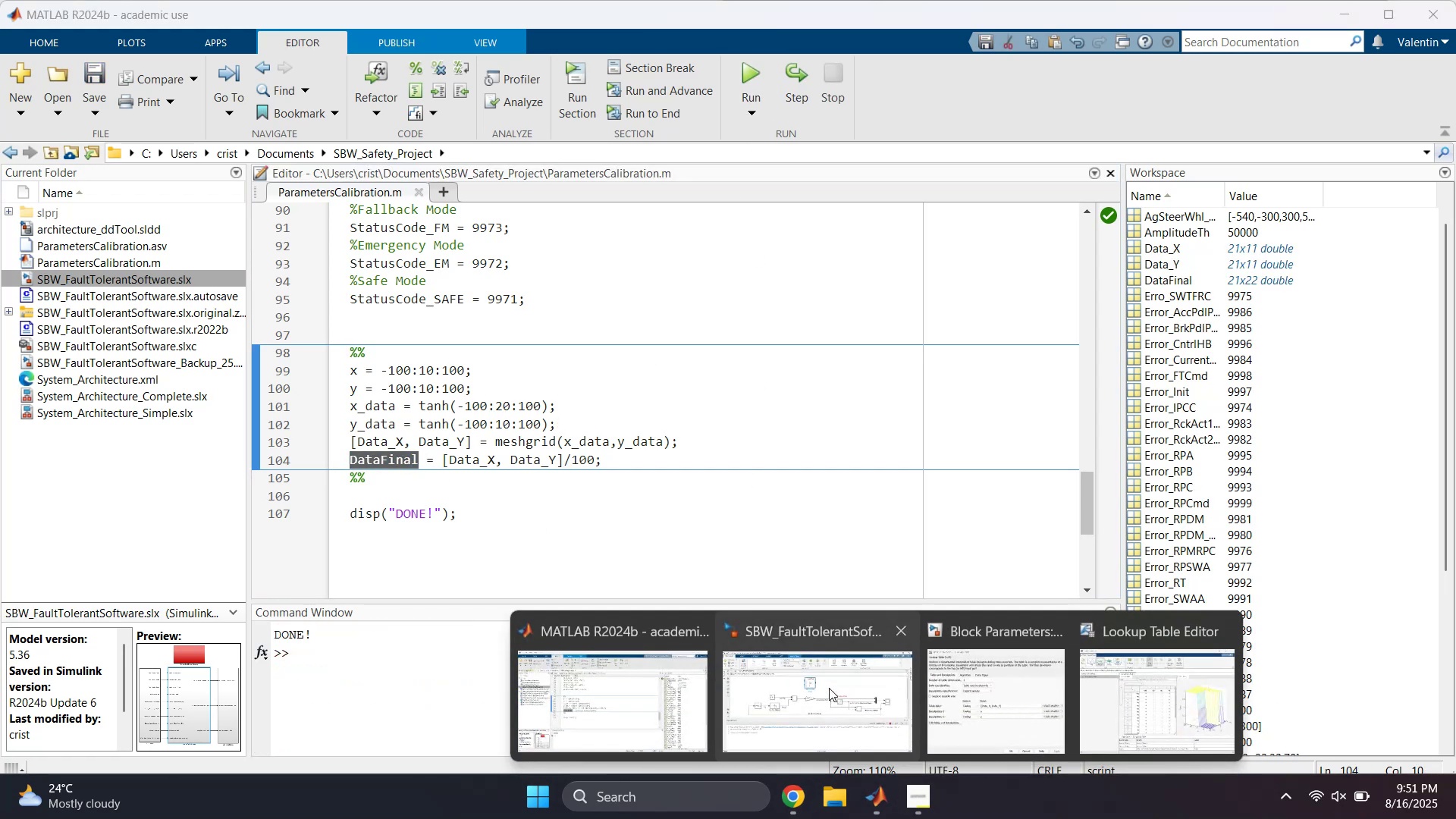 
left_click([829, 688])
 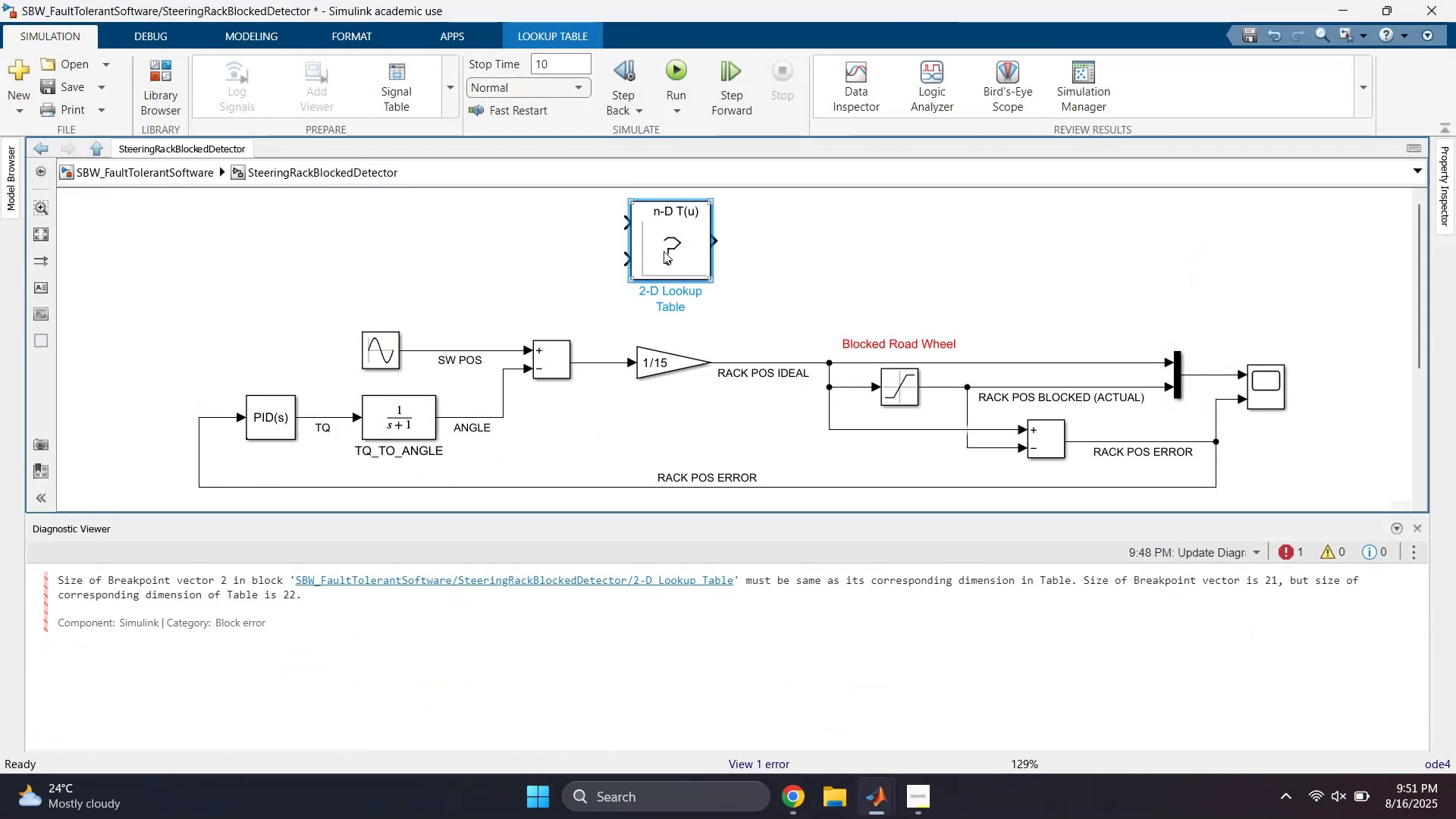 
double_click([664, 251])
 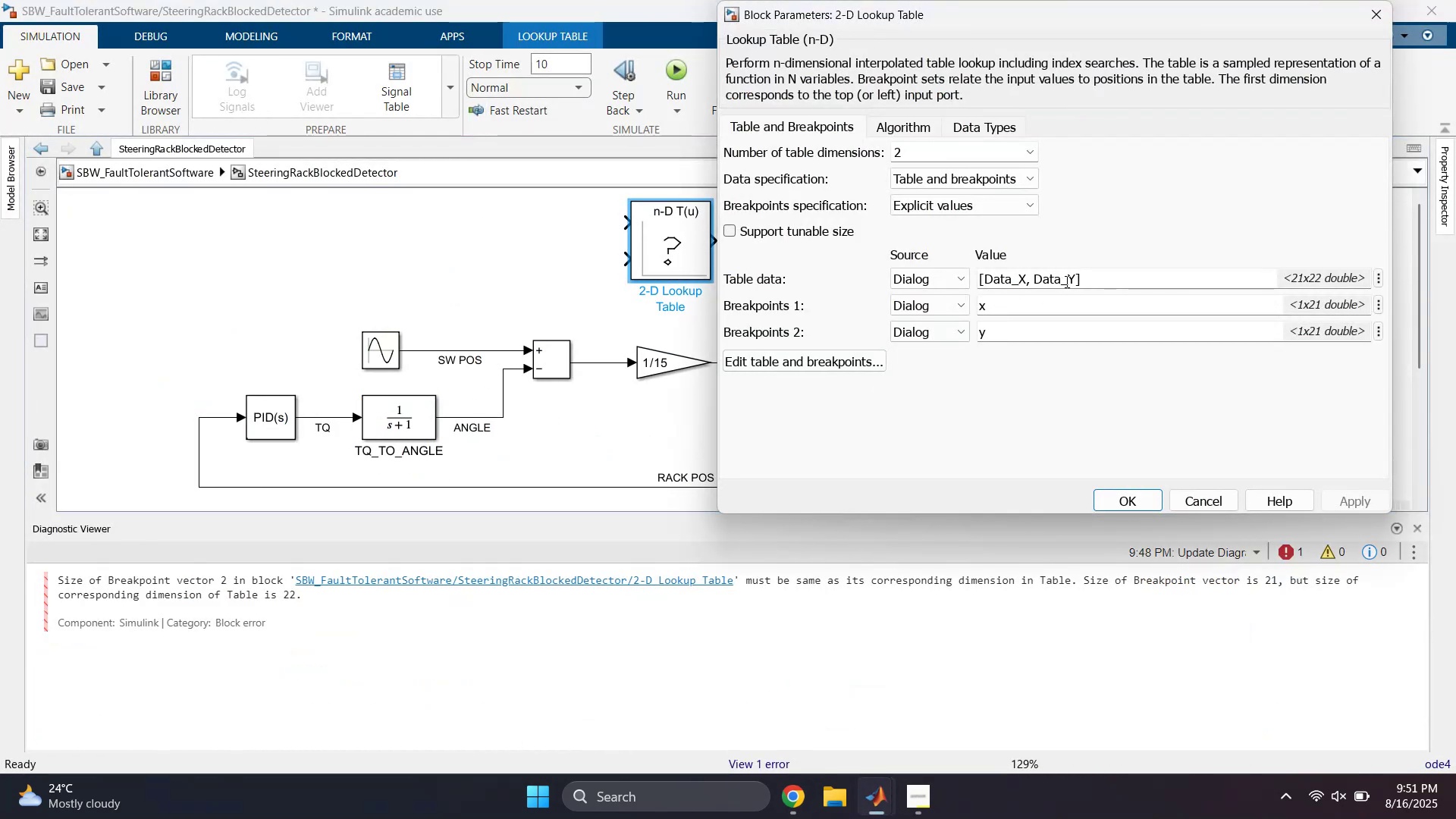 
left_click([1100, 281])
 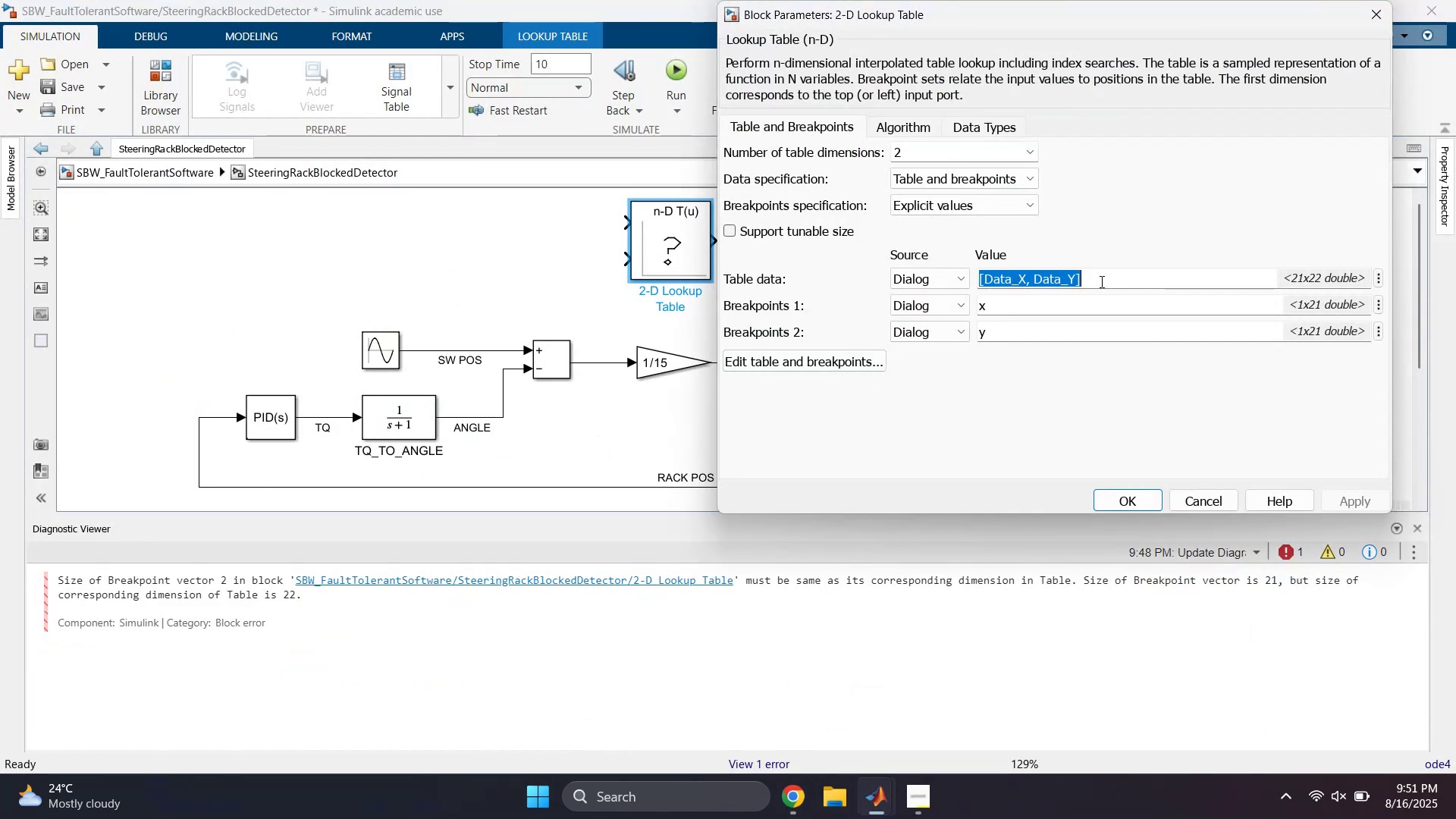 
key(Control+V)
 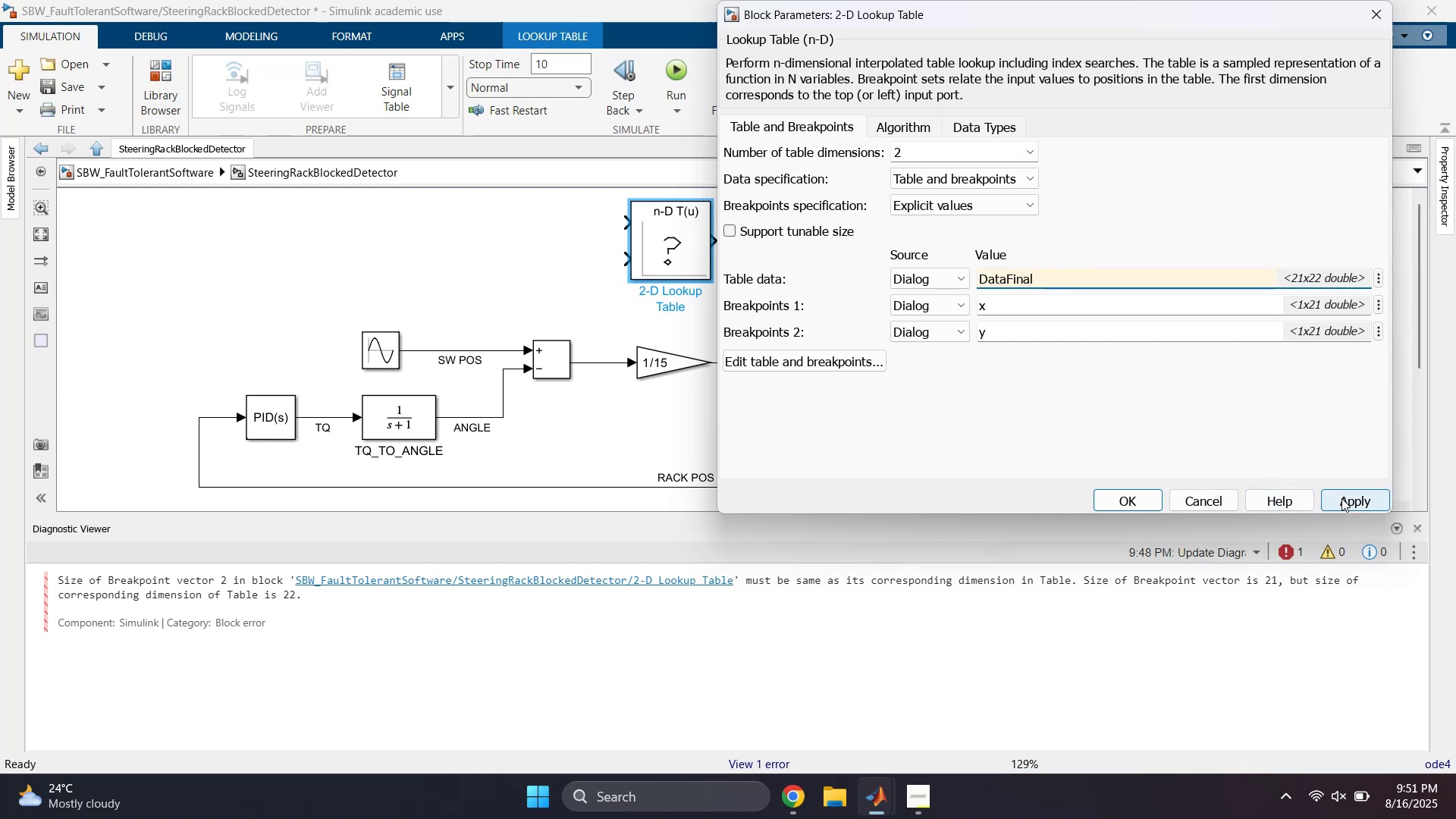 
left_click([1341, 498])
 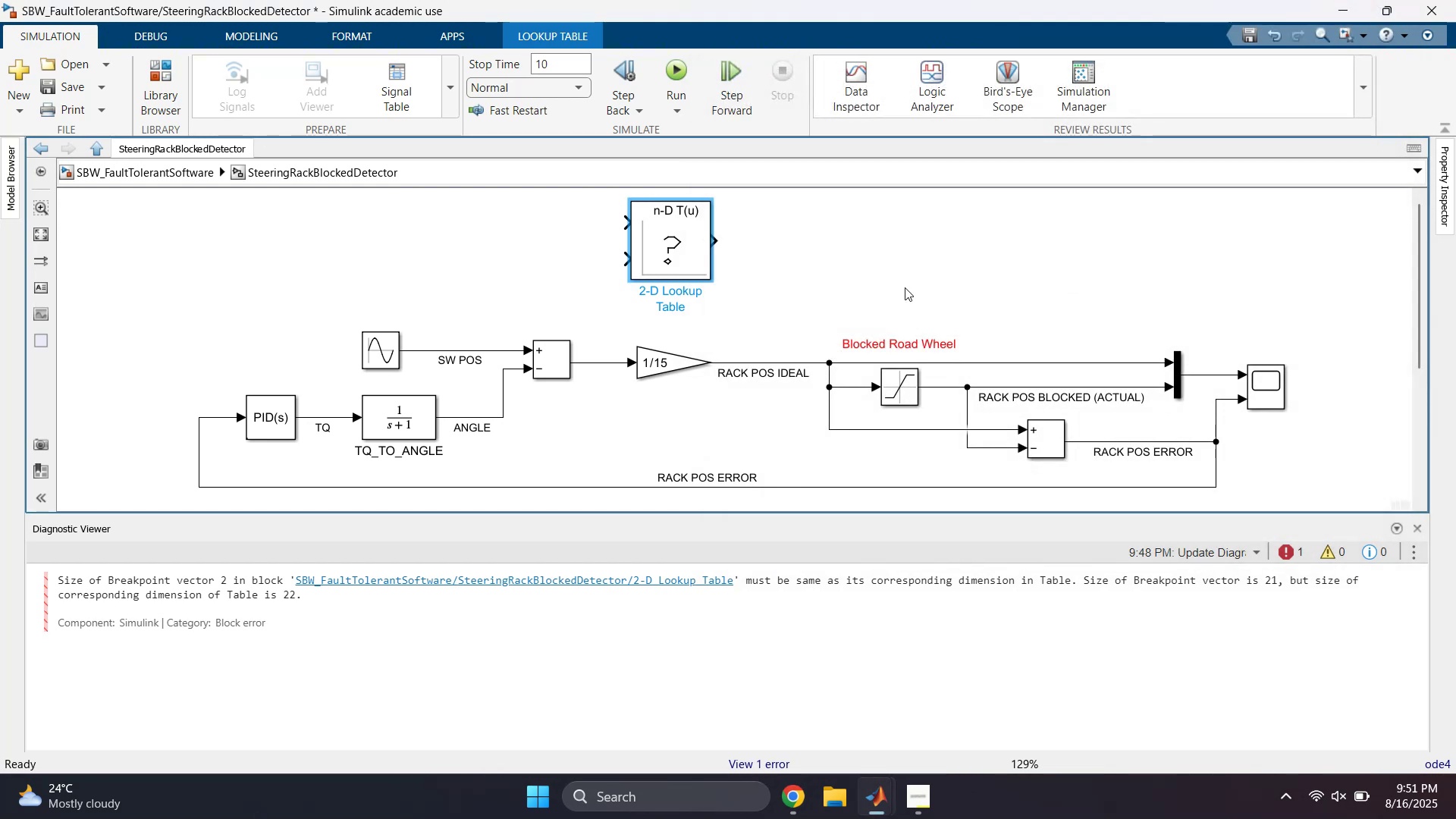 
key(Control+ControlLeft)
 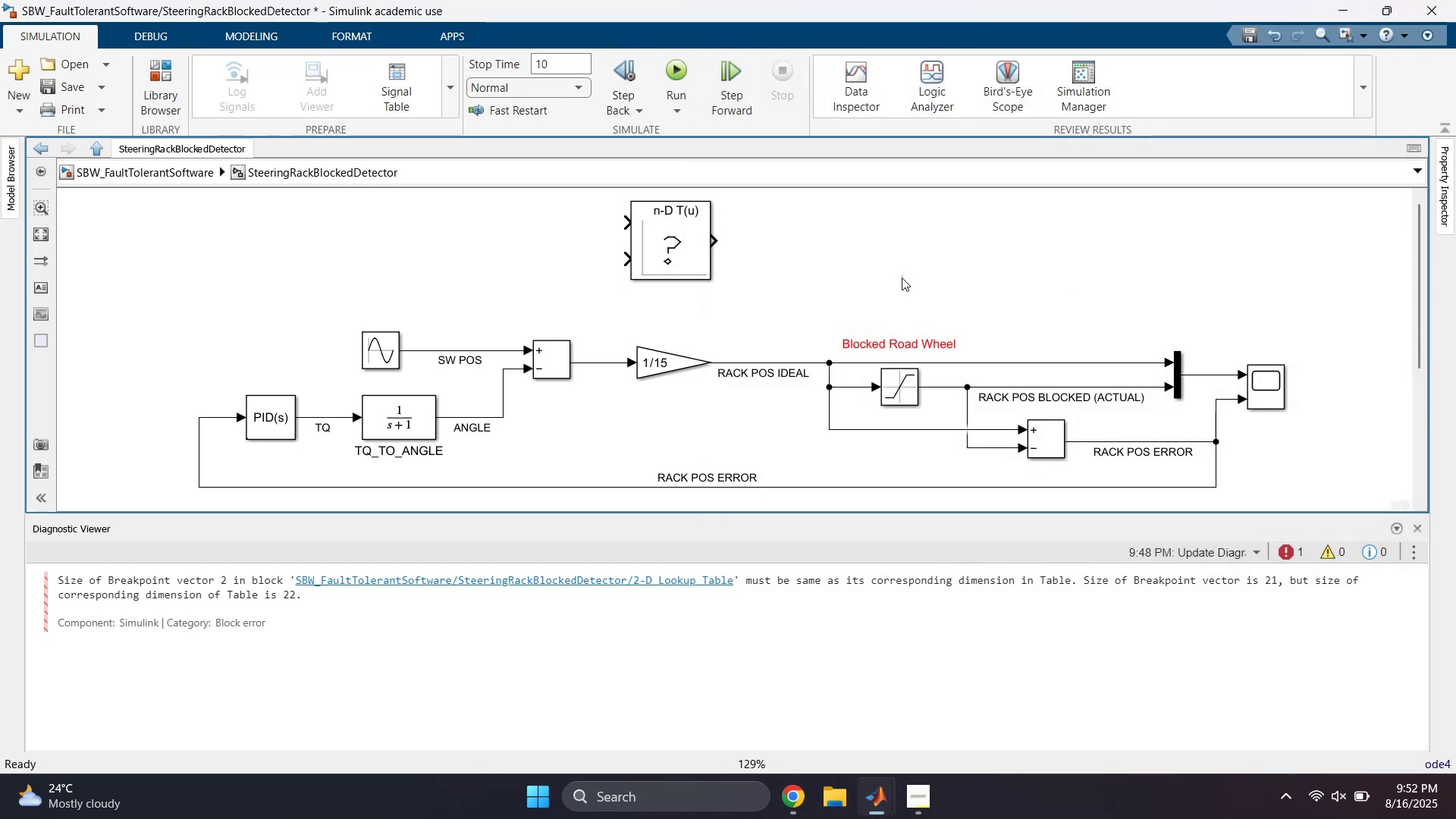 
key(Control+D)
 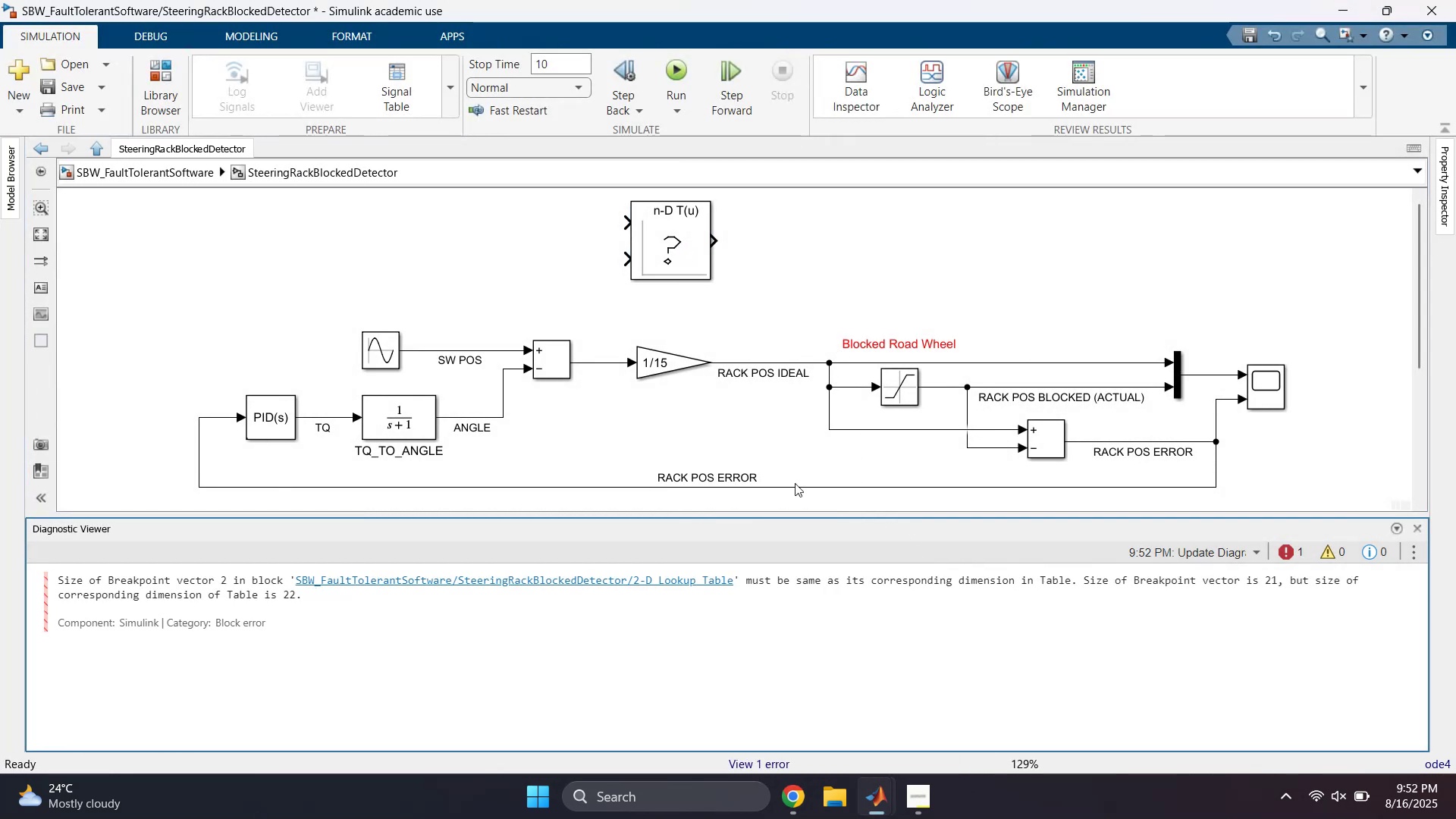 
wait(8.29)
 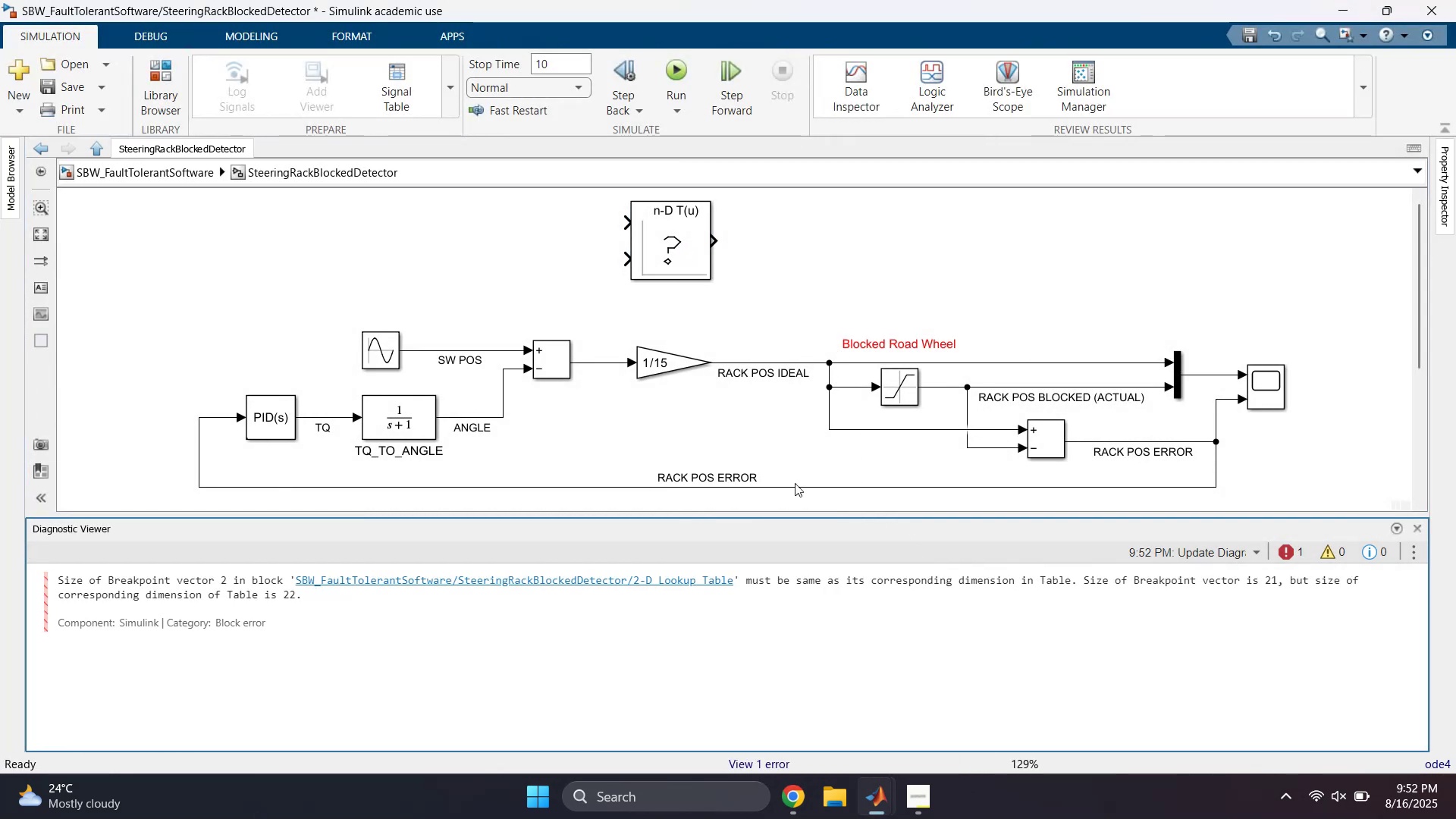 
left_click([696, 695])
 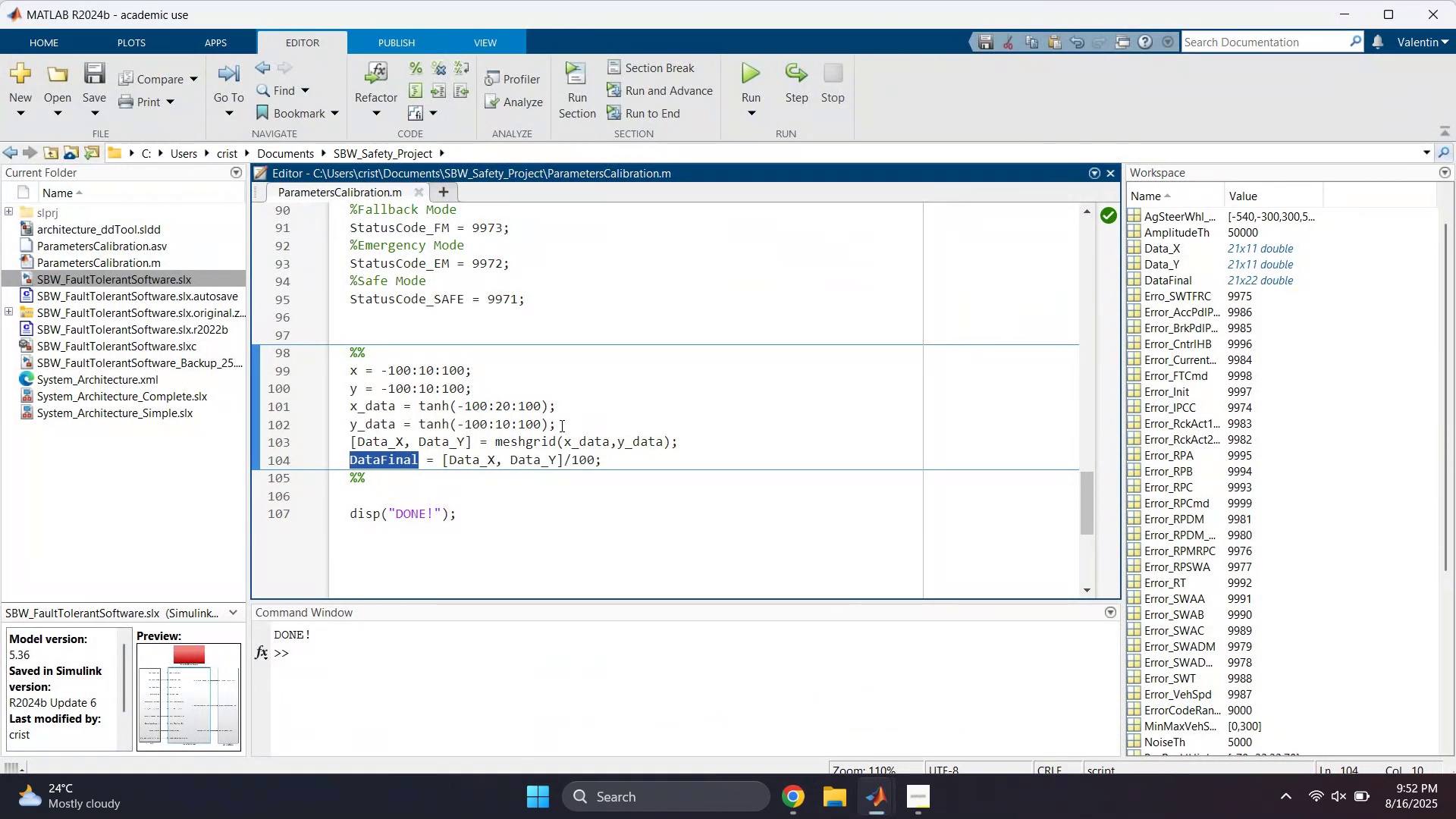 
wait(10.57)
 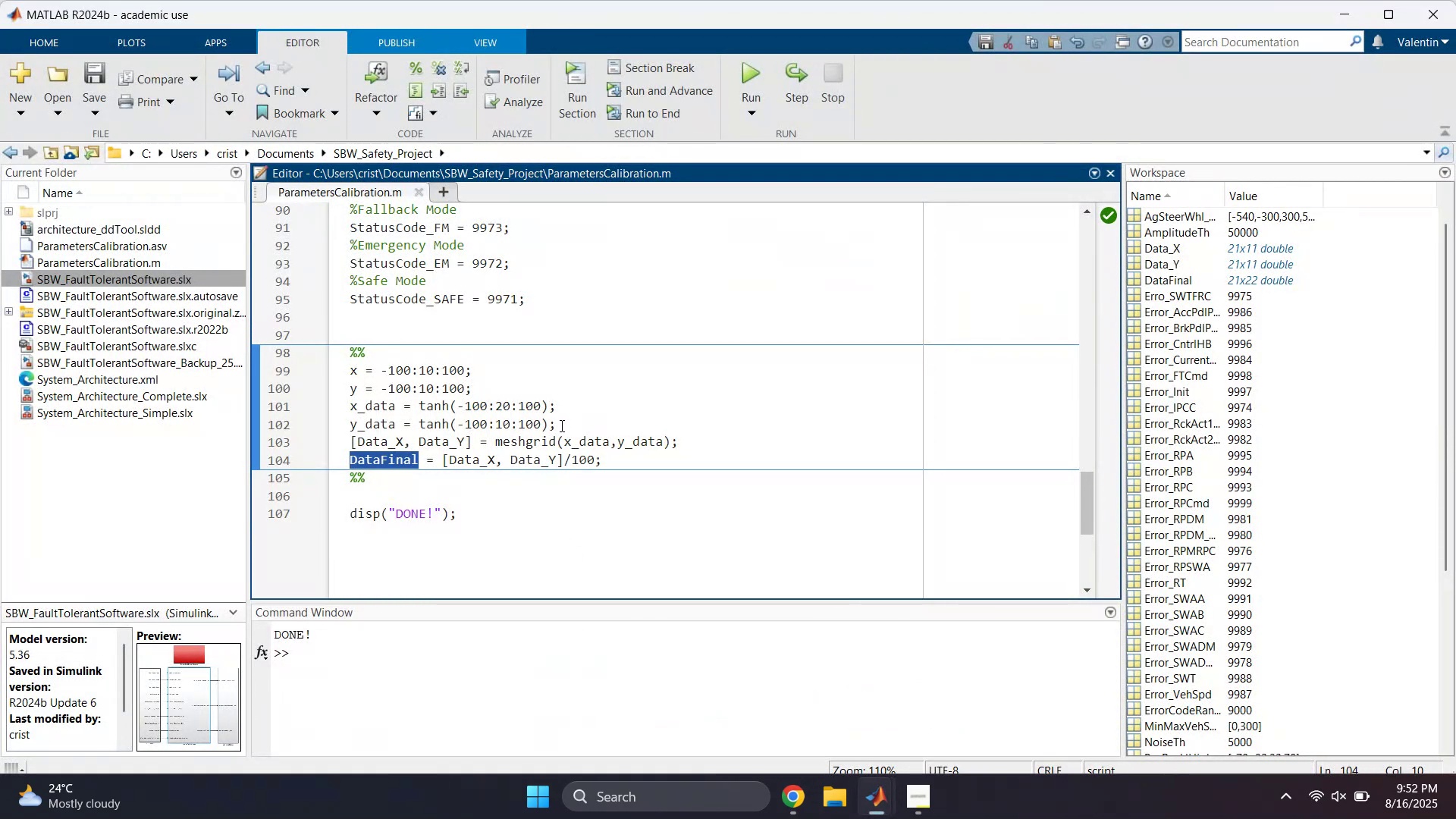 
left_click([560, 426])
 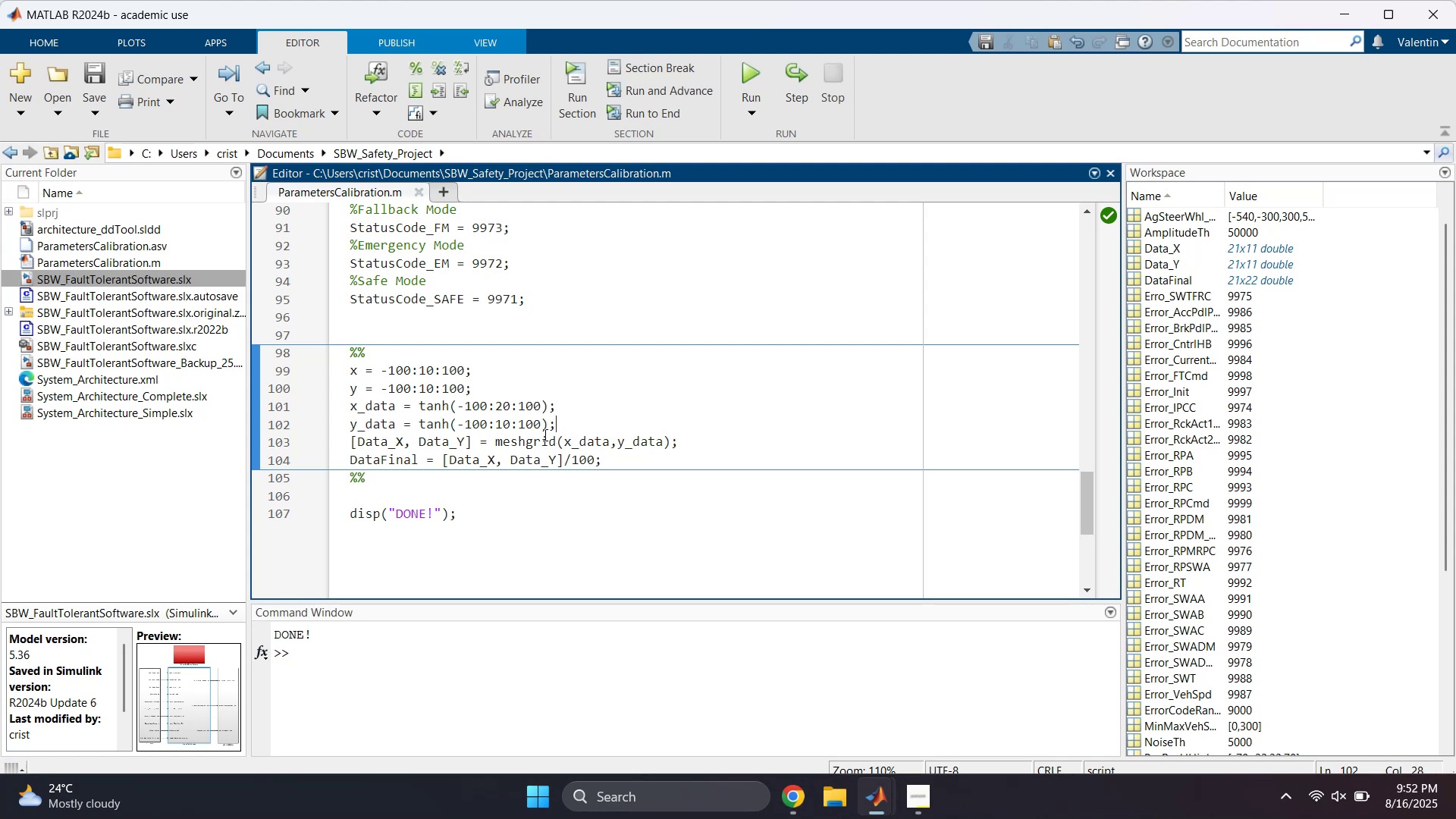 
left_click([550, 419])
 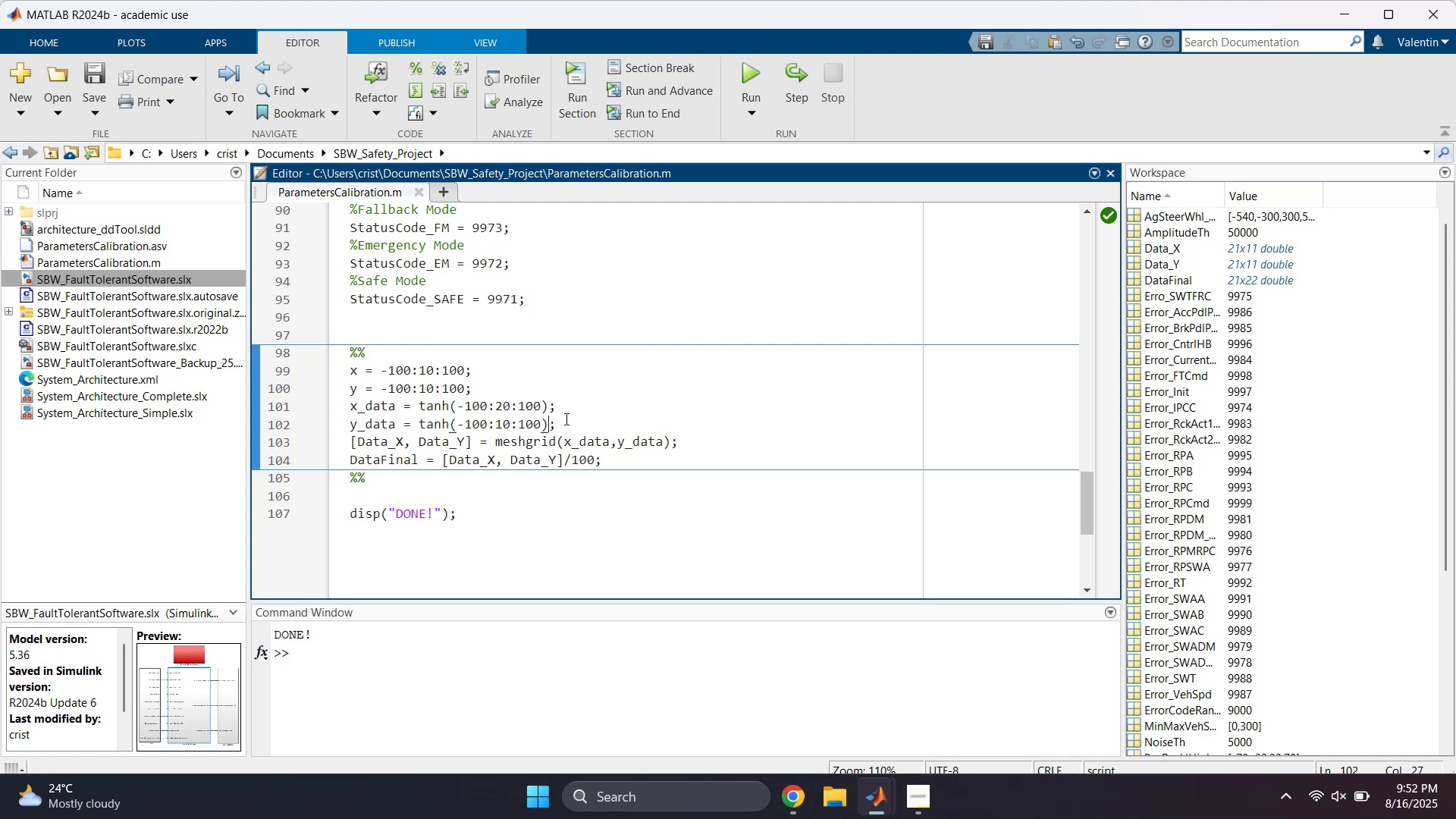 
left_click_drag(start_coordinate=[564, 422], to_coordinate=[357, 370])
 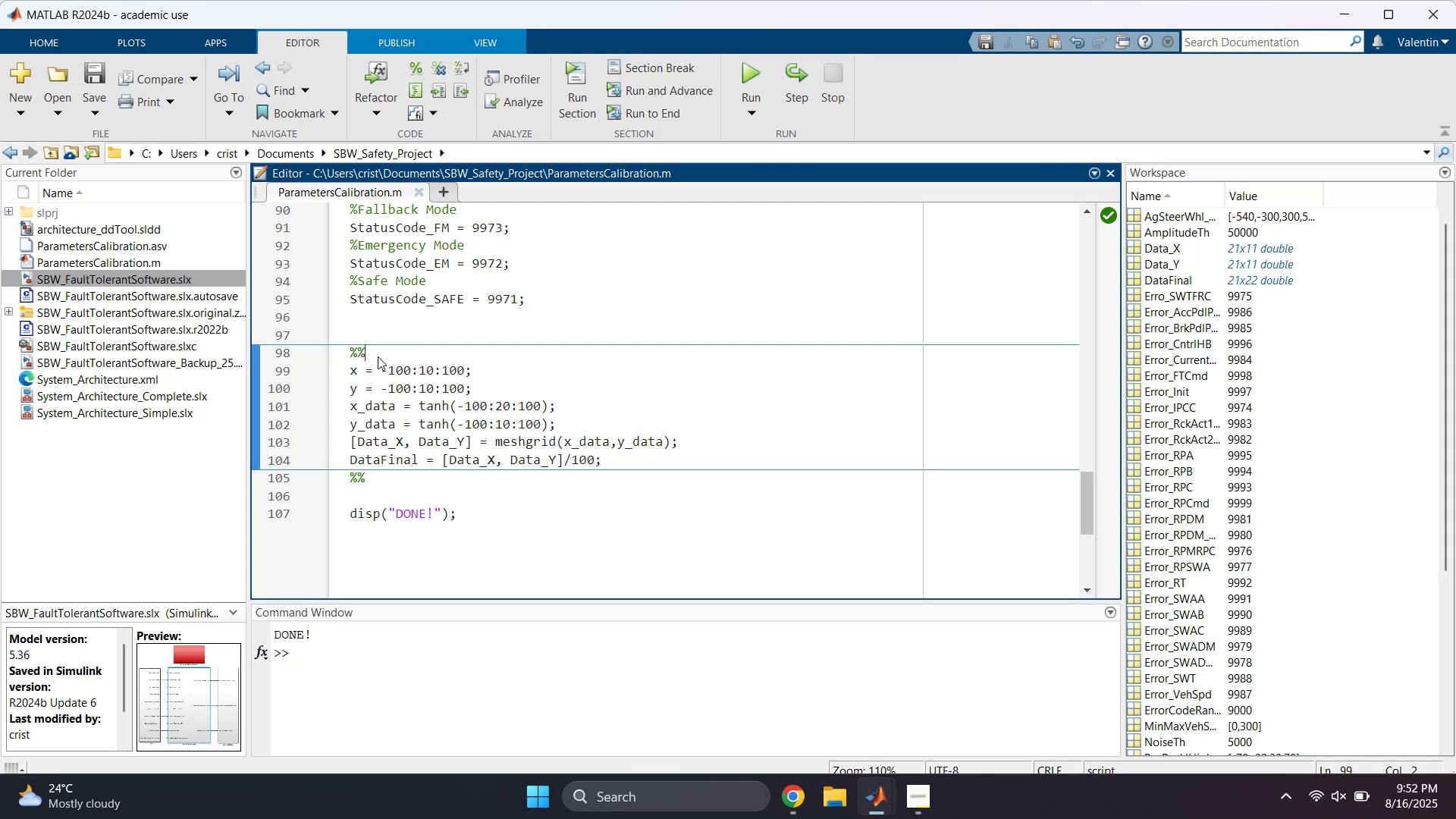 
left_click([378, 356])
 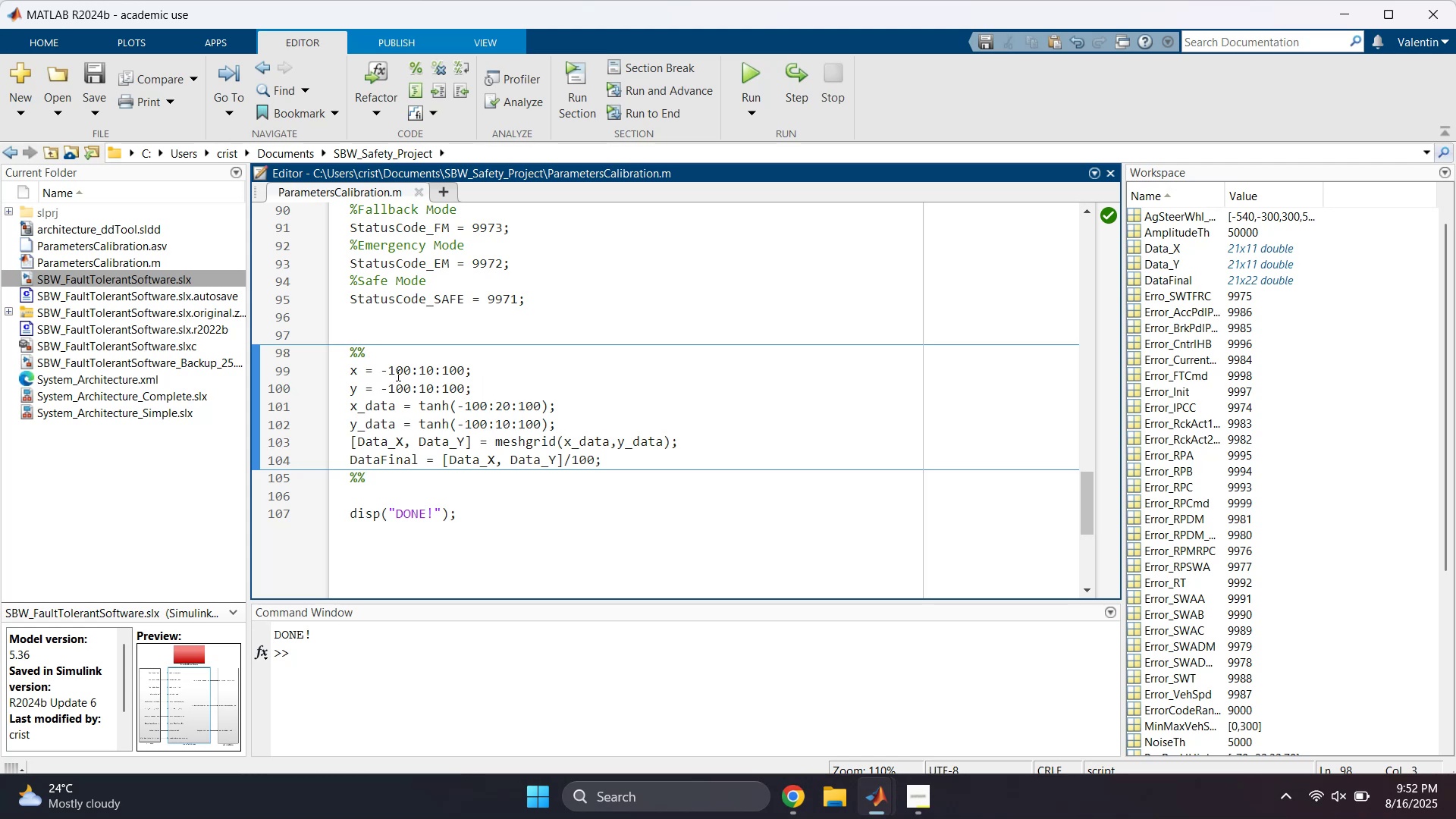 
wait(5.52)
 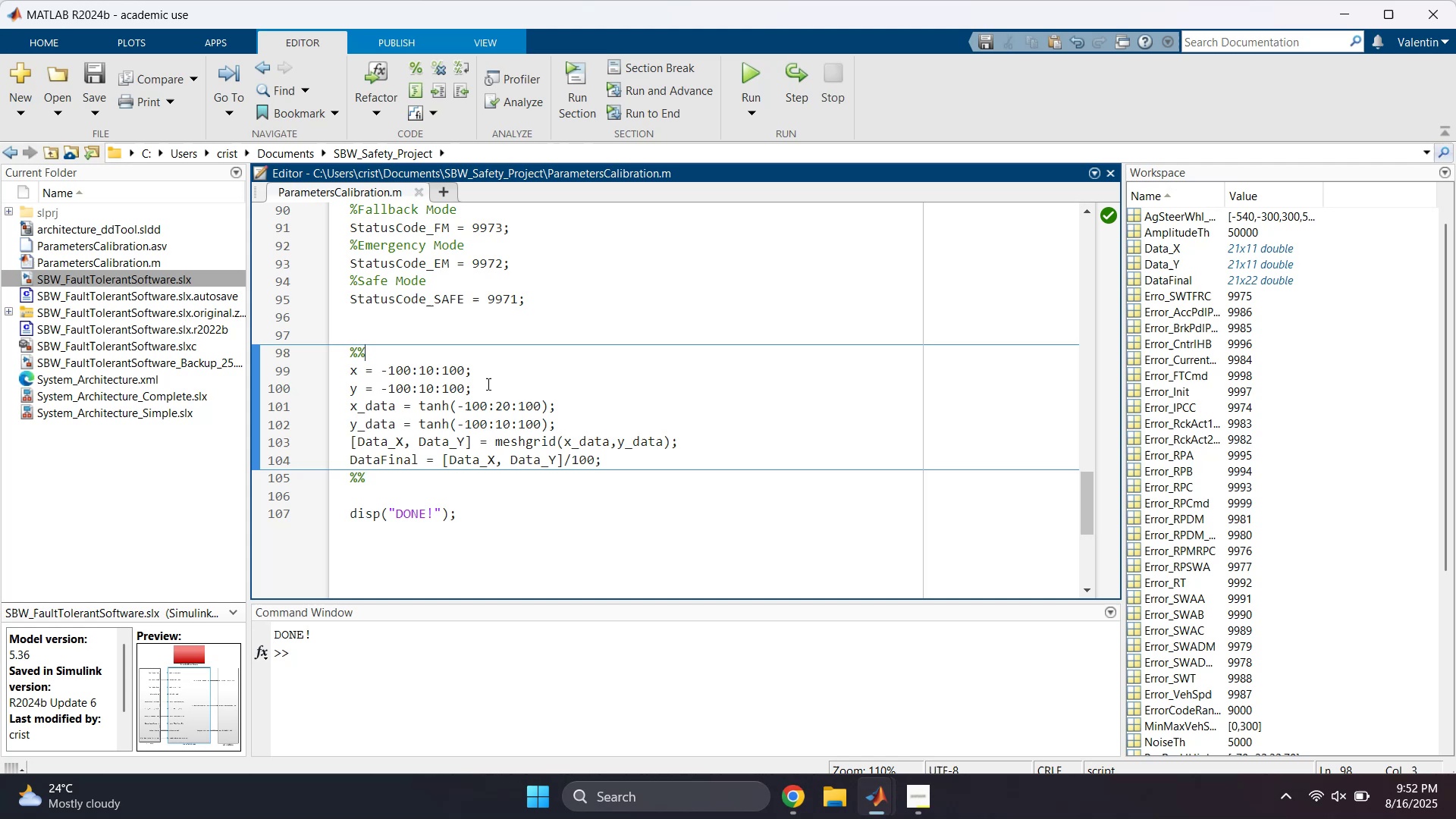 
left_click([431, 371])
 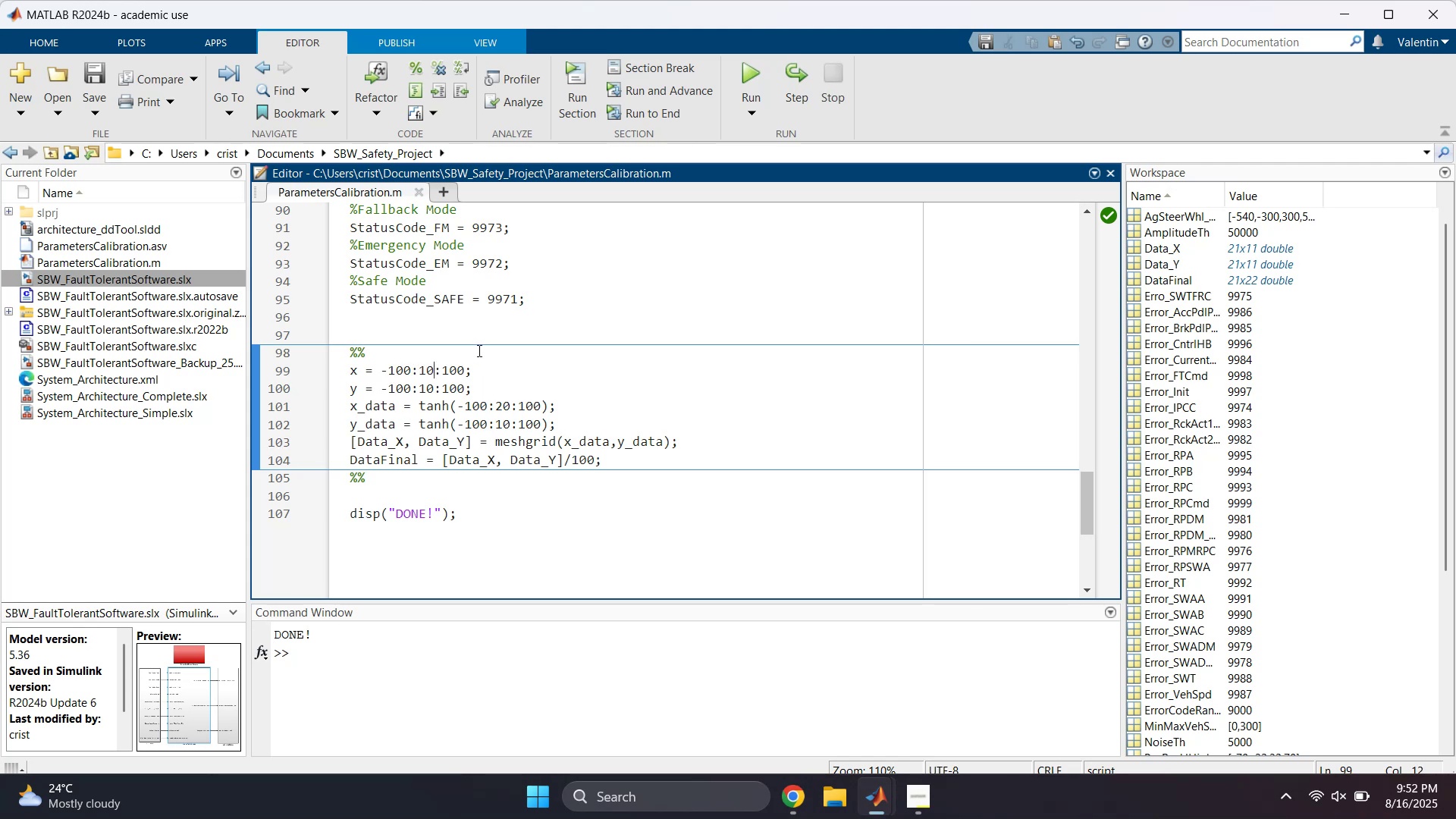 
wait(7.07)
 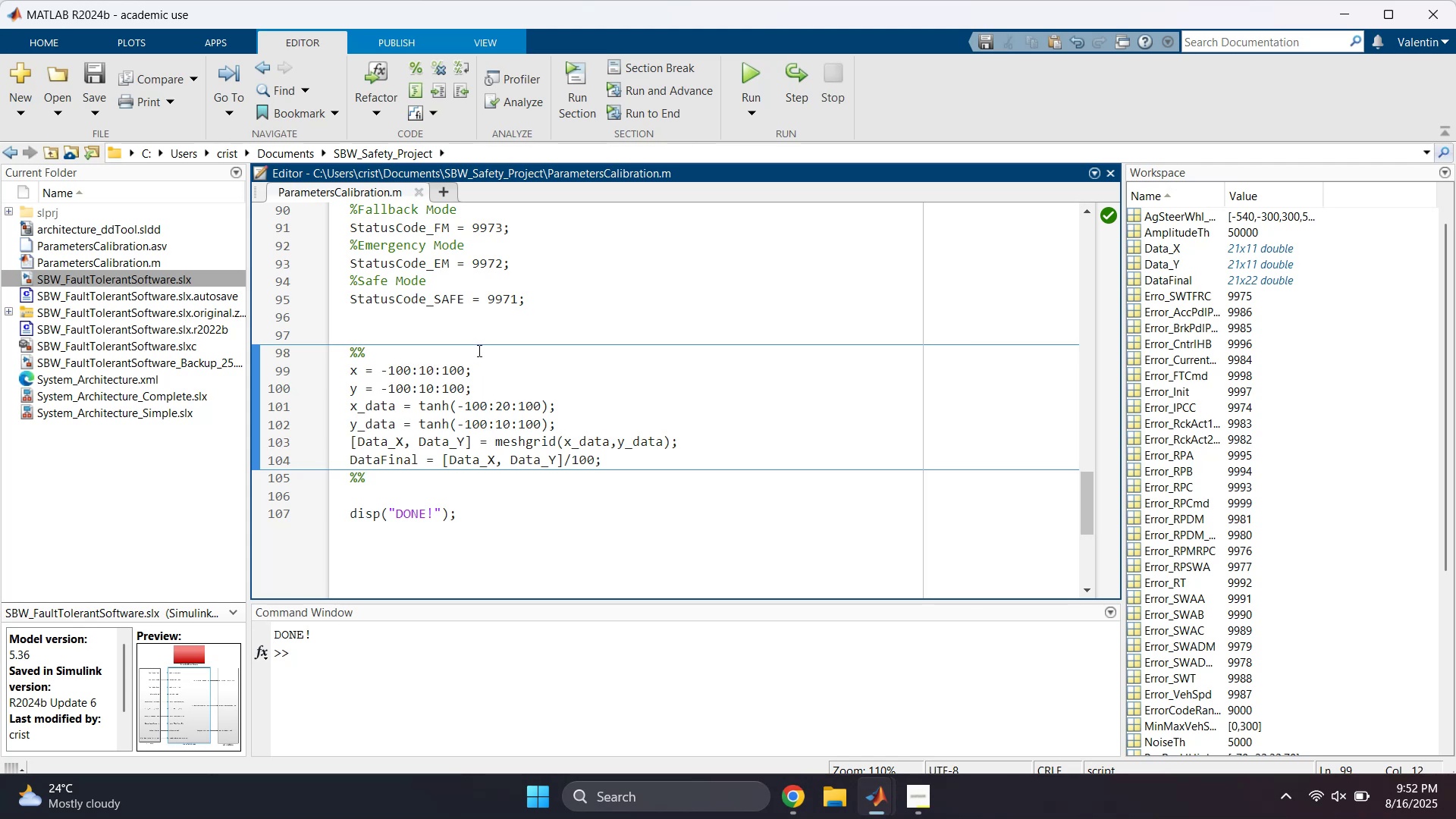 
double_click([526, 383])
 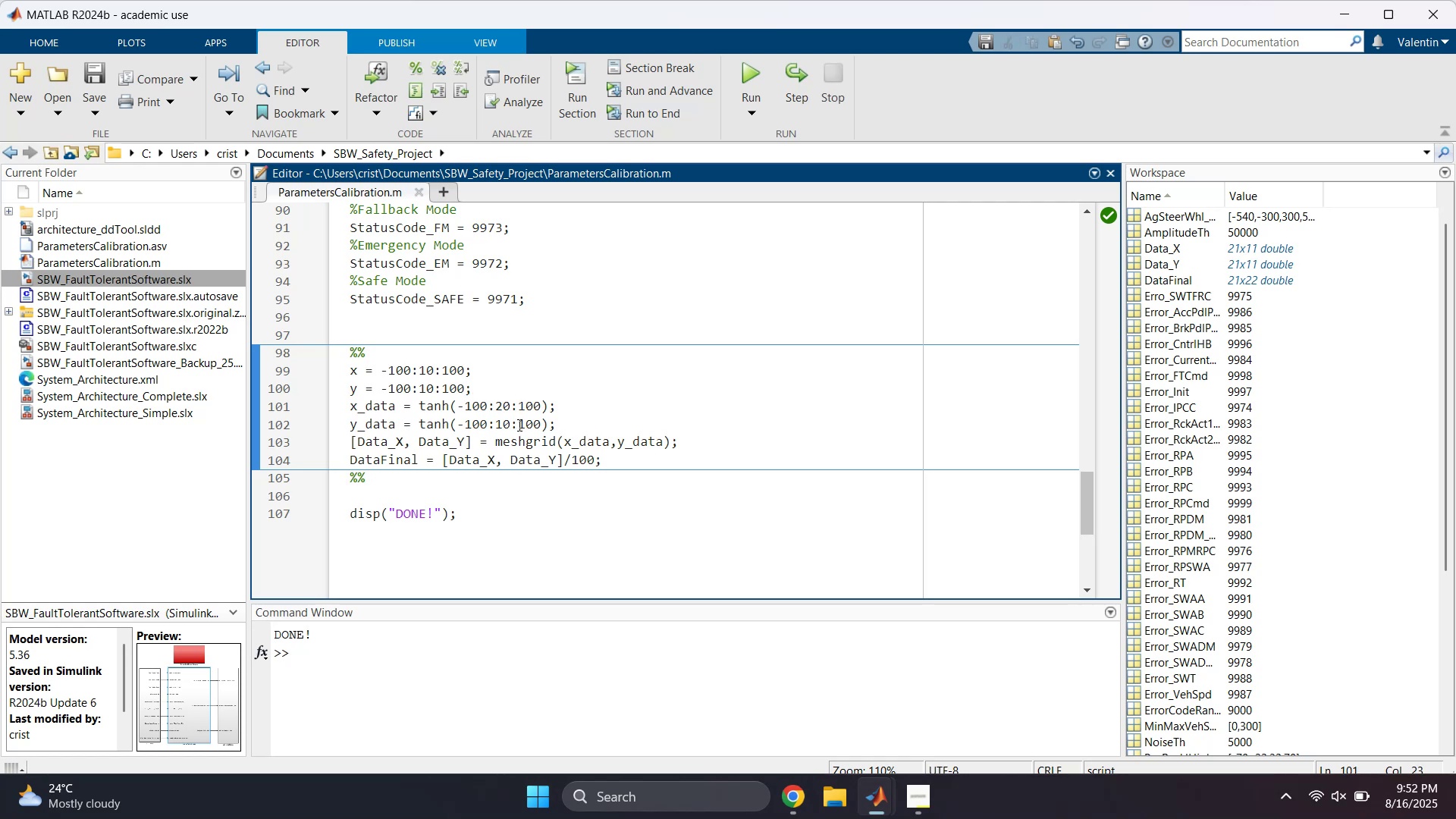 
left_click([562, 416])
 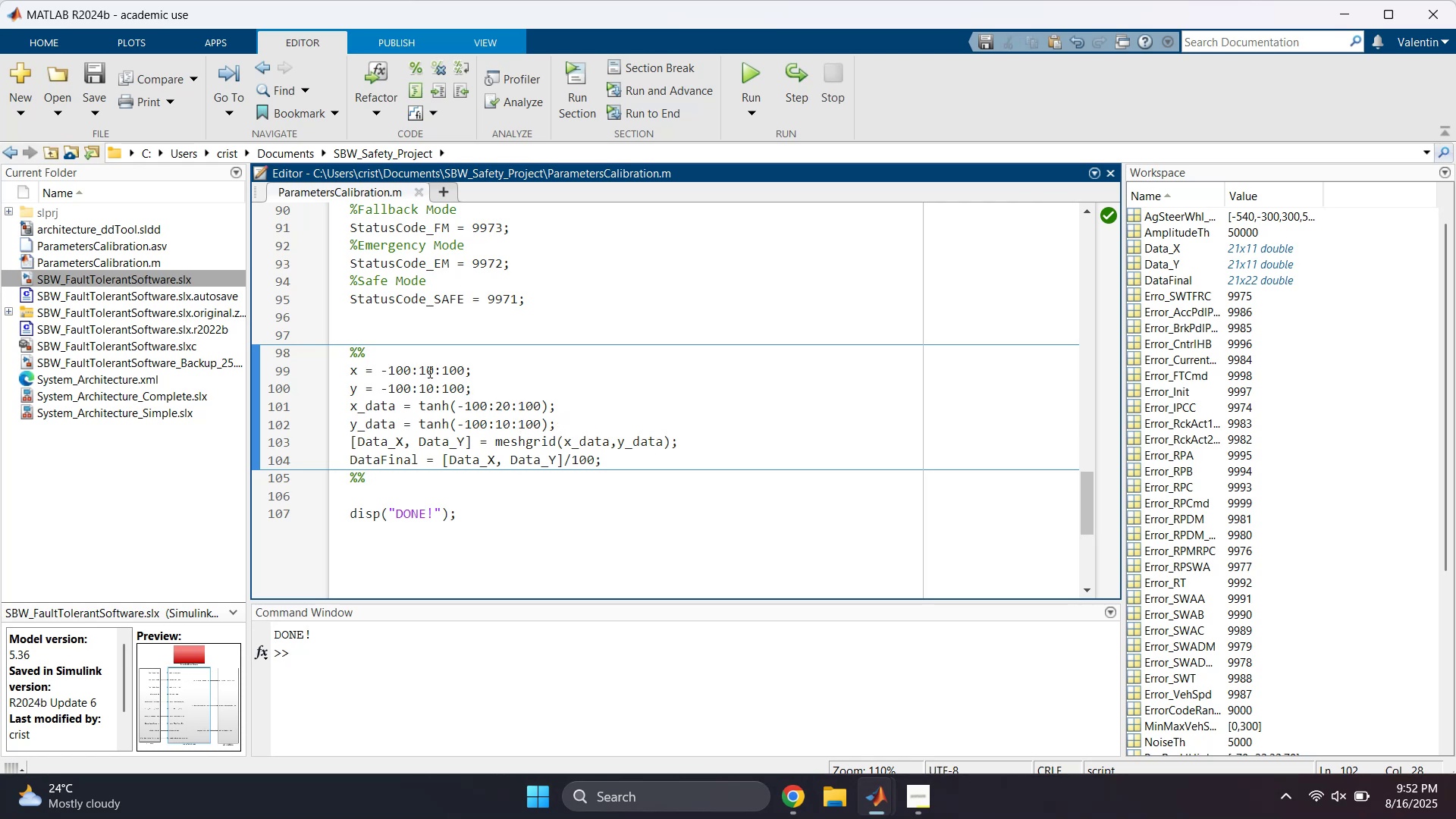 
left_click([428, 372])
 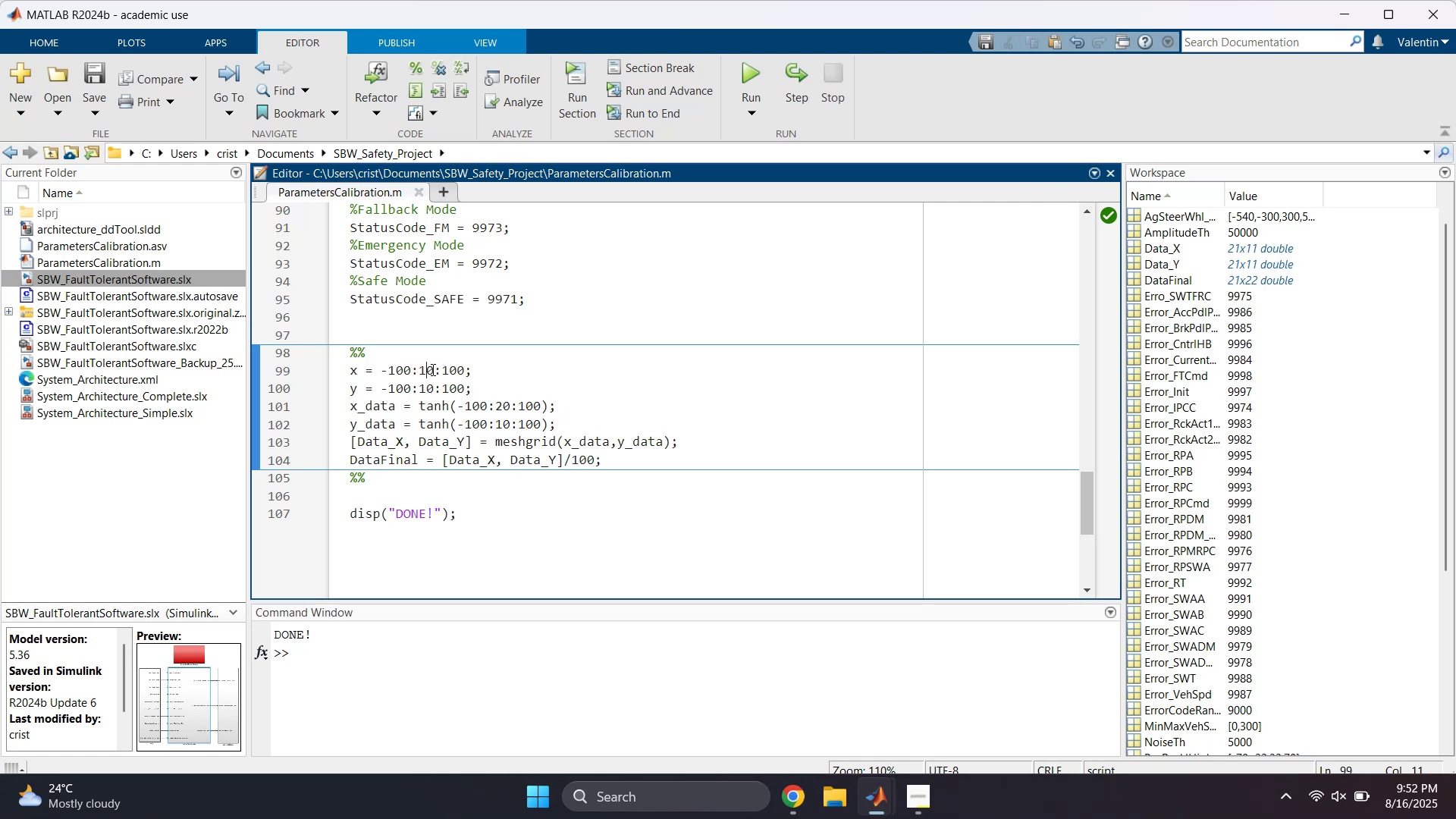 
double_click([434, 370])
 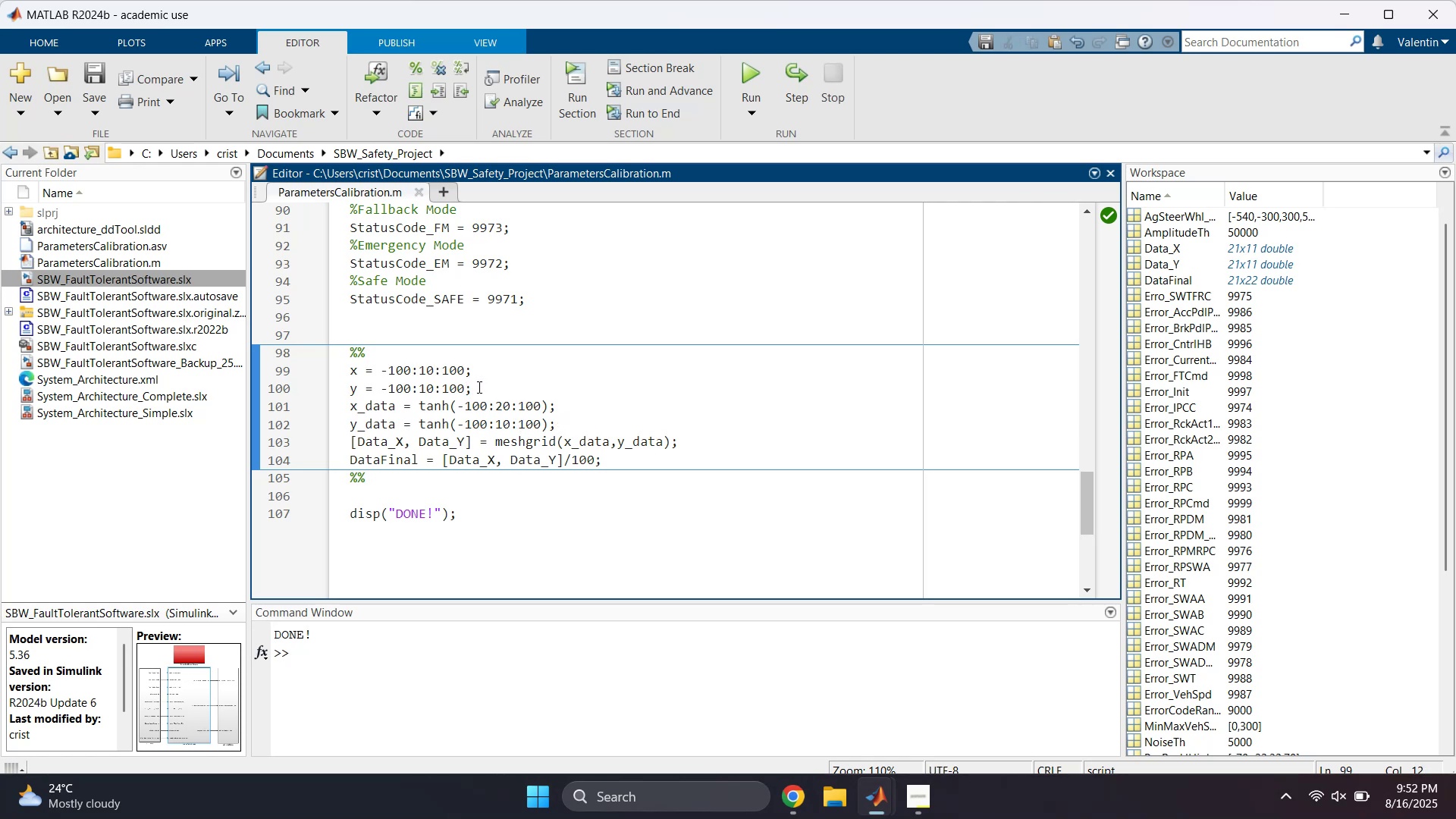 
key(Backspace)
 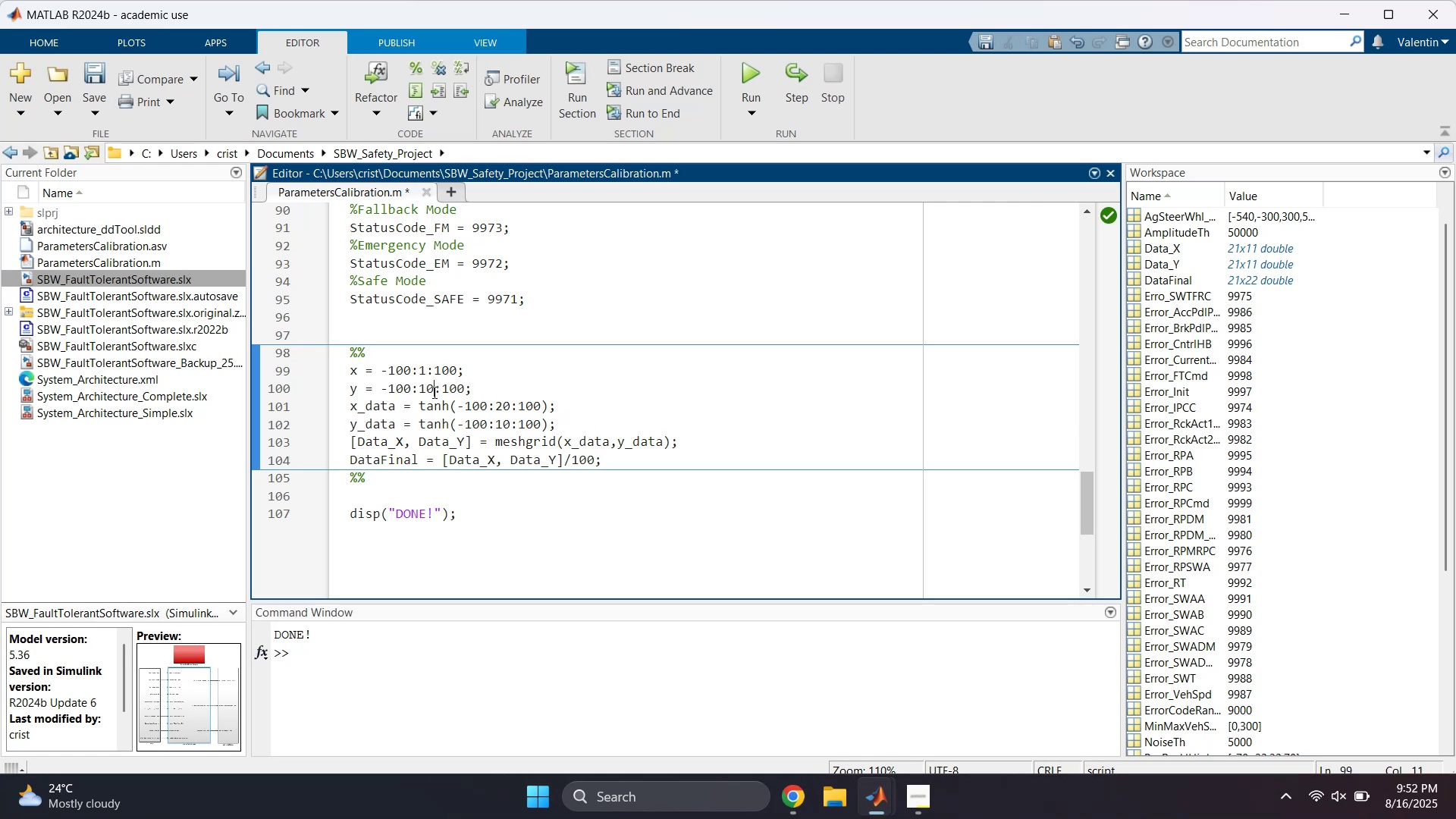 
left_click([433, 392])
 